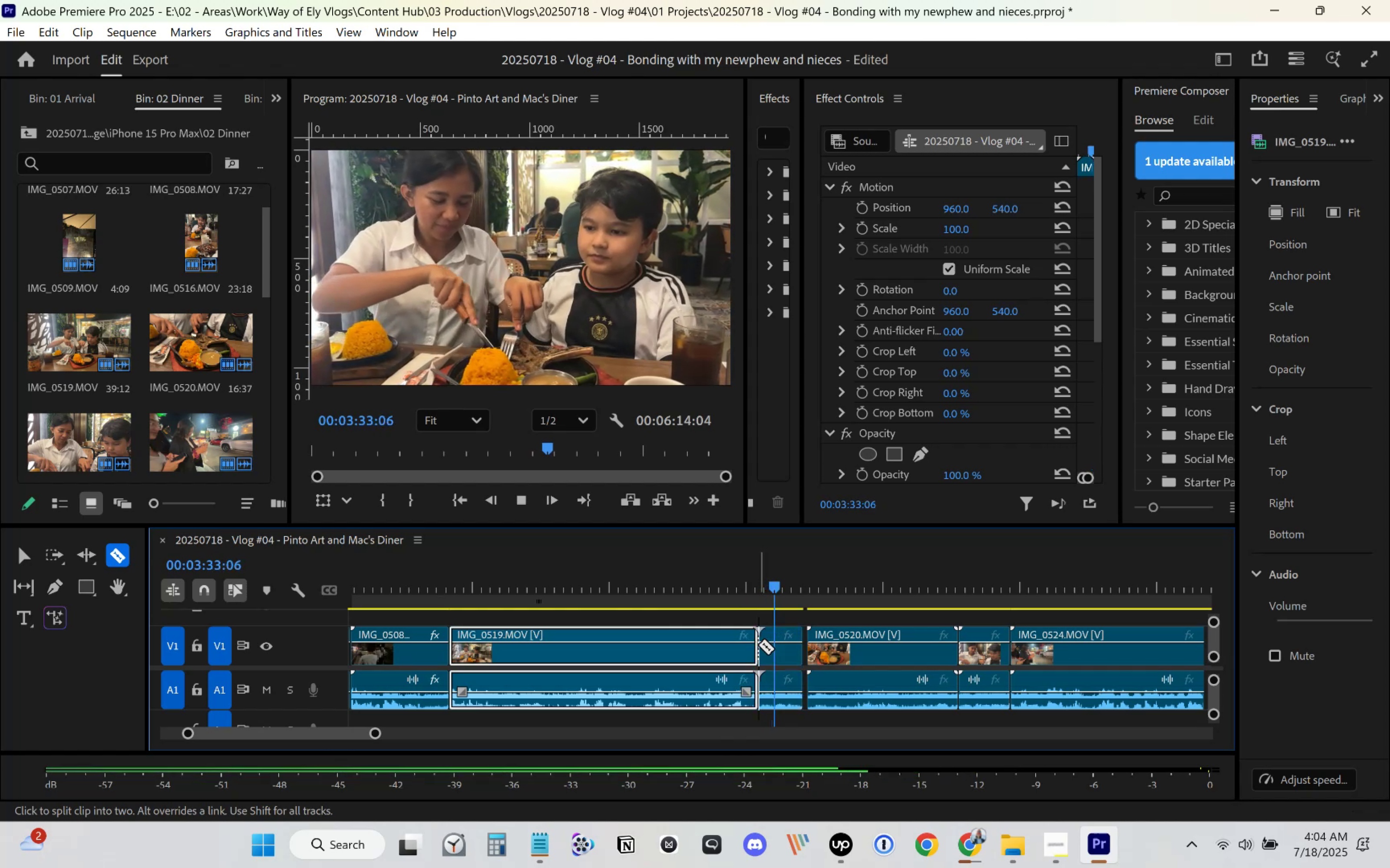 
key(V)
 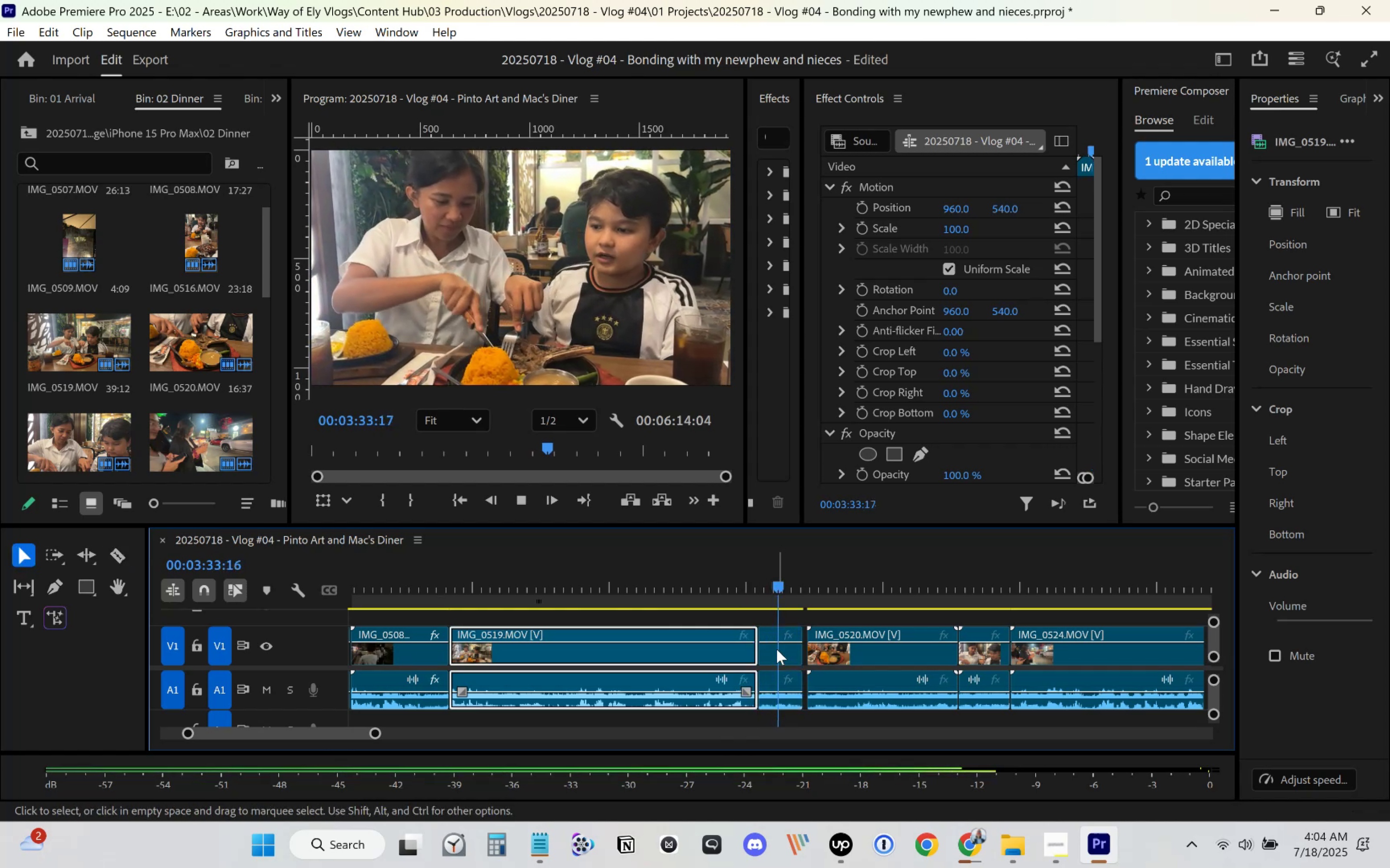 
left_click([776, 649])
 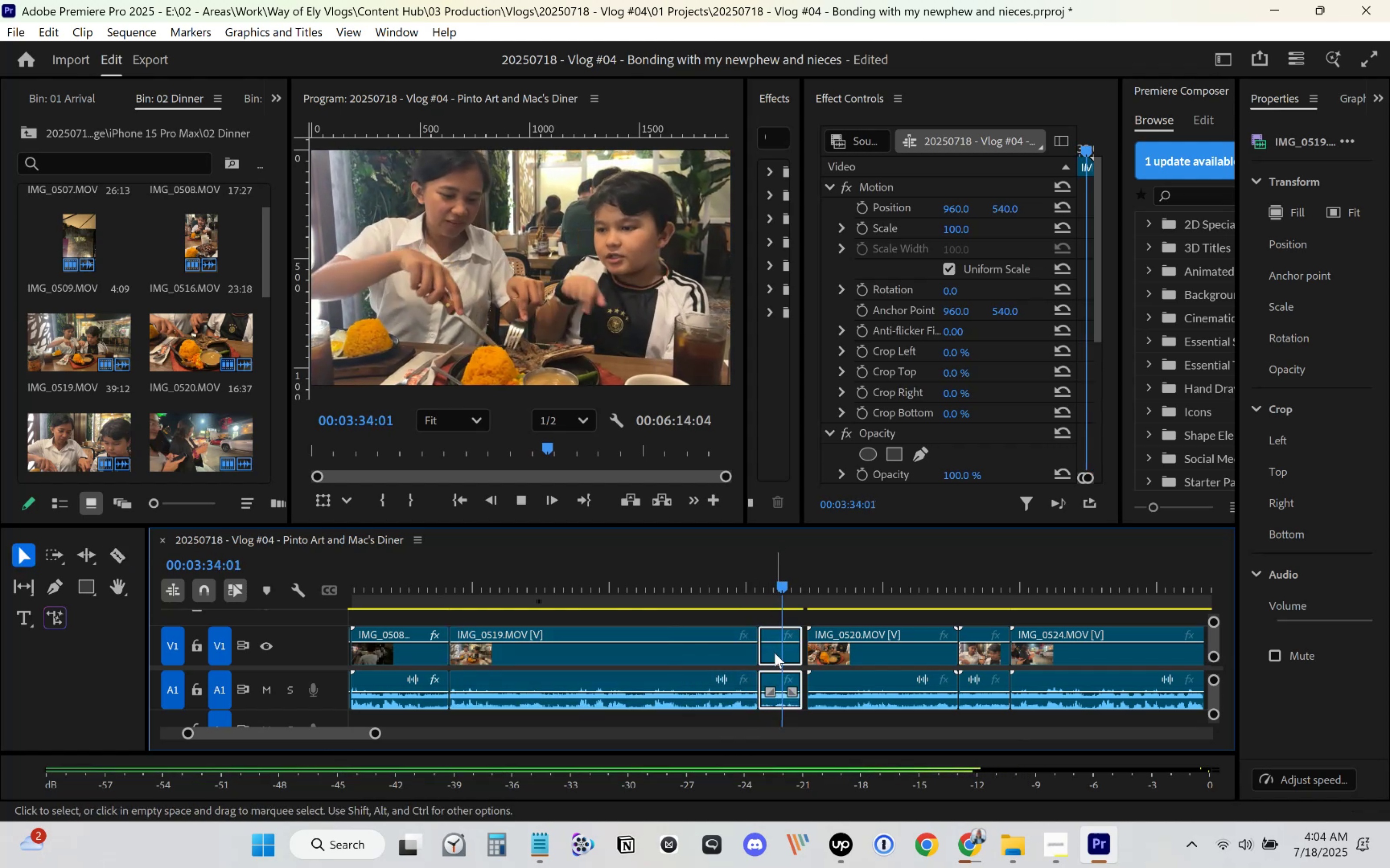 
key(Delete)
 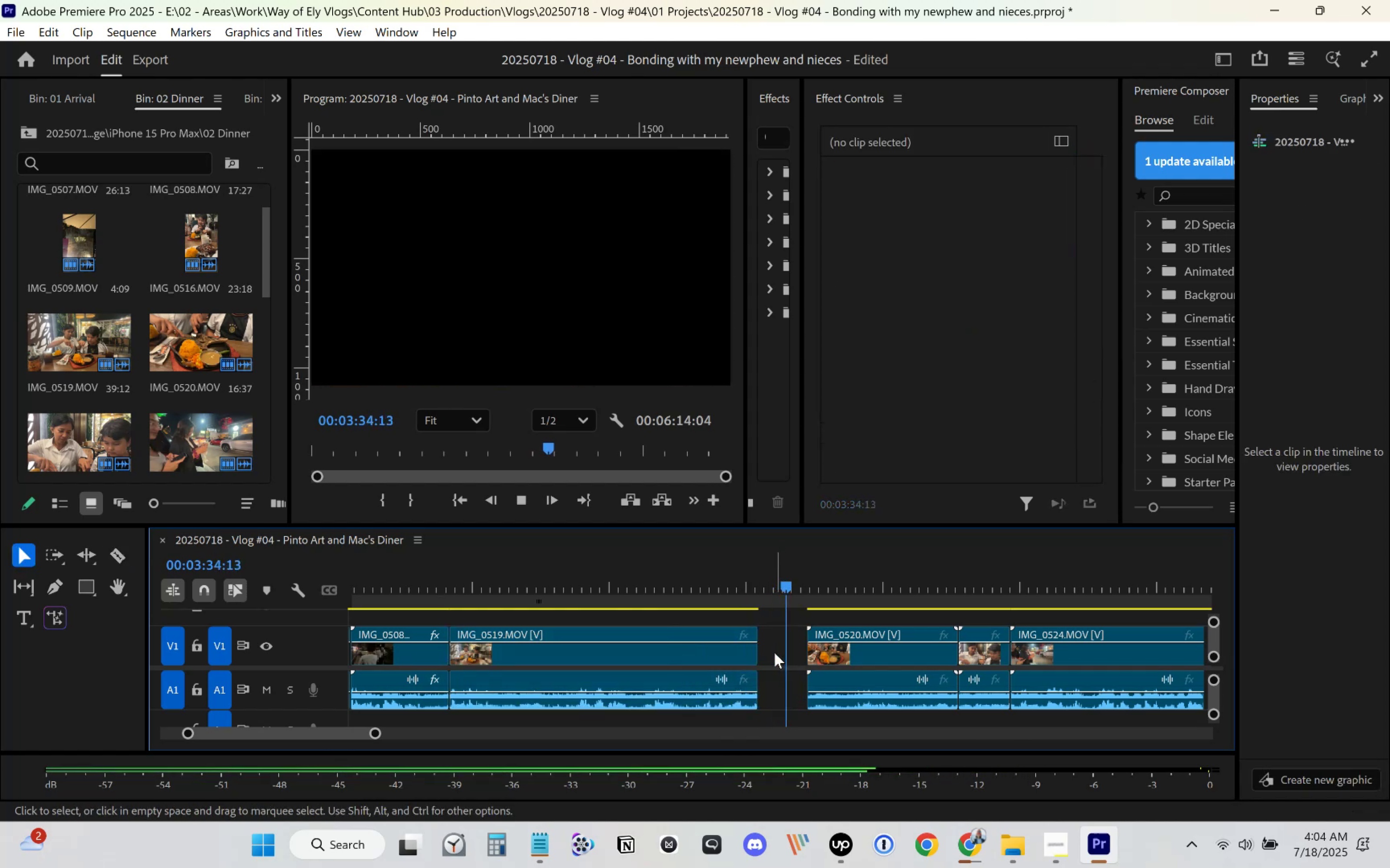 
left_click([774, 653])
 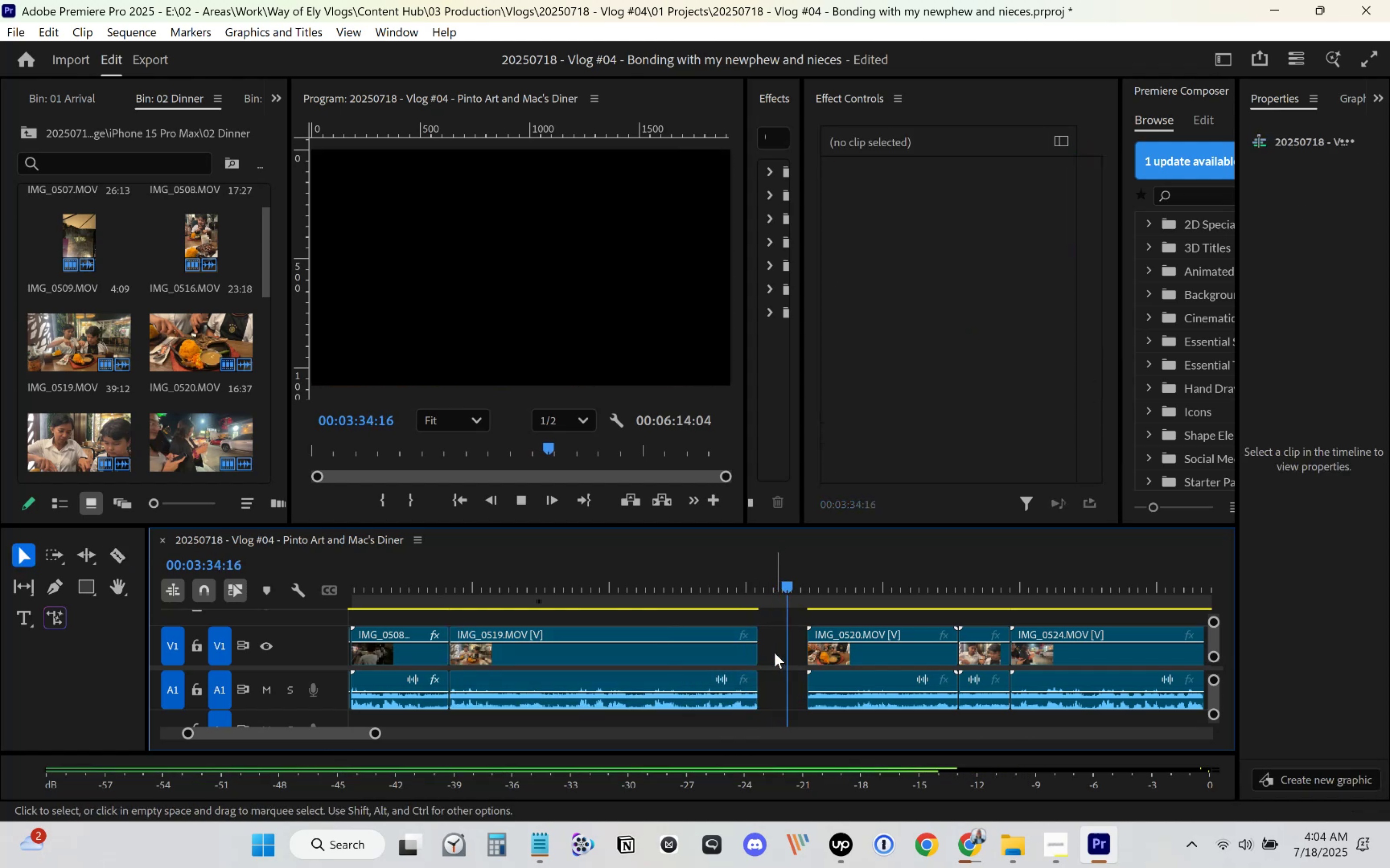 
key(Delete)
 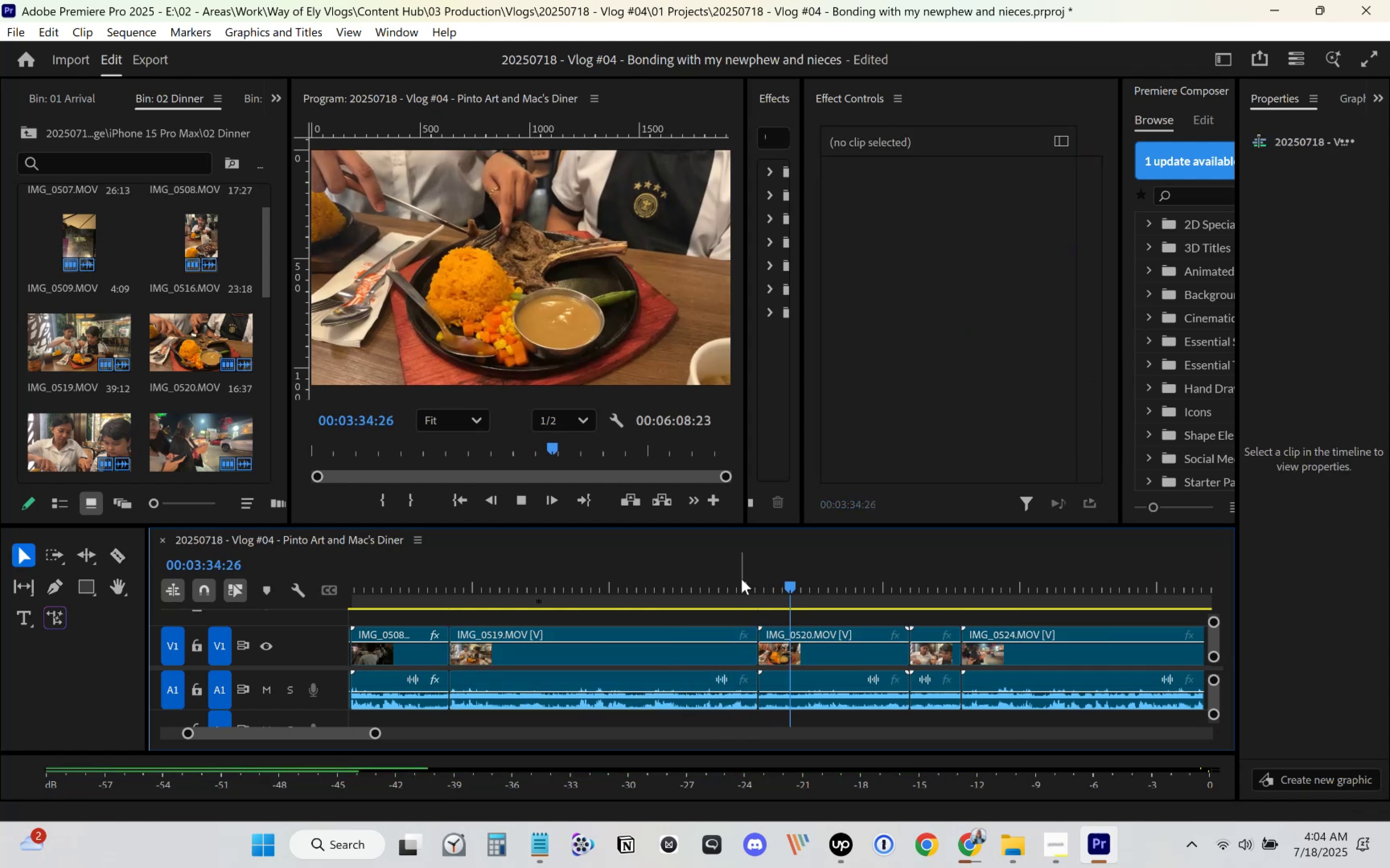 
double_click([736, 574])
 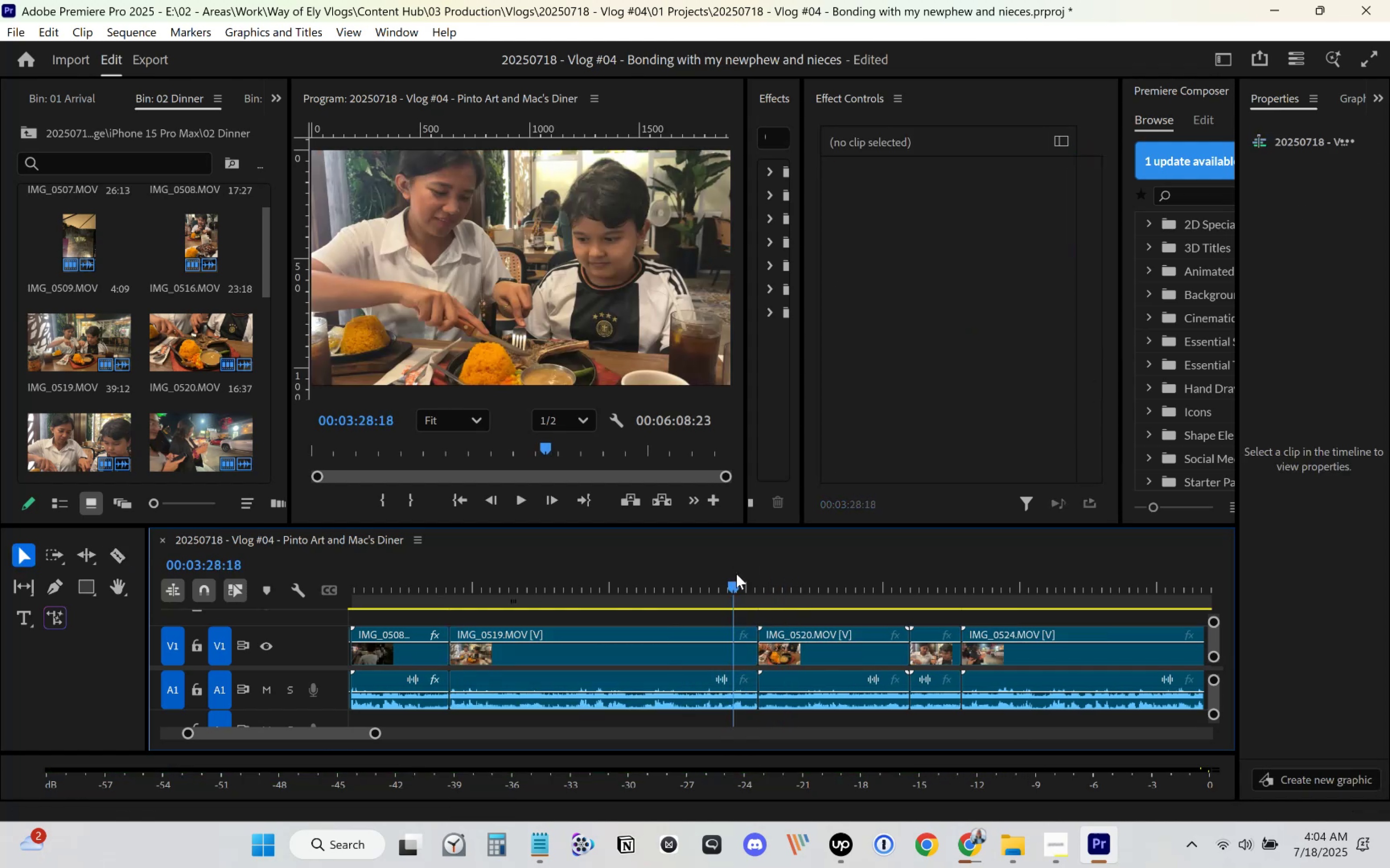 
key(Space)
 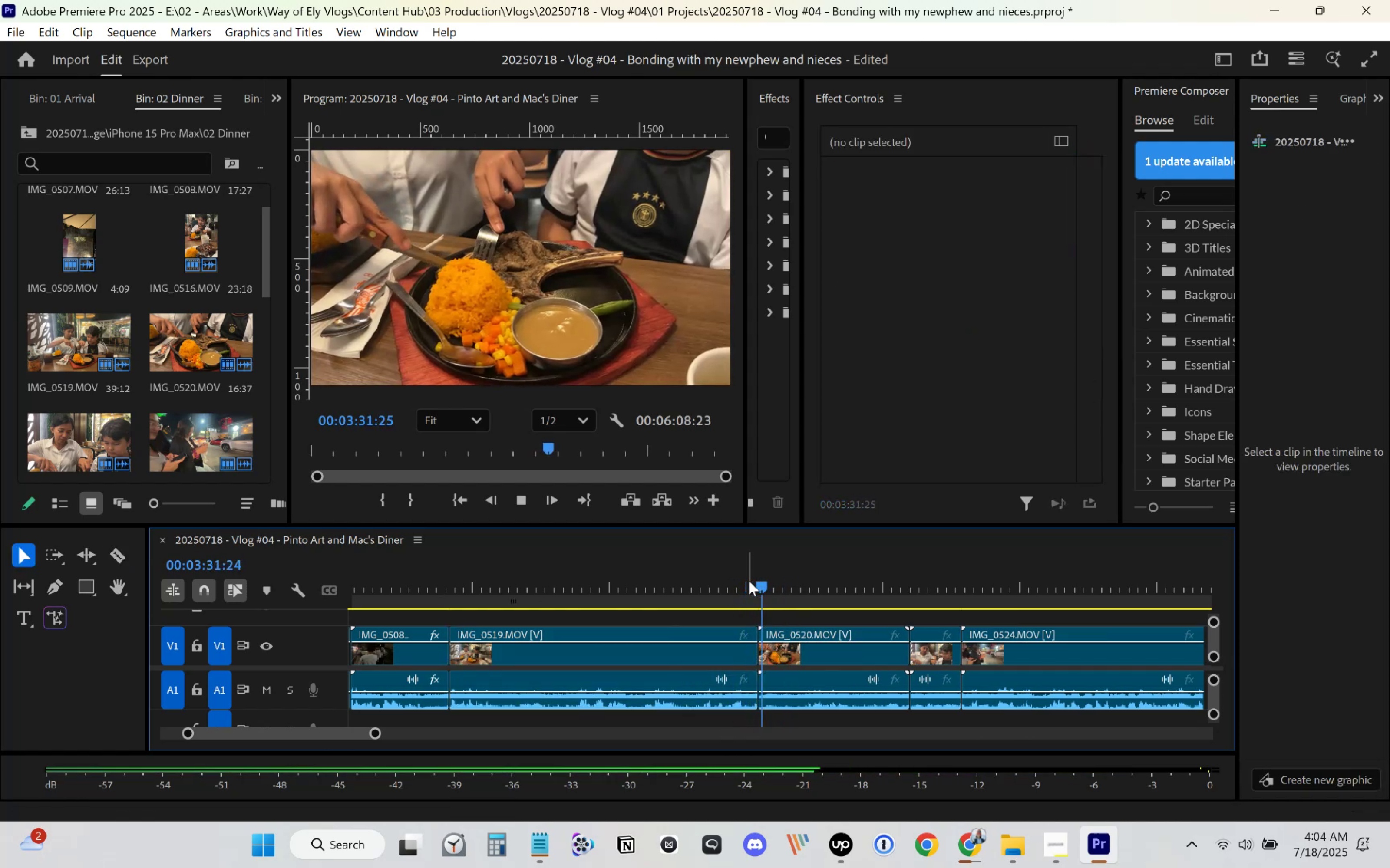 
scroll: coordinate [859, 656], scroll_direction: down, amount: 3.0
 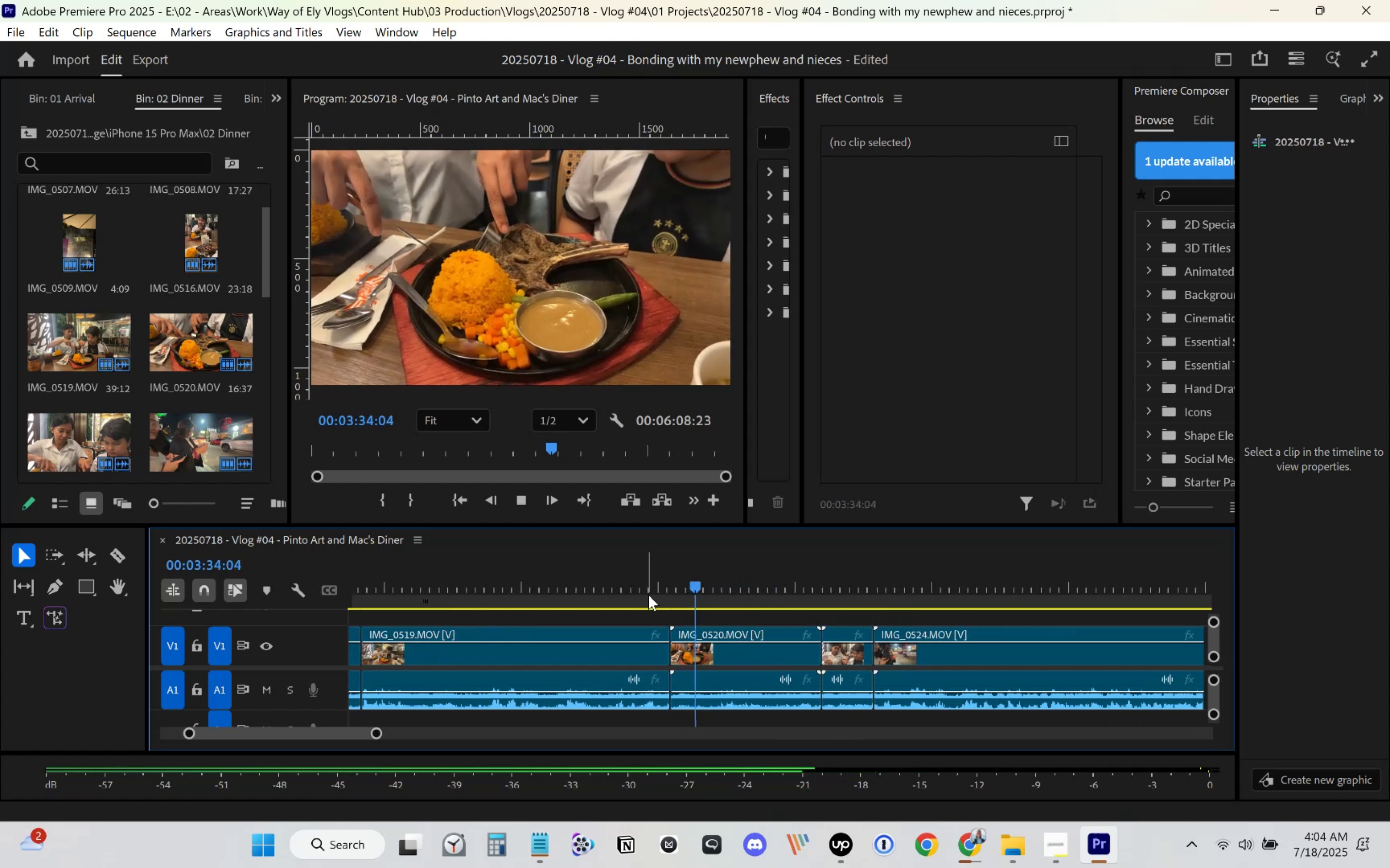 
left_click([651, 580])
 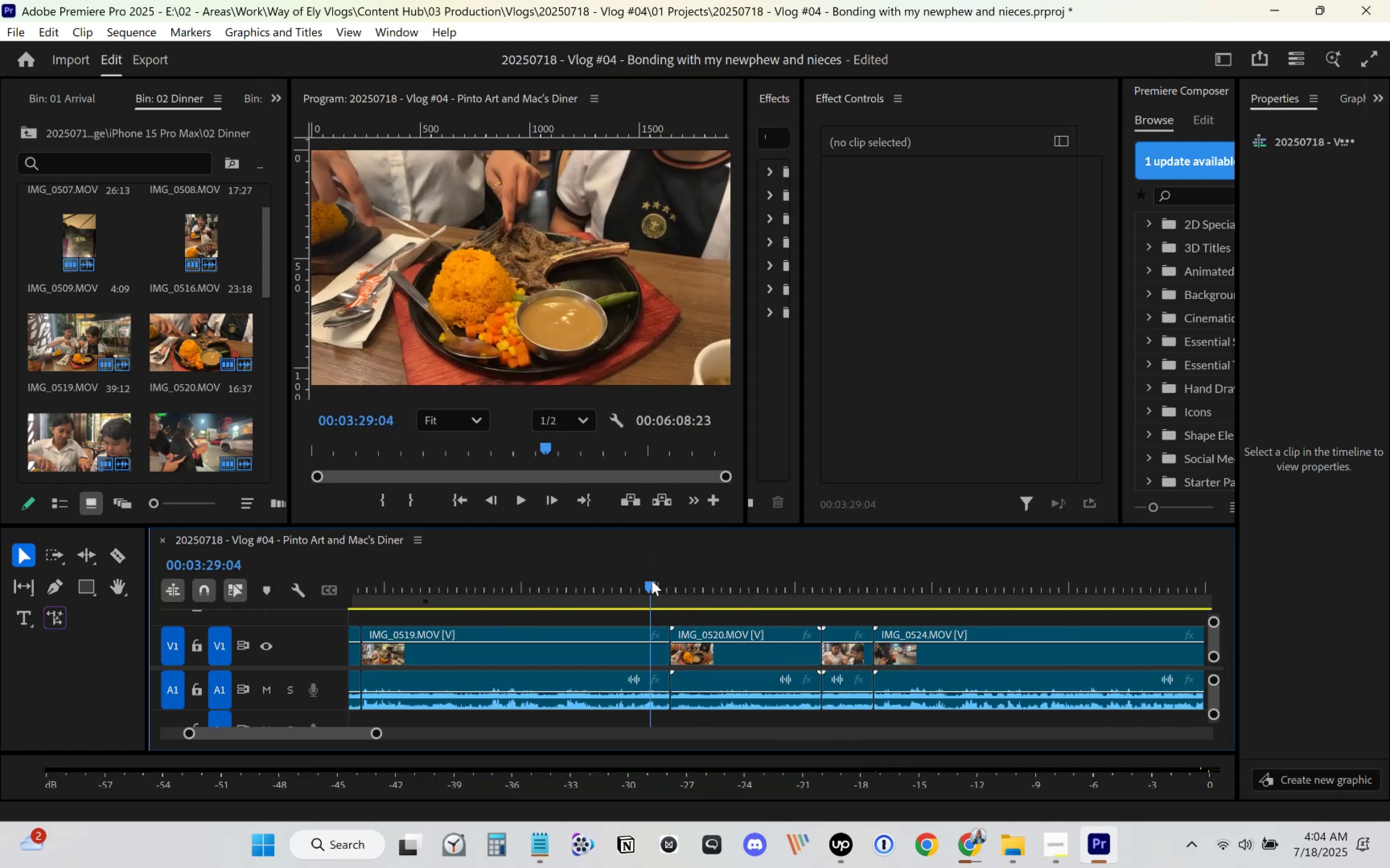 
key(Space)
 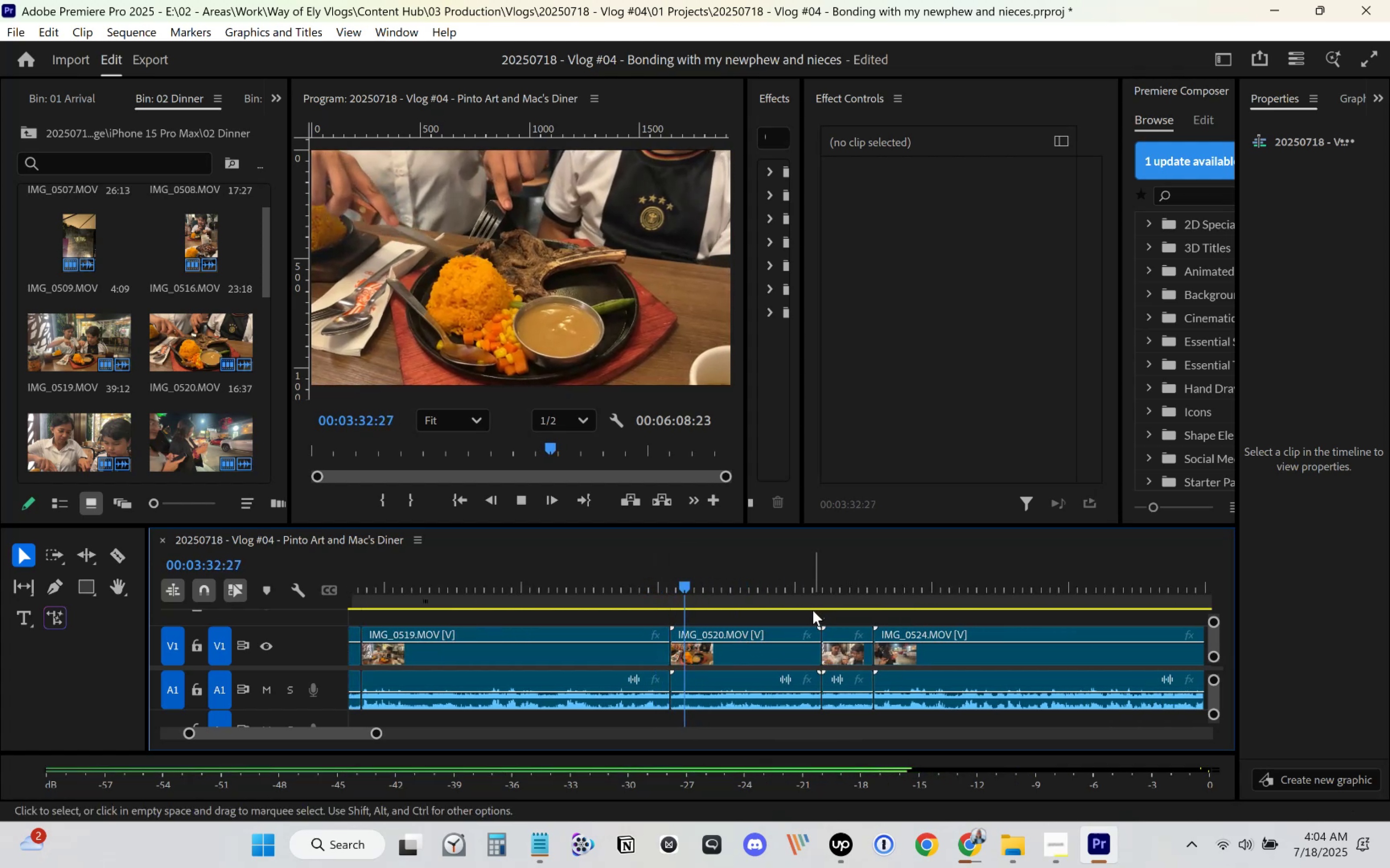 
wait(5.53)
 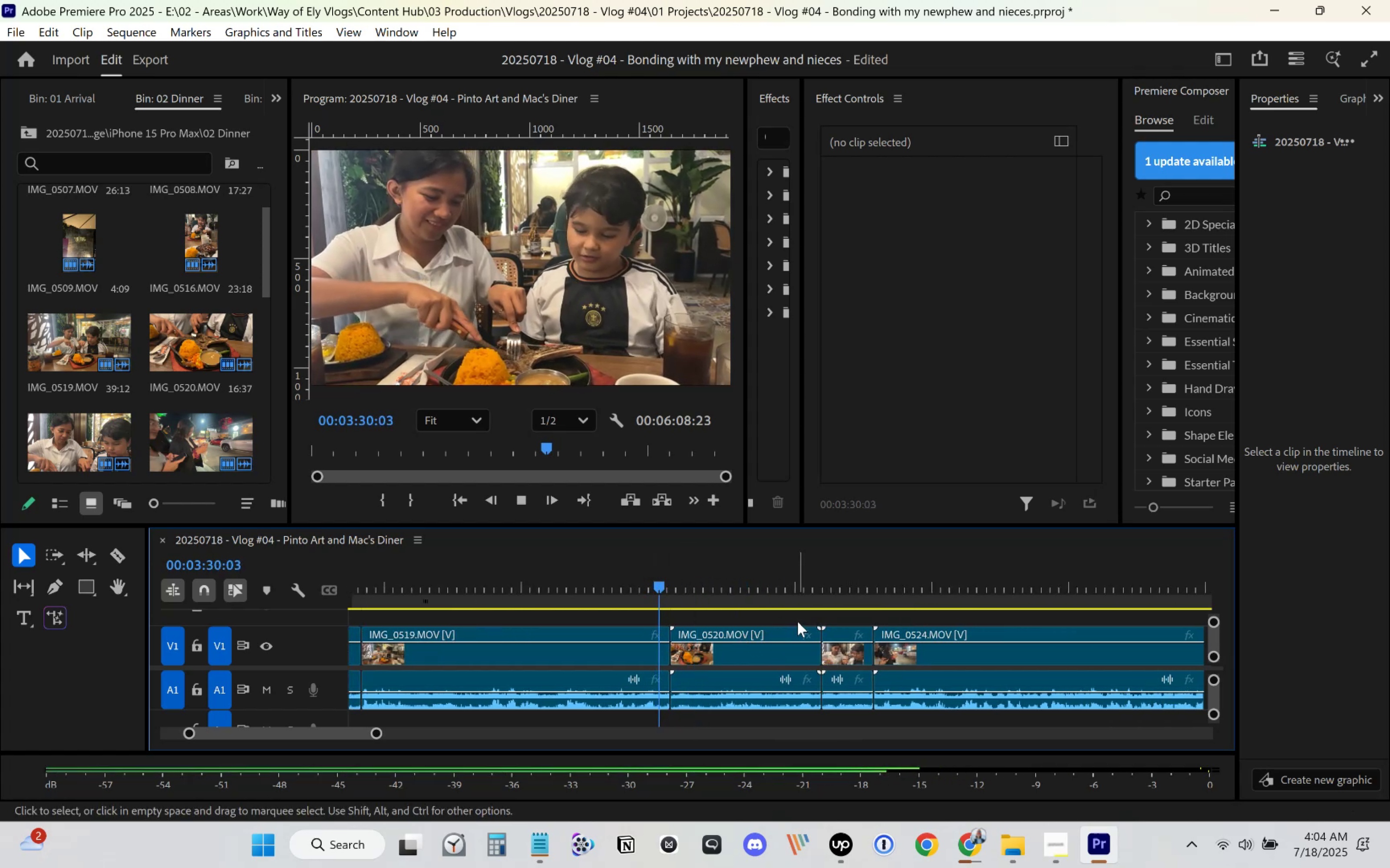 
key(C)
 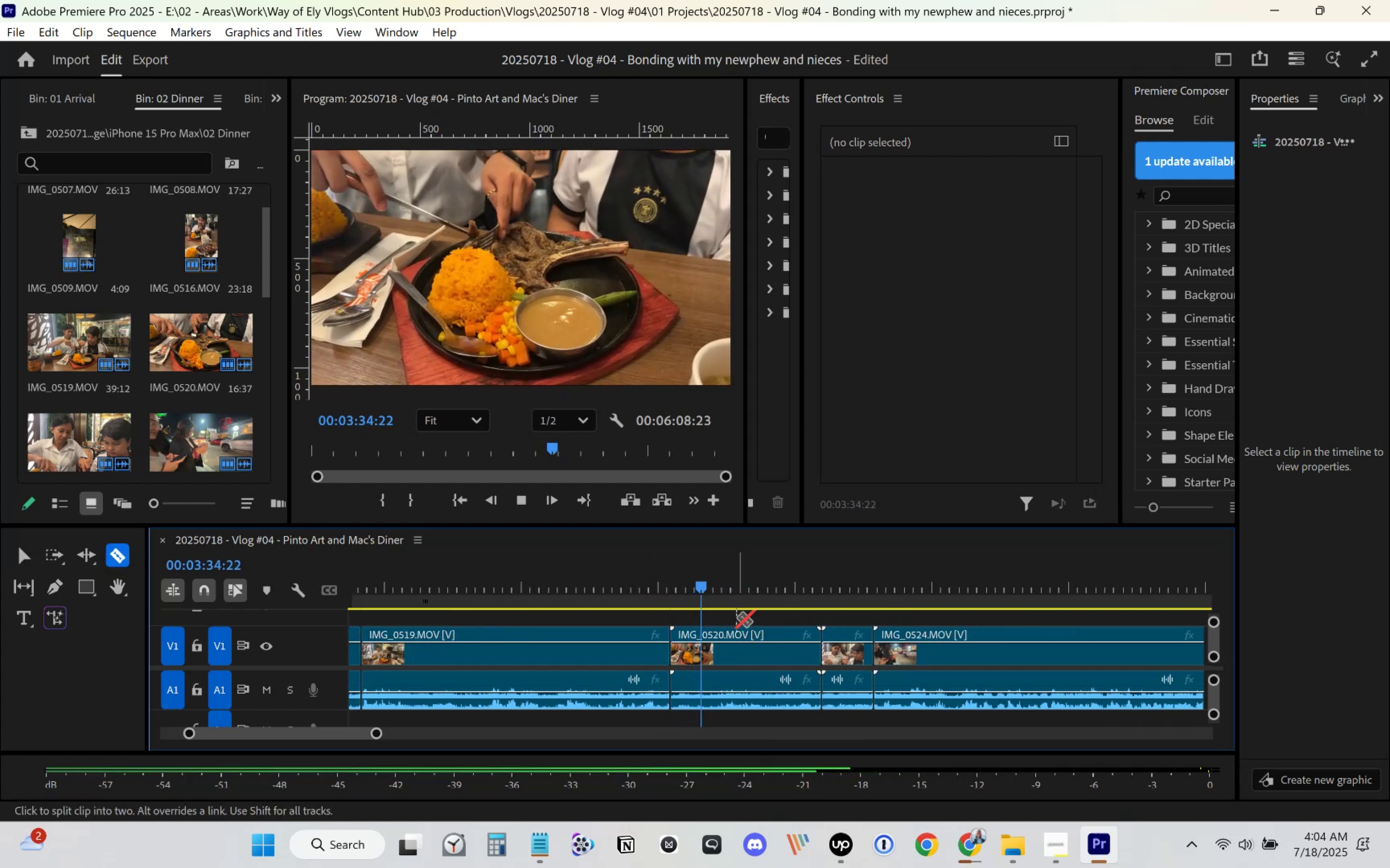 
mouse_move([706, 651])
 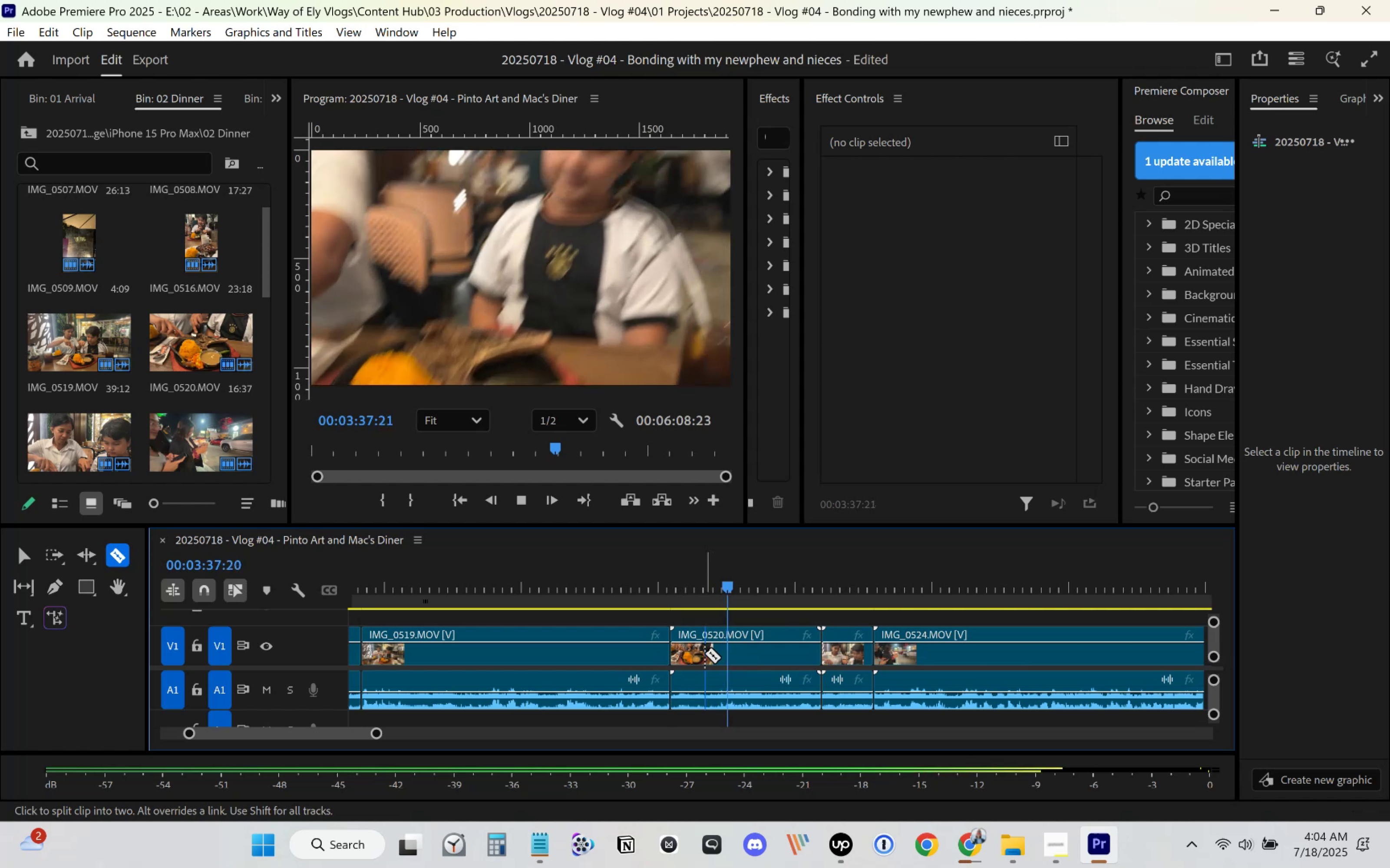 
left_click([704, 653])
 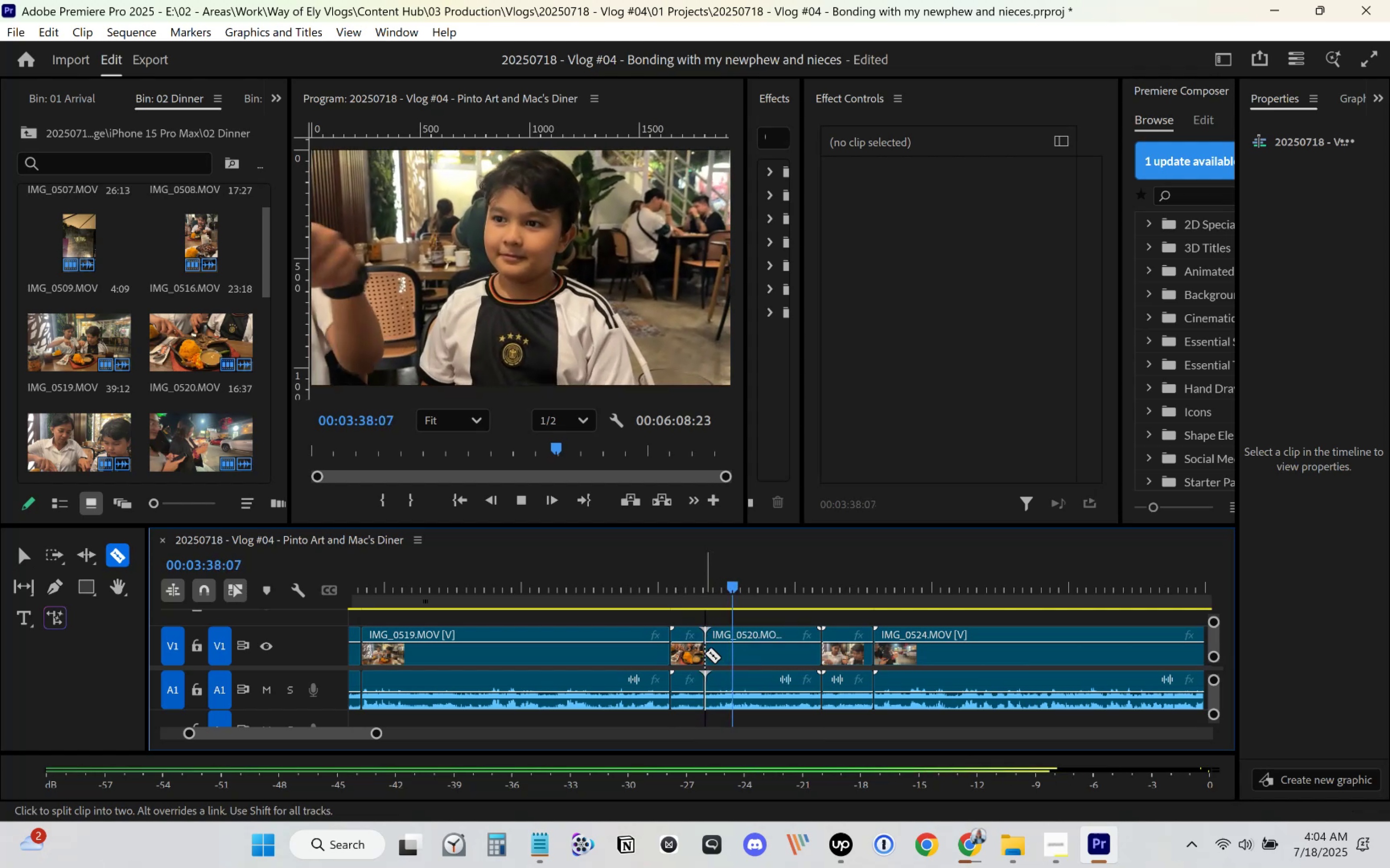 
mouse_move([745, 648])
 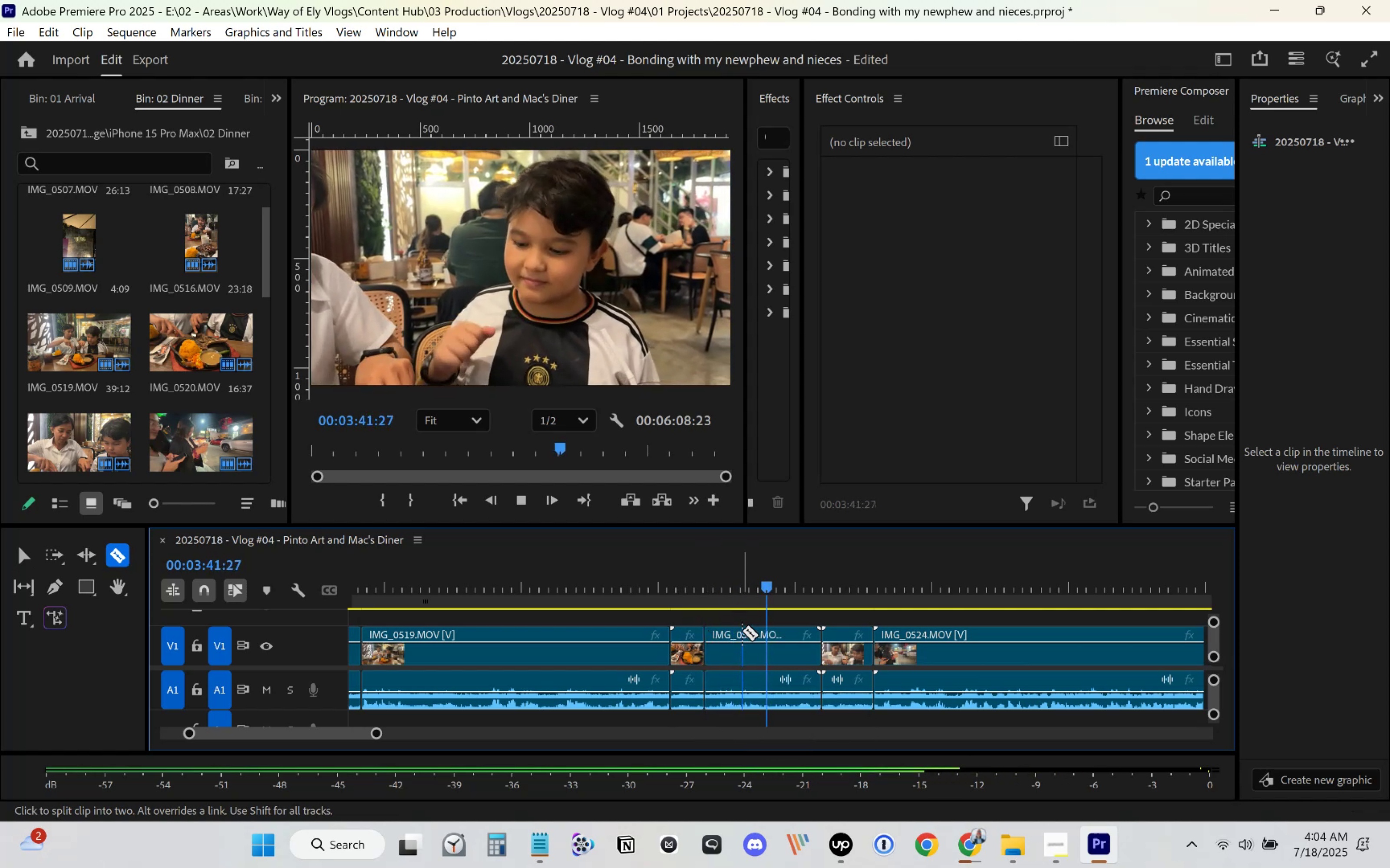 
key(V)
 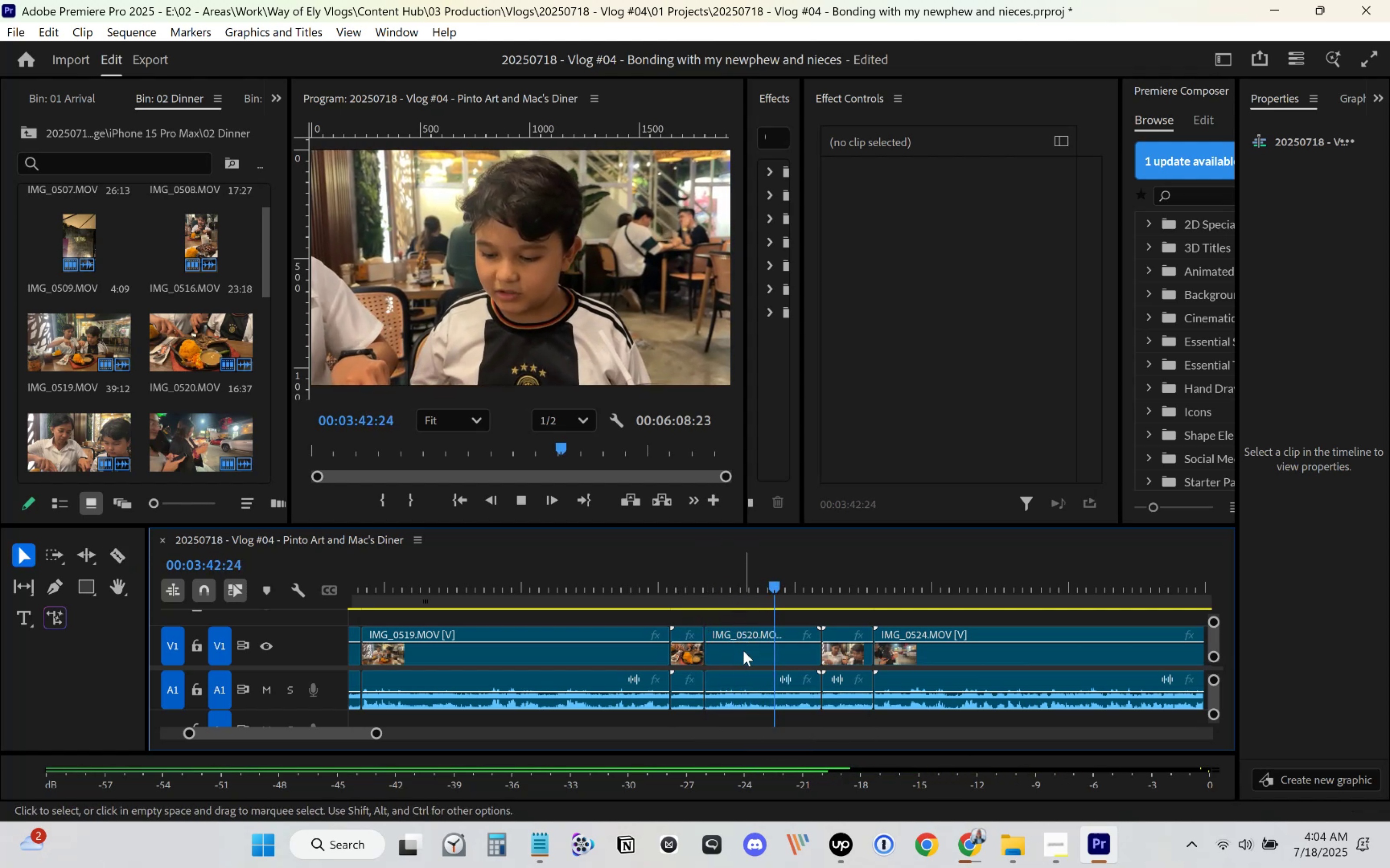 
left_click([743, 651])
 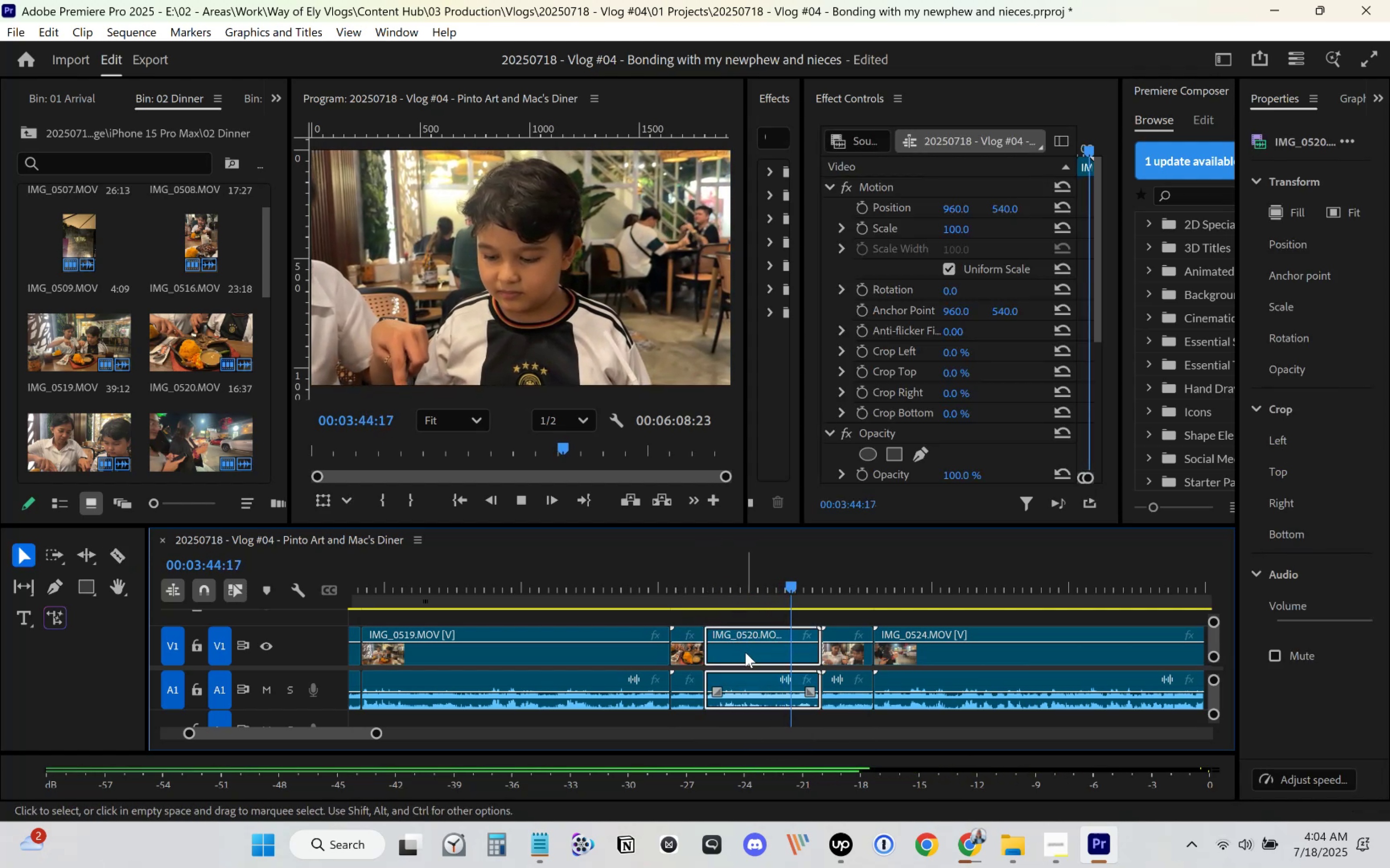 
key(Space)
 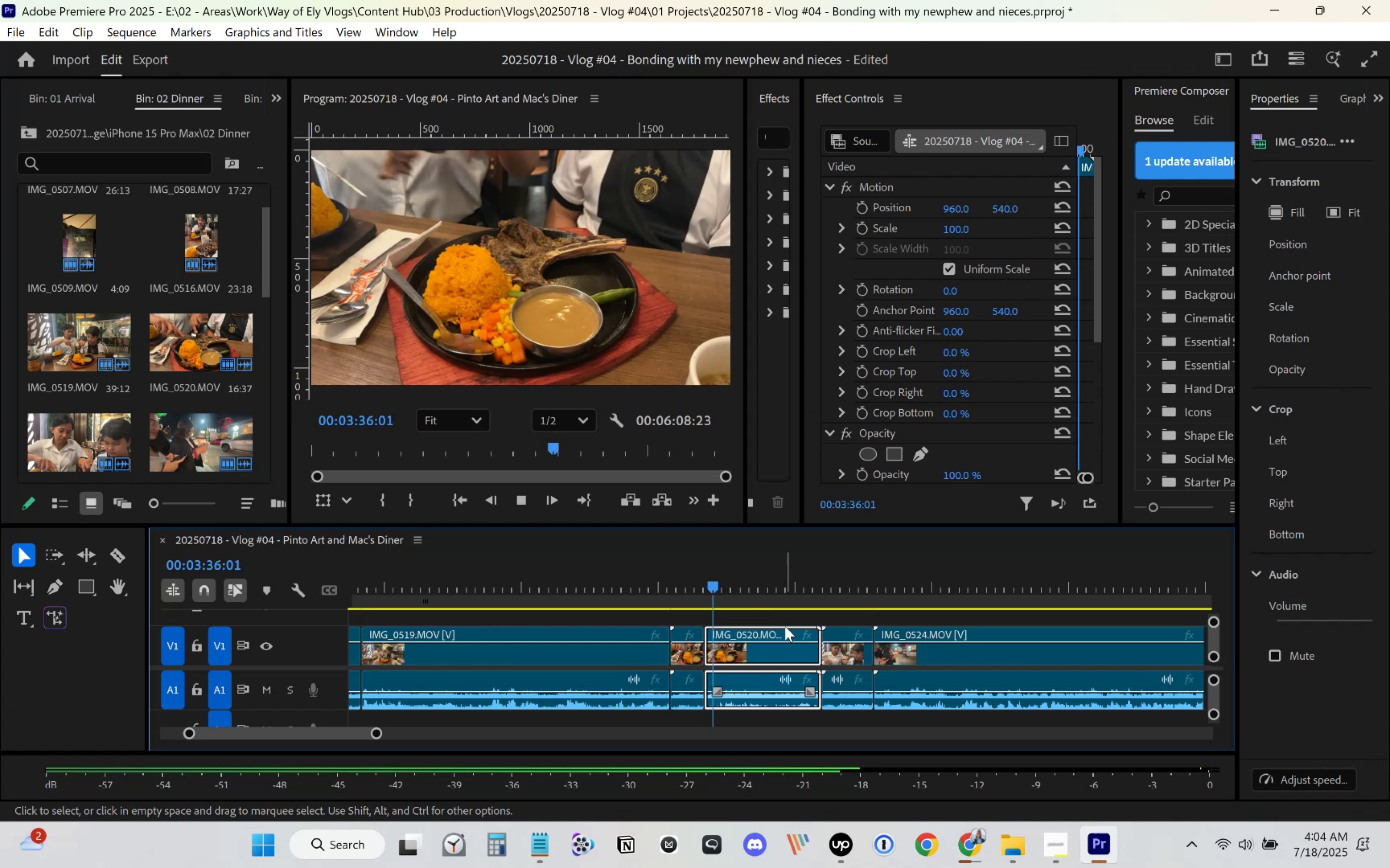 
key(Control+Z)
 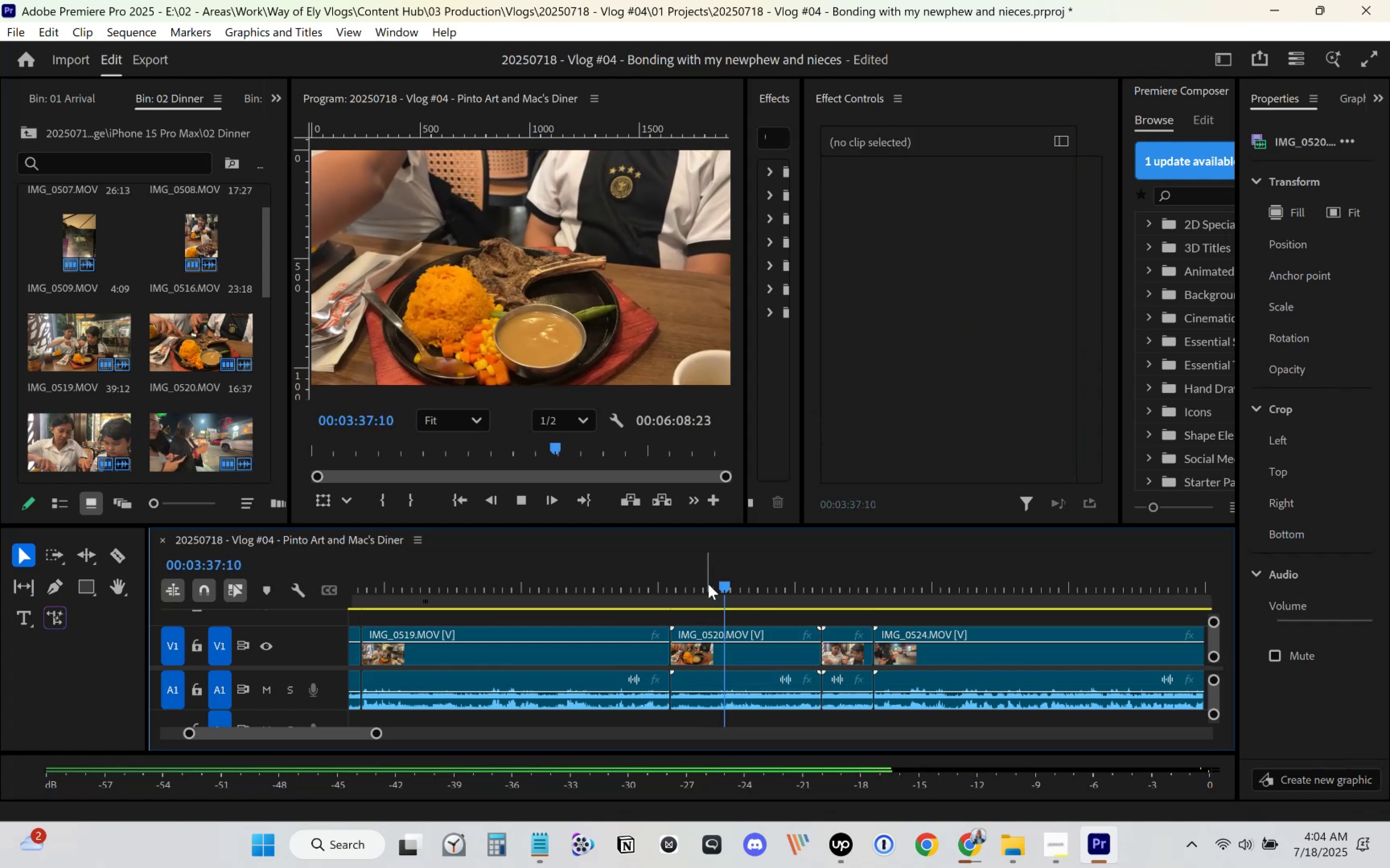 
key(Control+Space)
 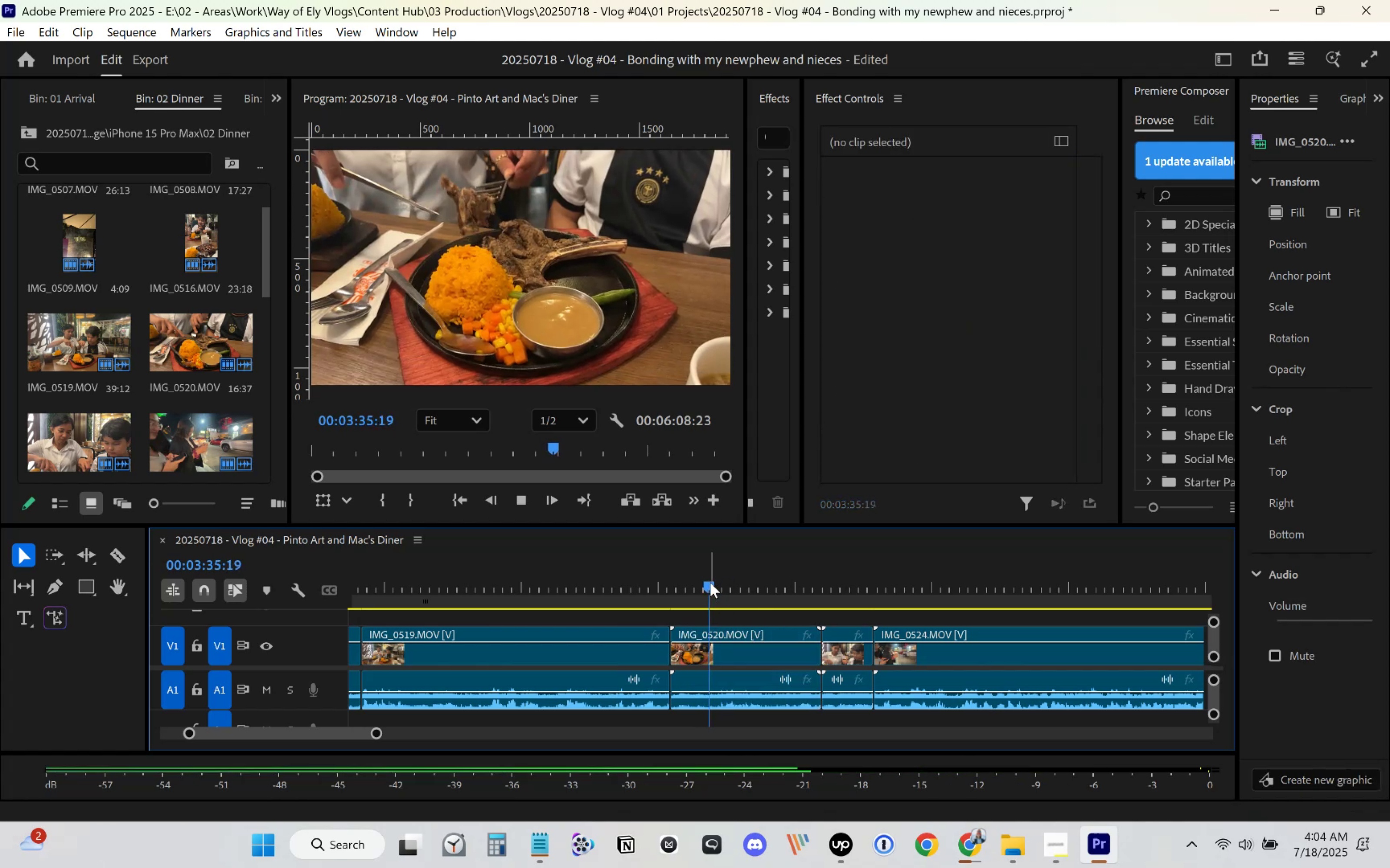 
key(Control+C)
 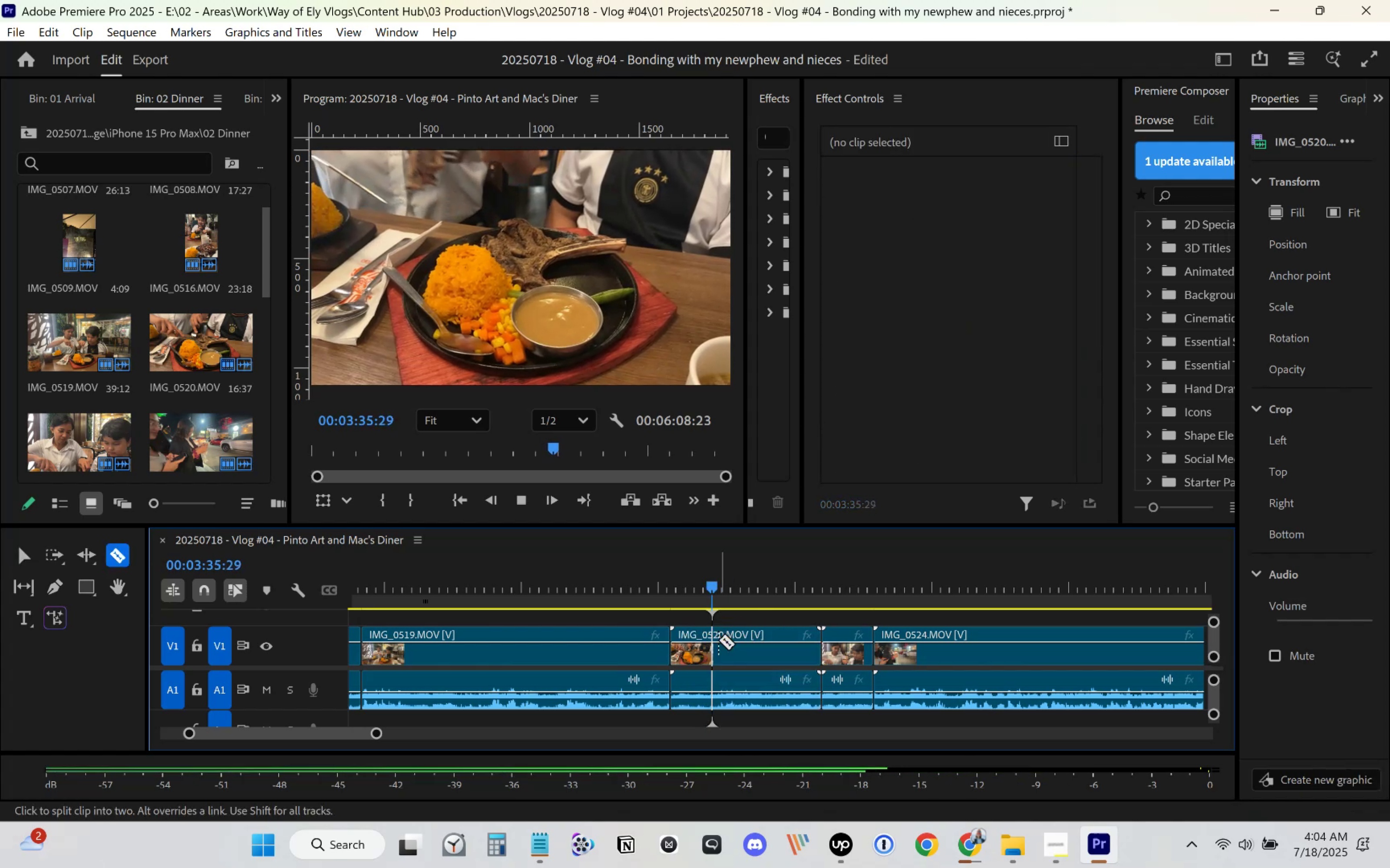 
key(Space)
 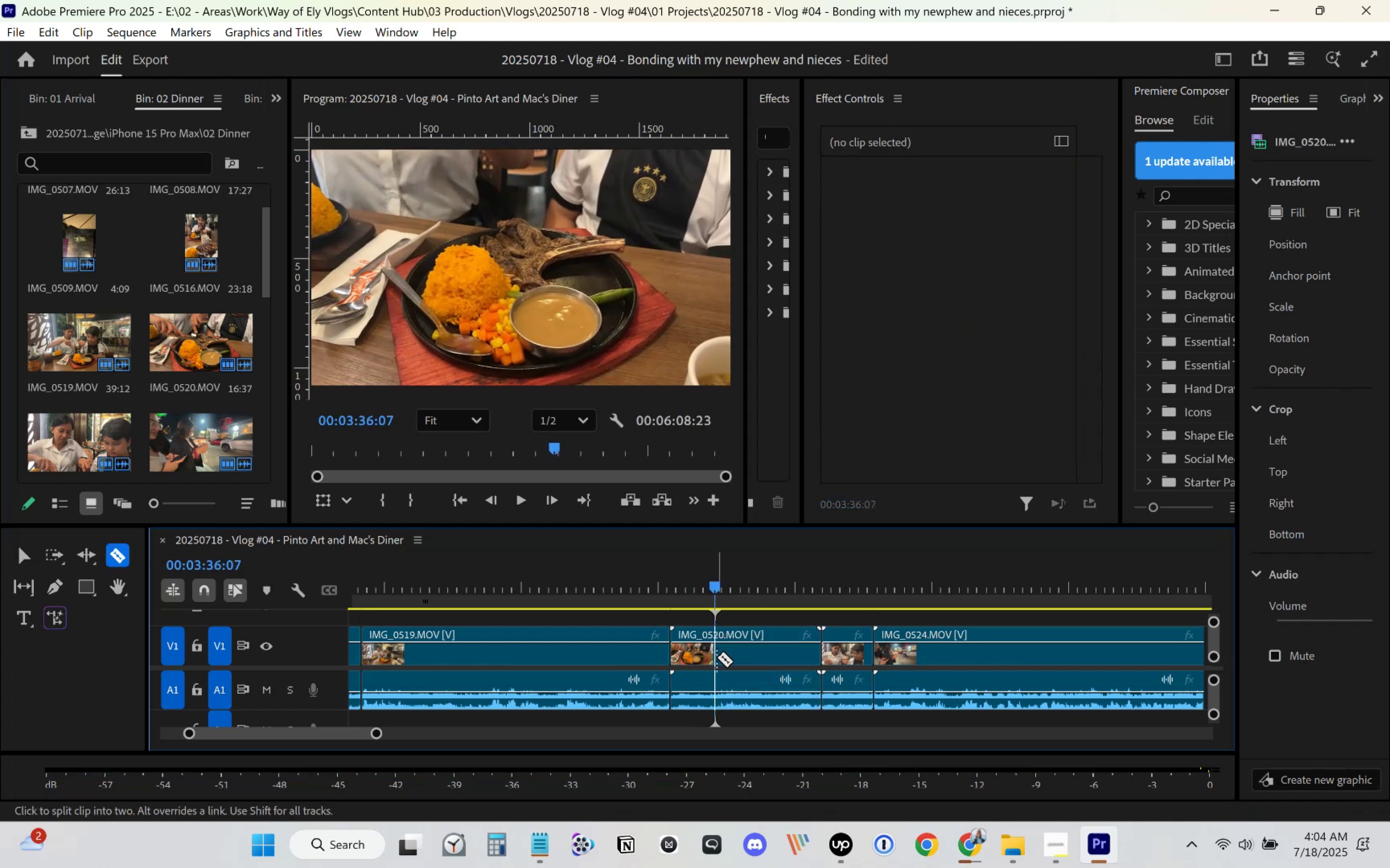 
key(Space)
 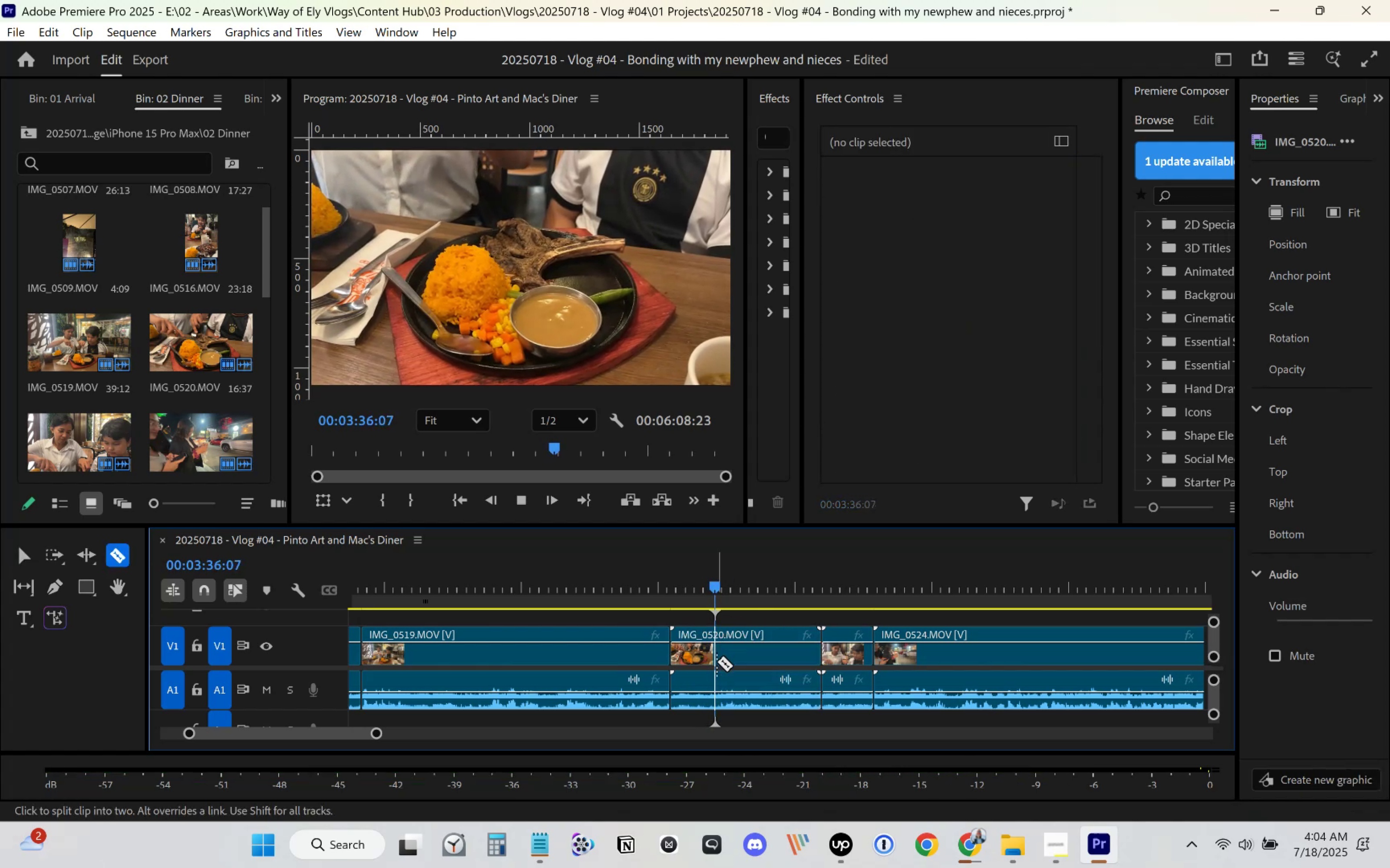 
key(Space)
 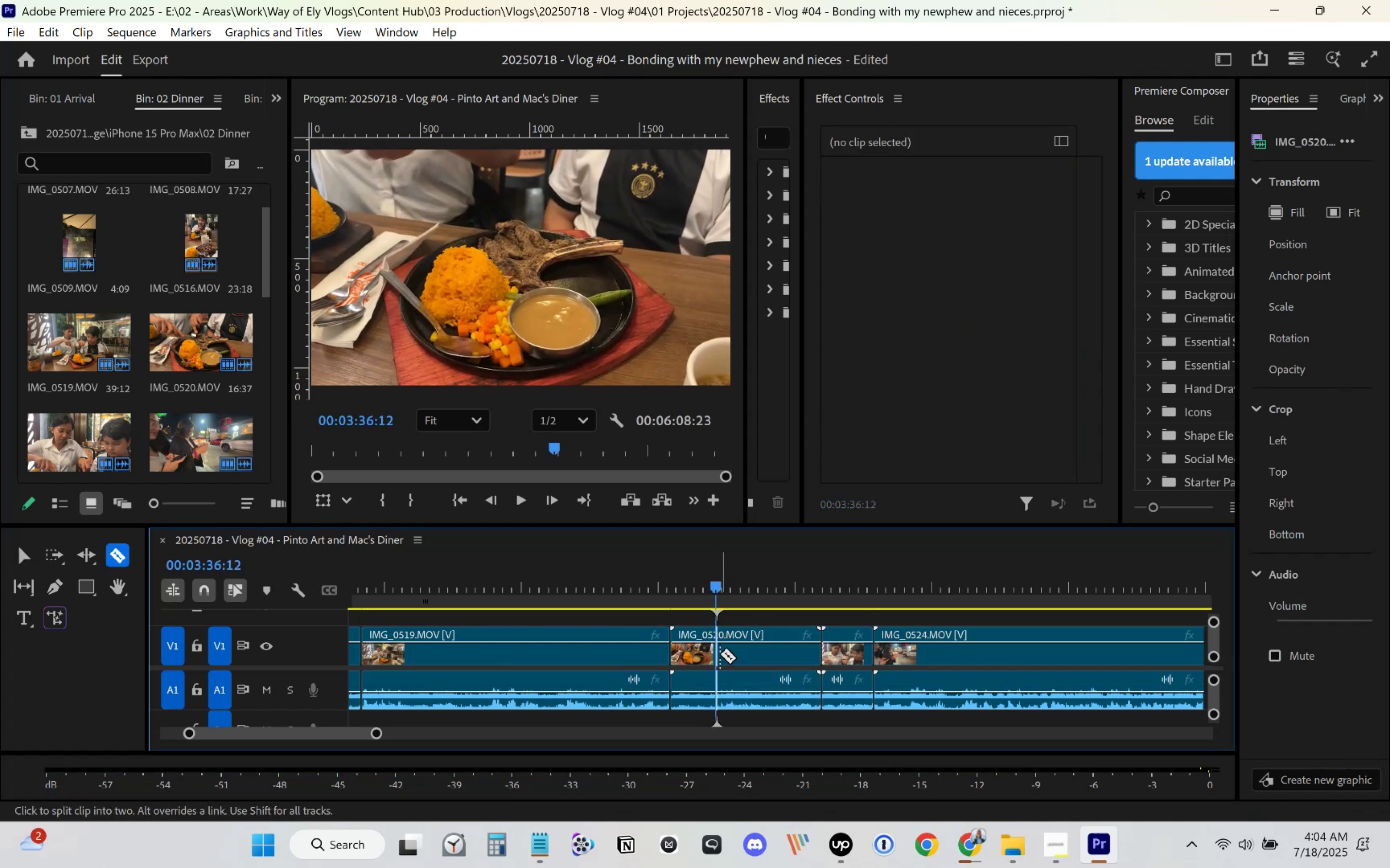 
left_click([720, 654])
 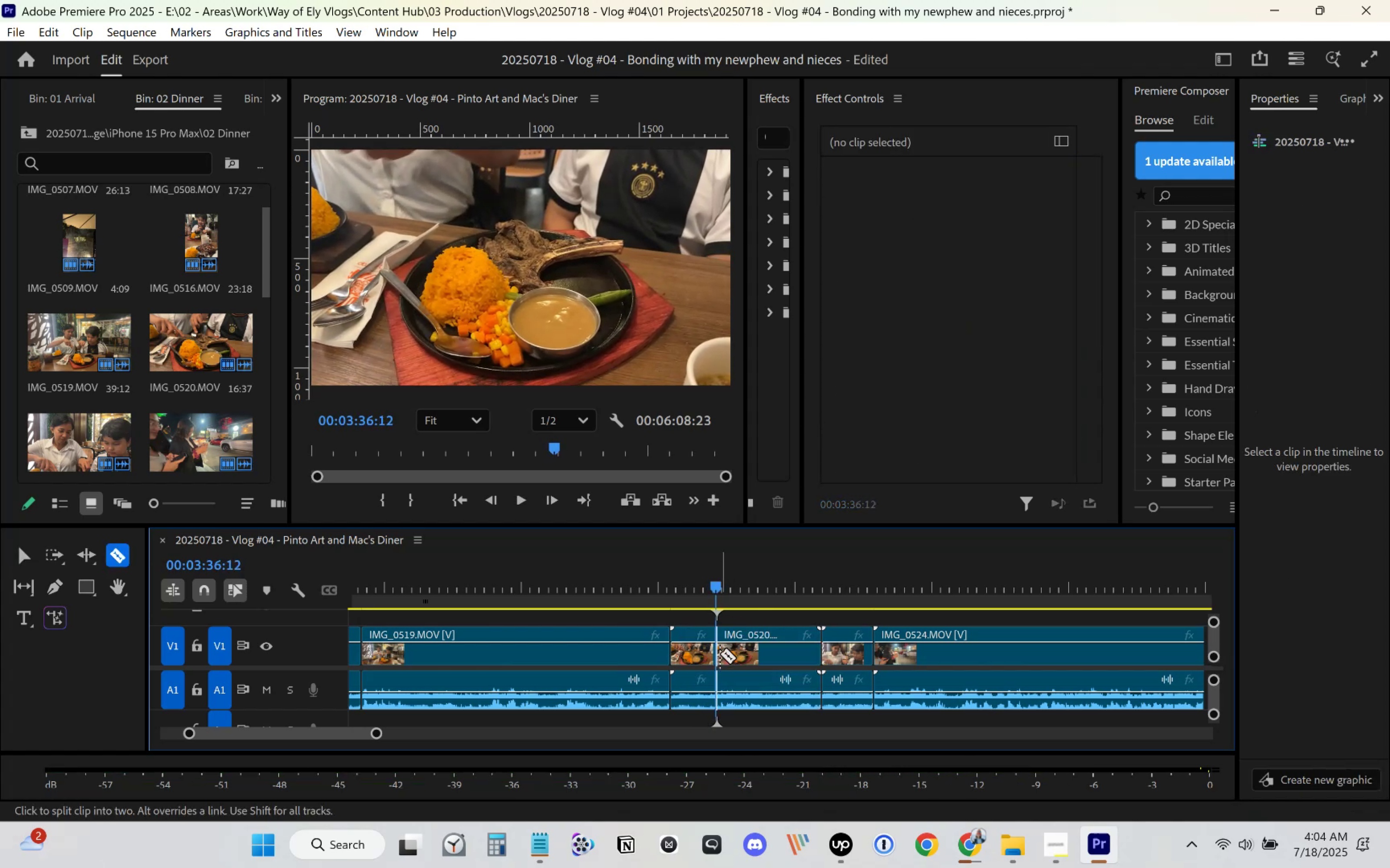 
key(Space)
 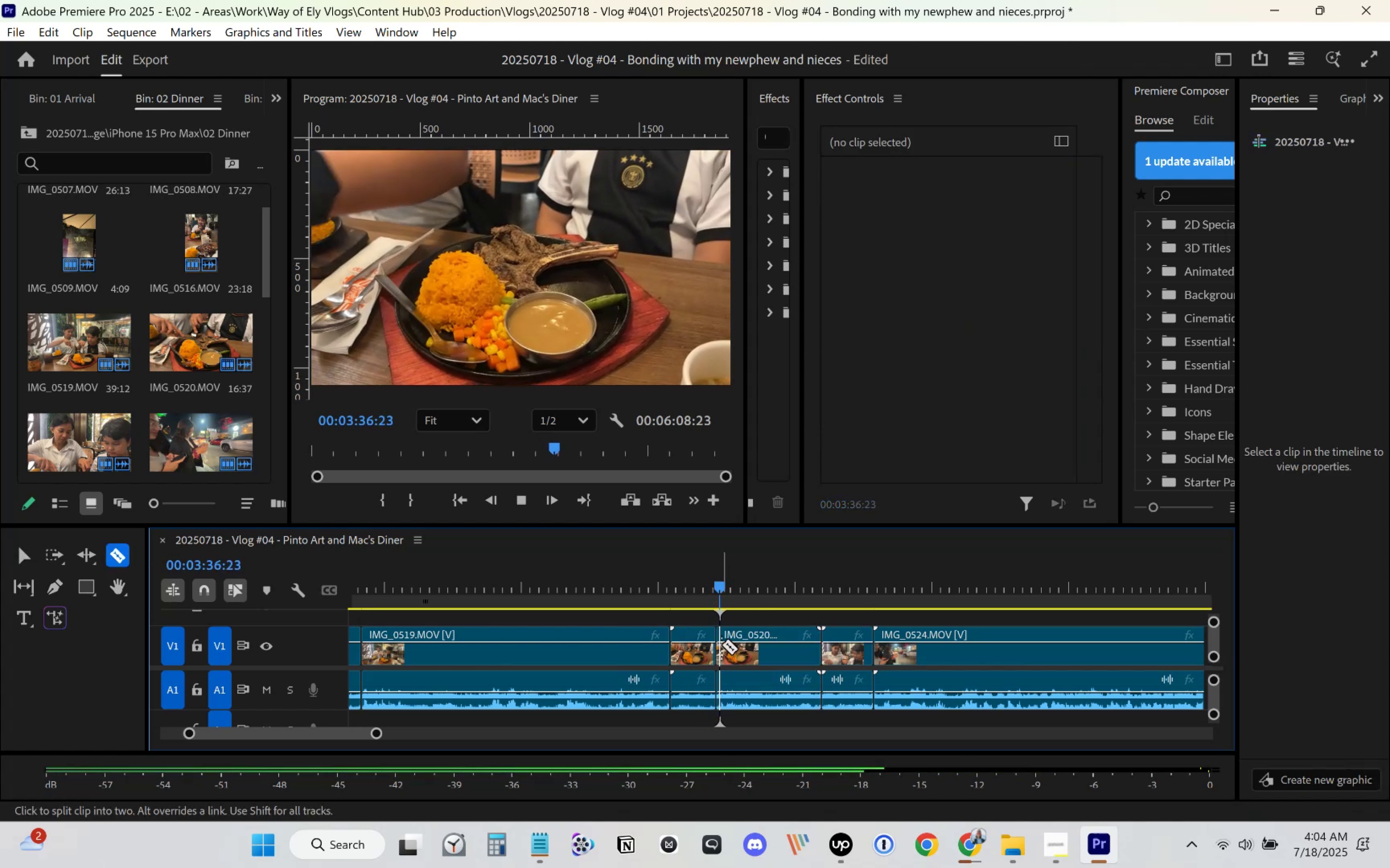 
key(V)
 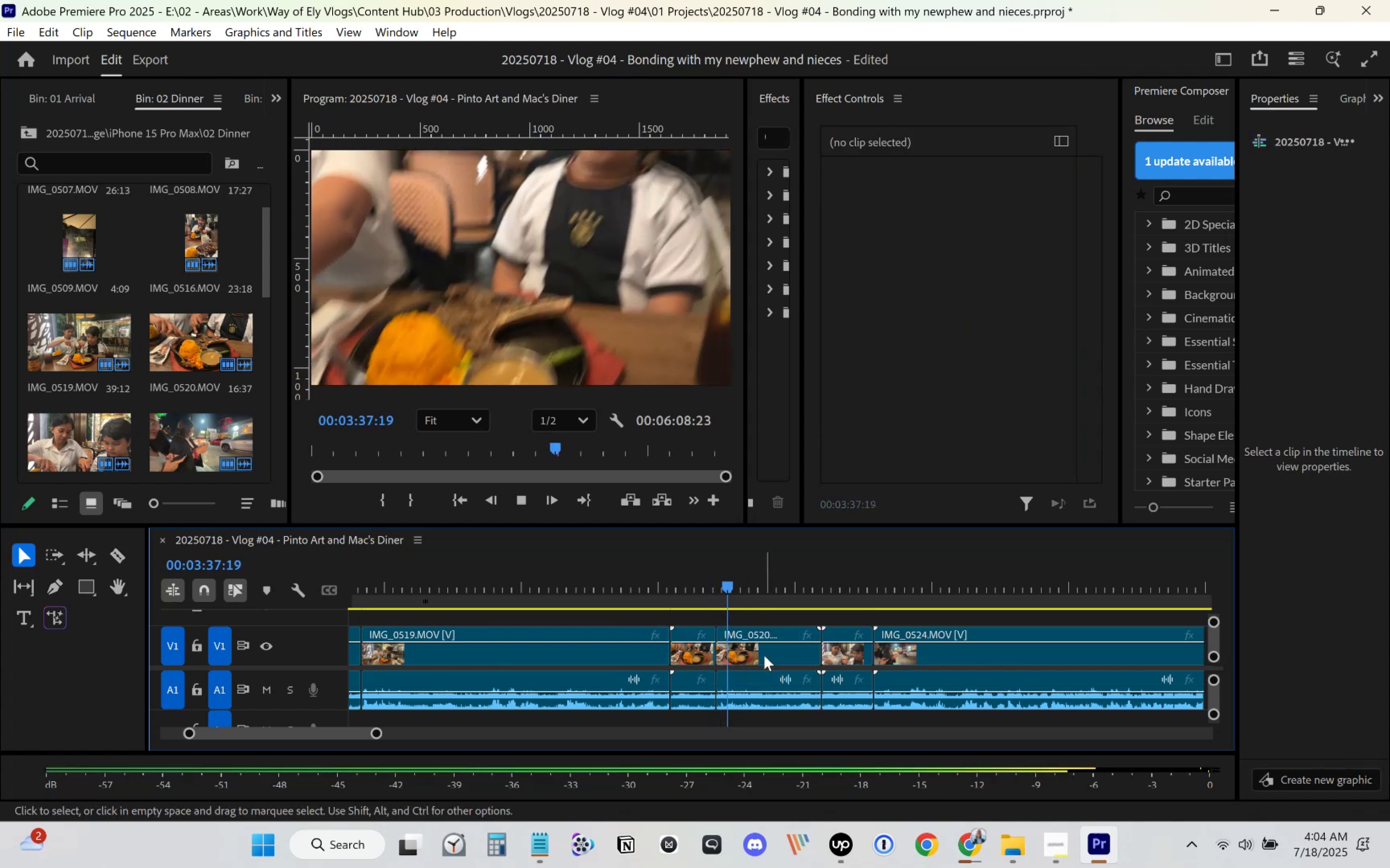 
mouse_move([774, 640])
 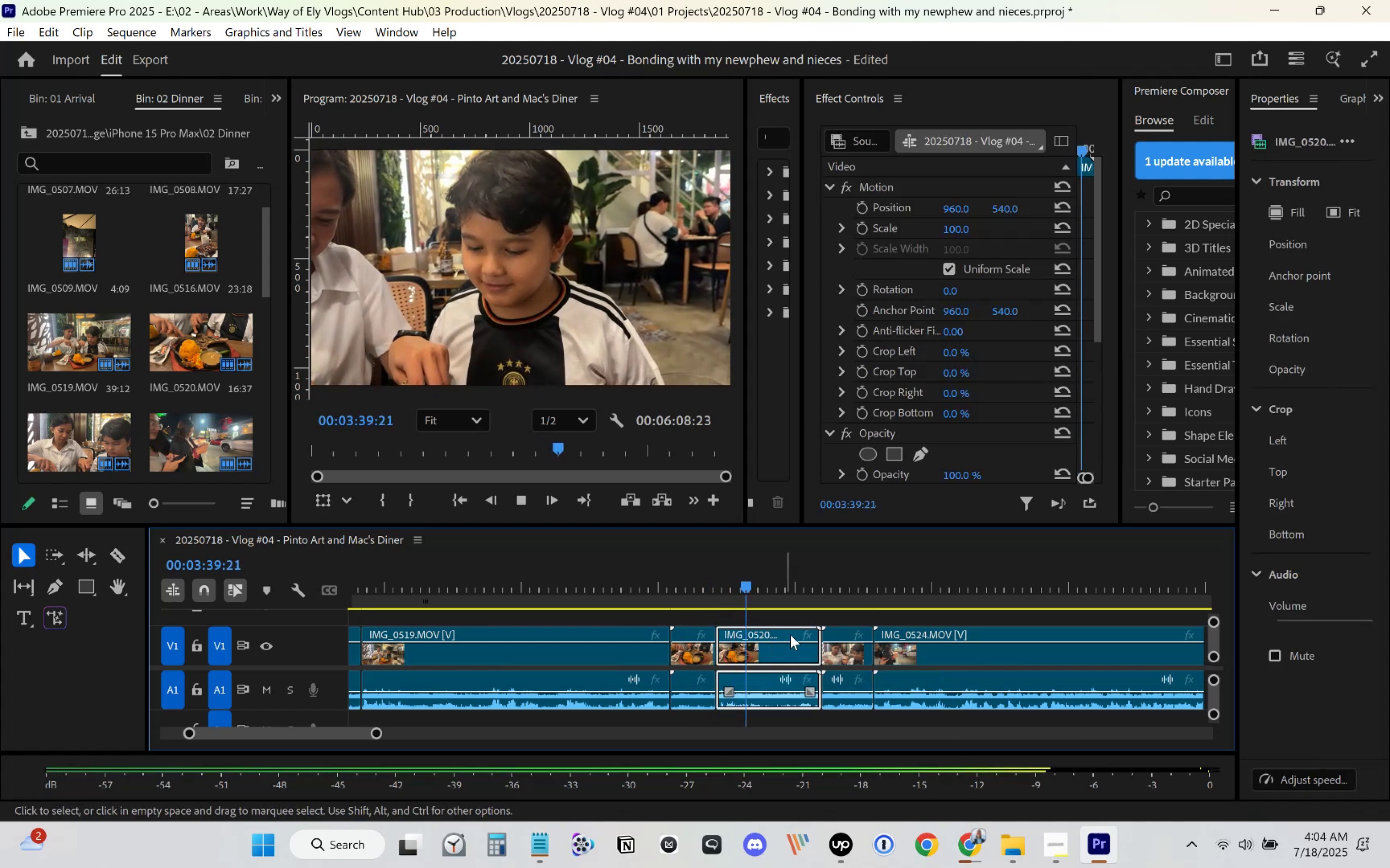 
hold_key(key=ControlLeft, duration=1.5)
 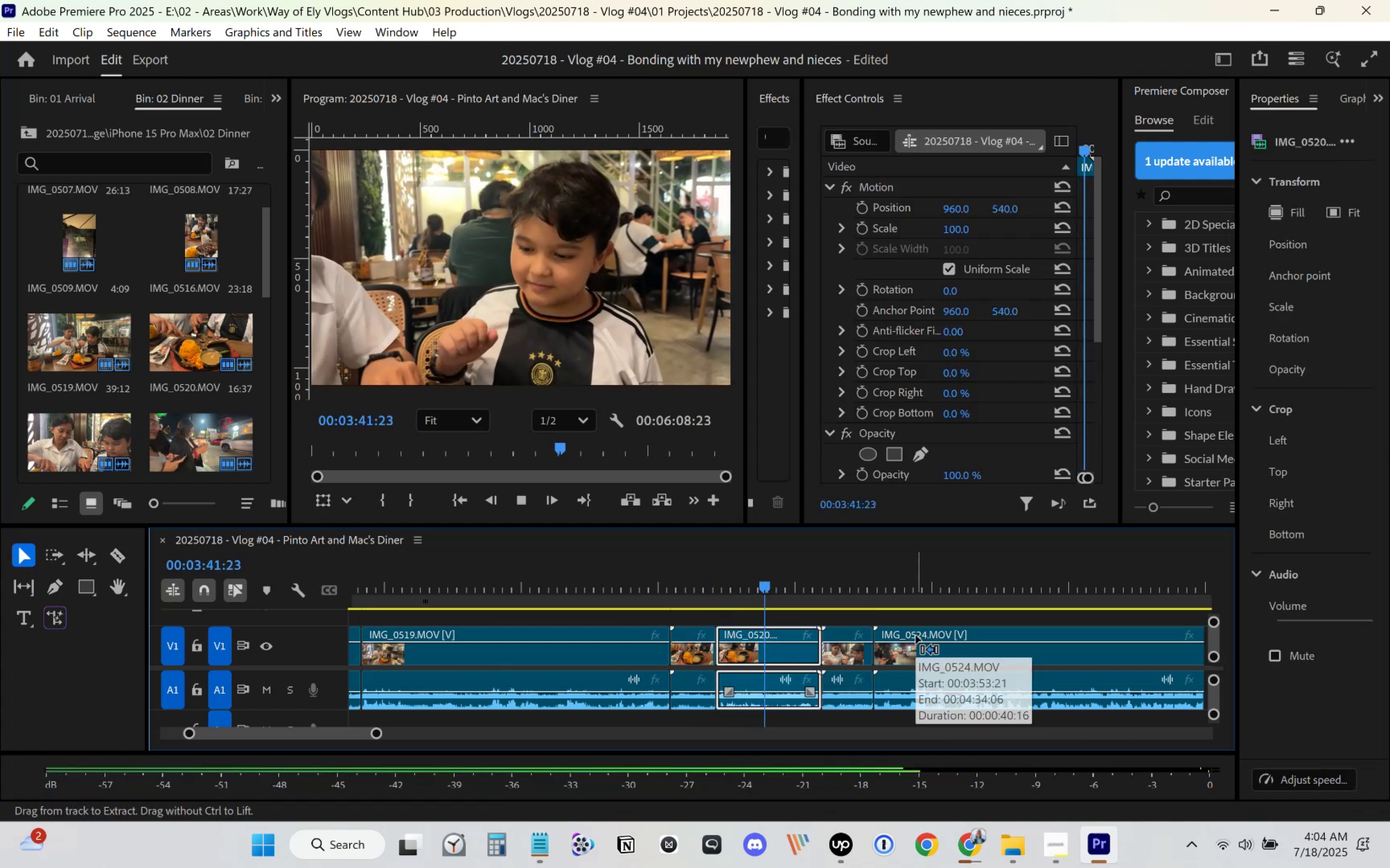 
hold_key(key=ControlLeft, duration=0.99)
 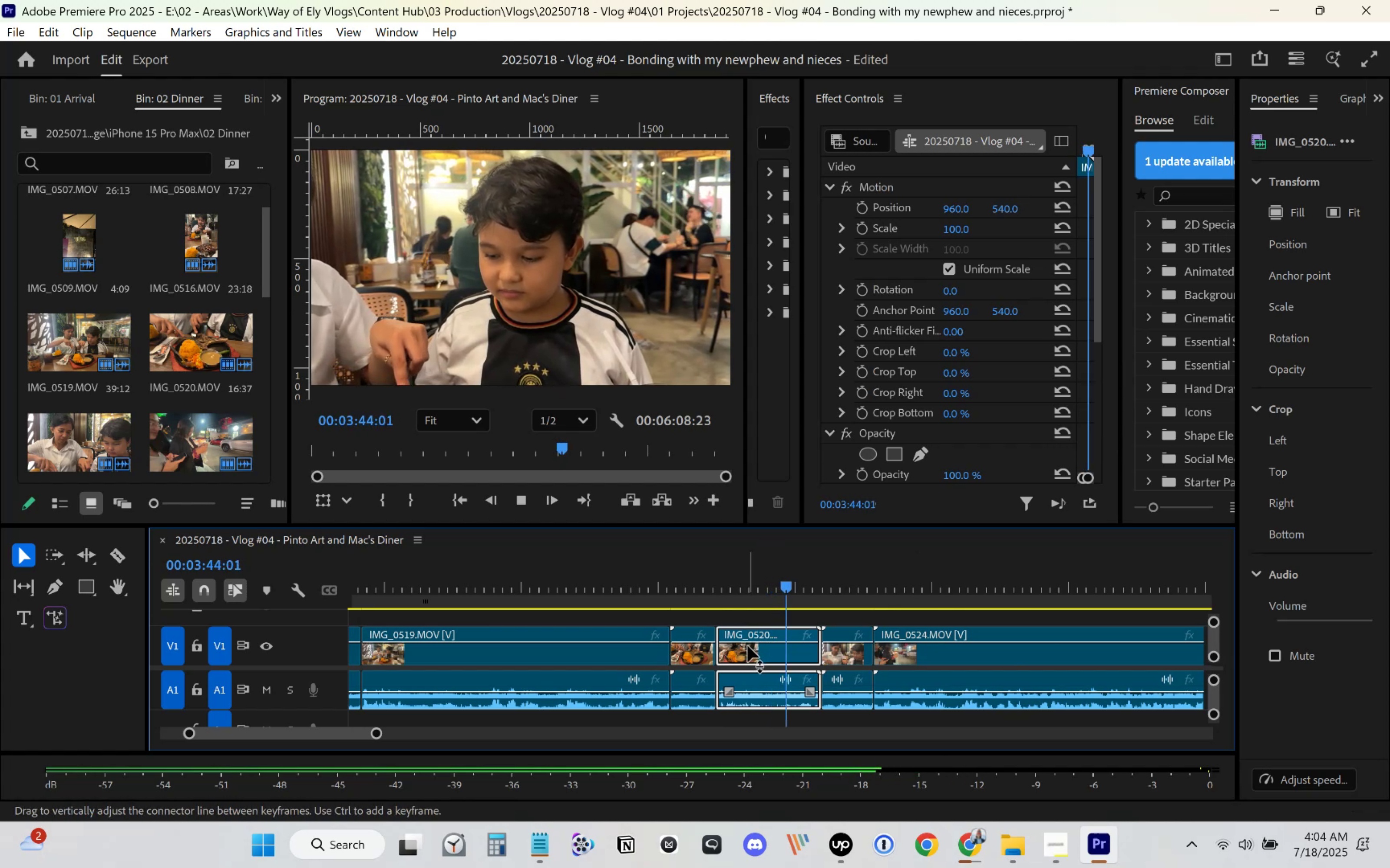 
key(Delete)
 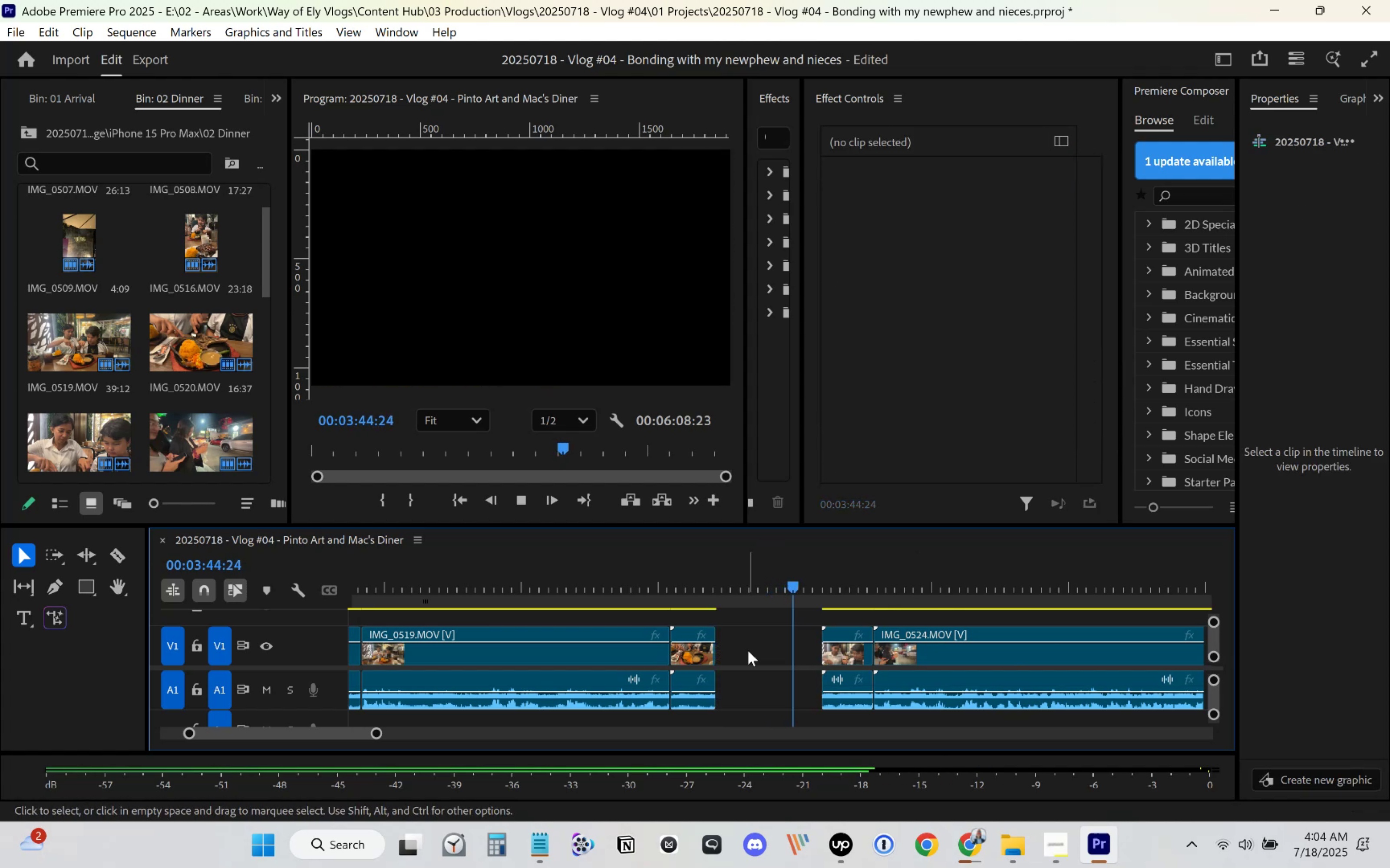 
left_click([748, 651])
 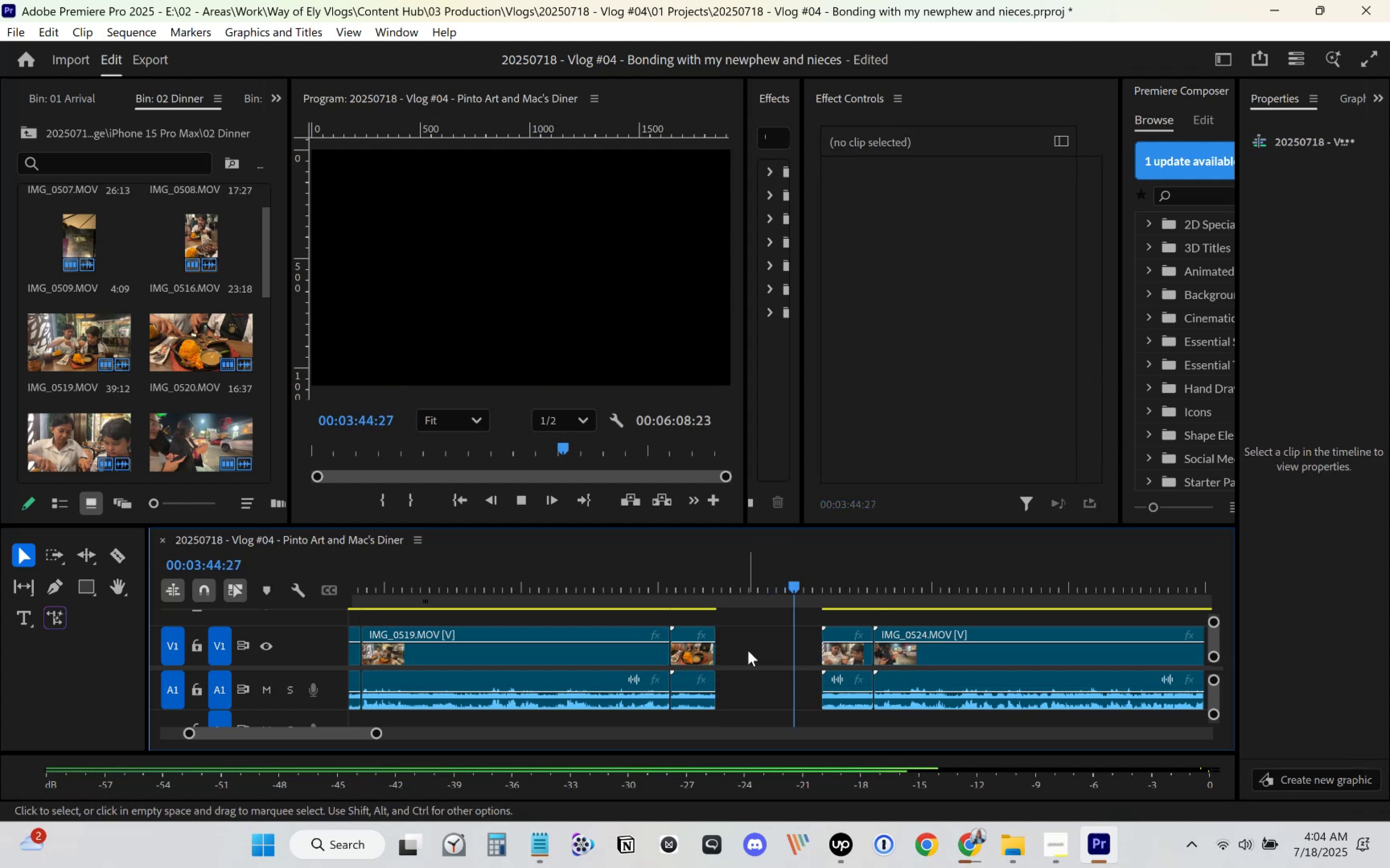 
key(Delete)
 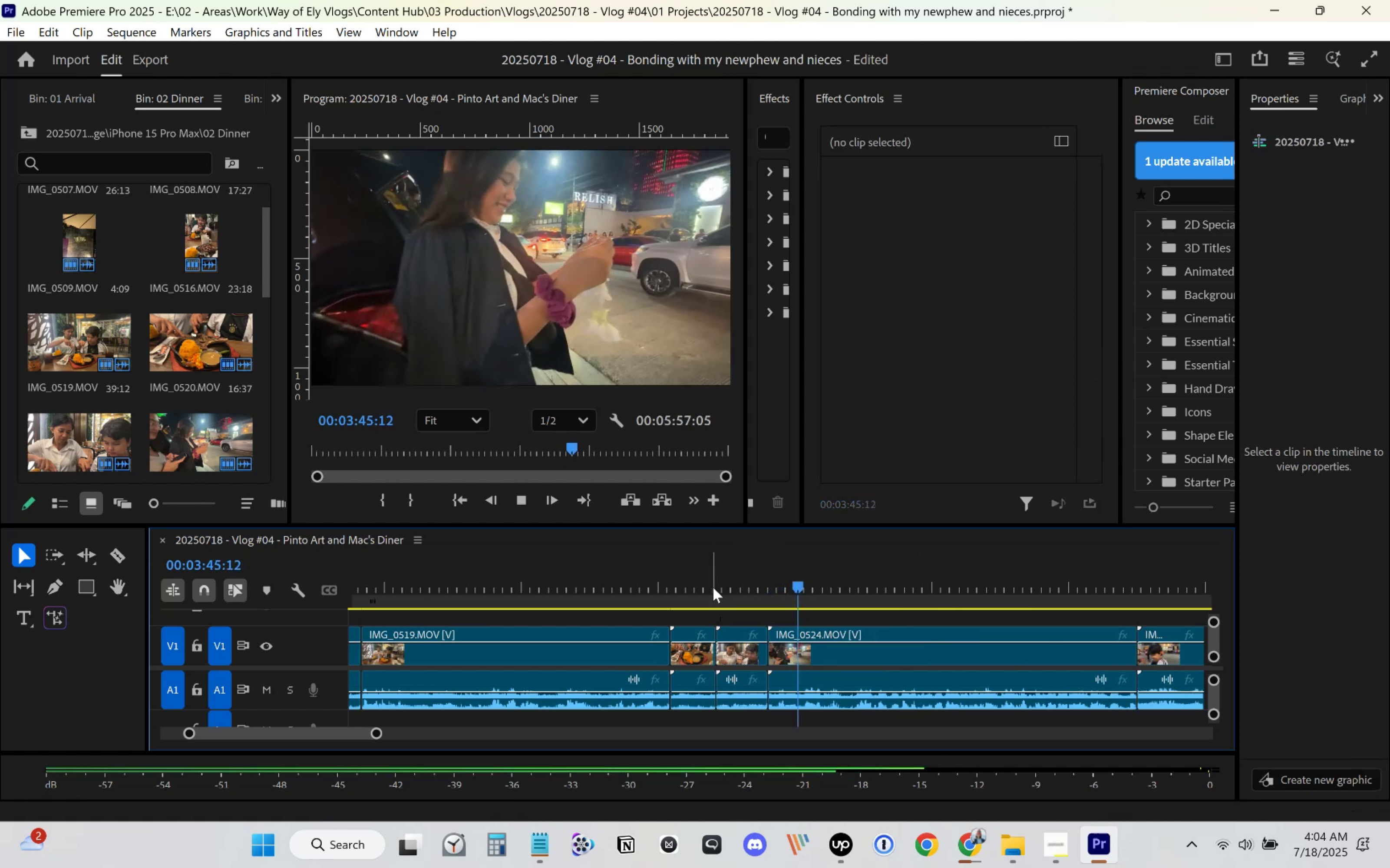 
left_click([711, 579])
 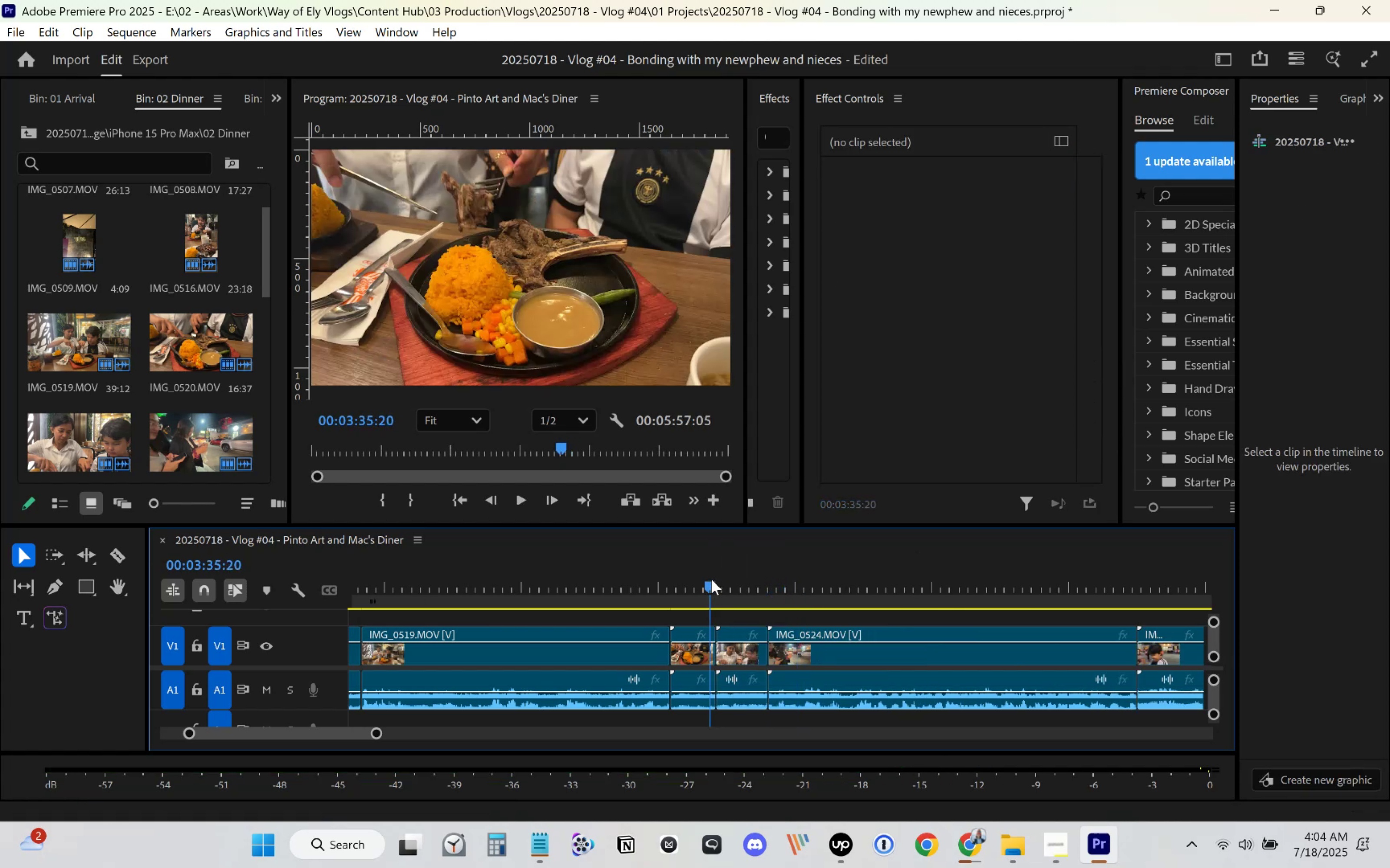 
key(Space)
 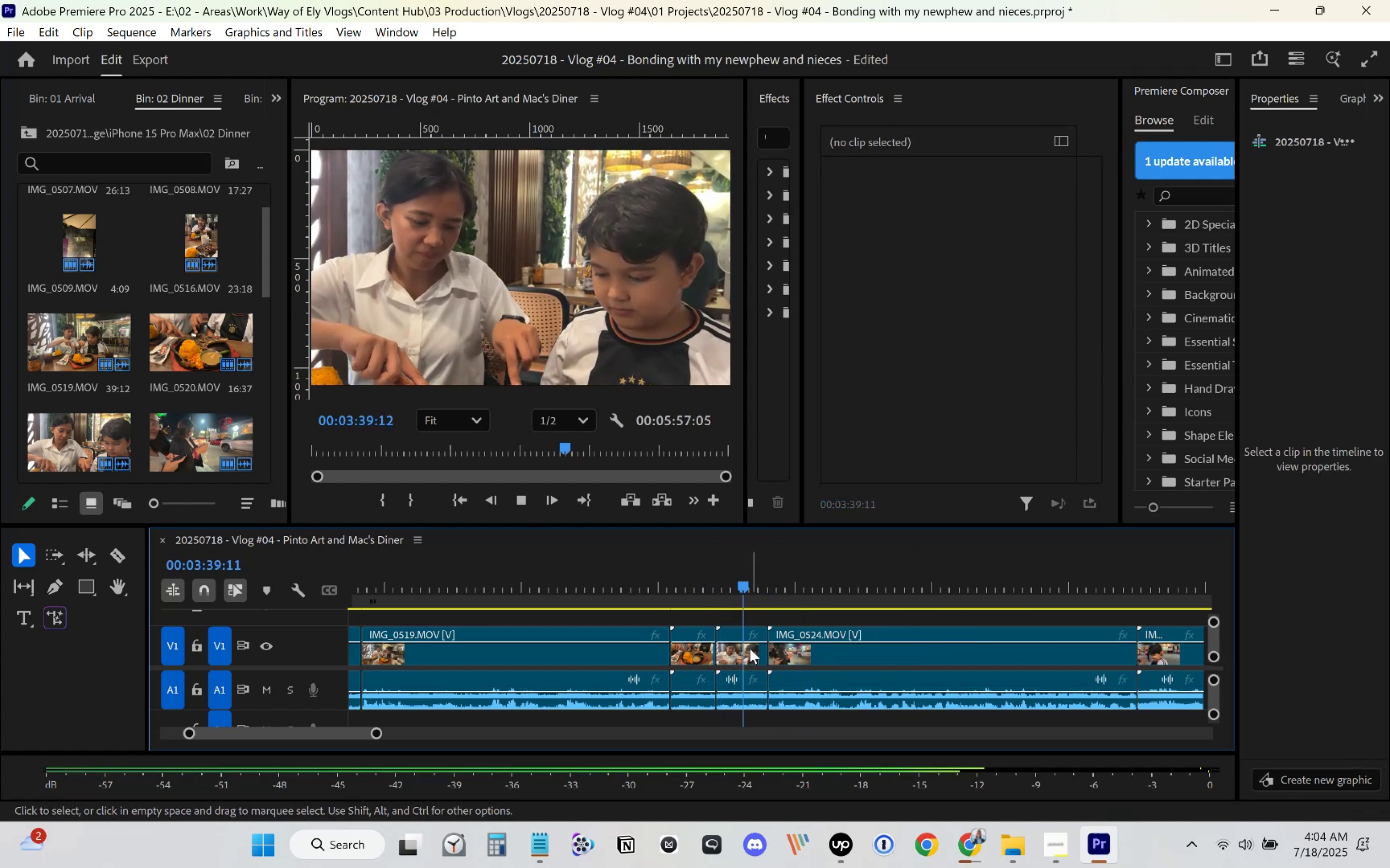 
wait(5.19)
 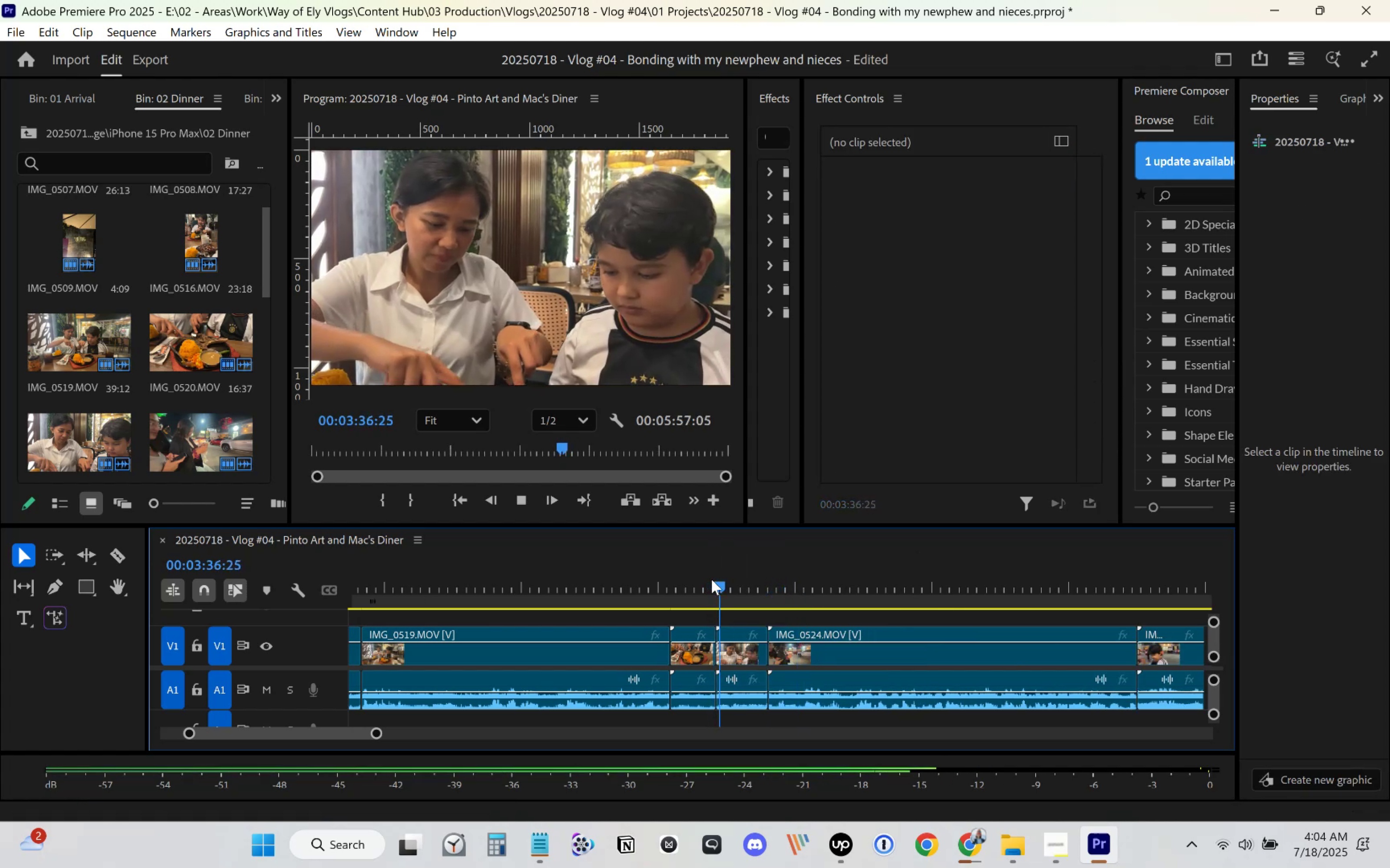 
hold_key(key=ControlLeft, duration=1.5)
 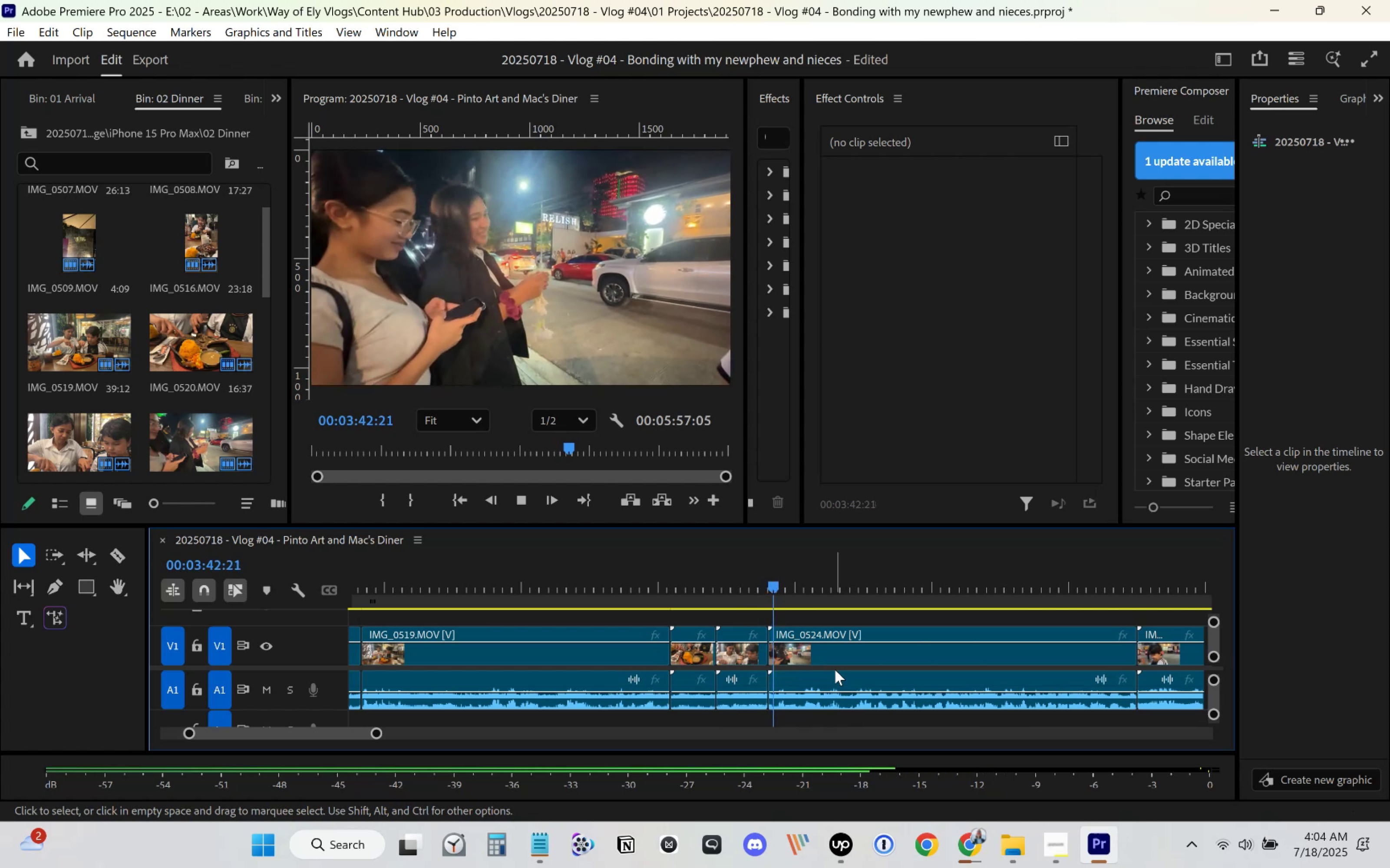 
key(Control+Z)
 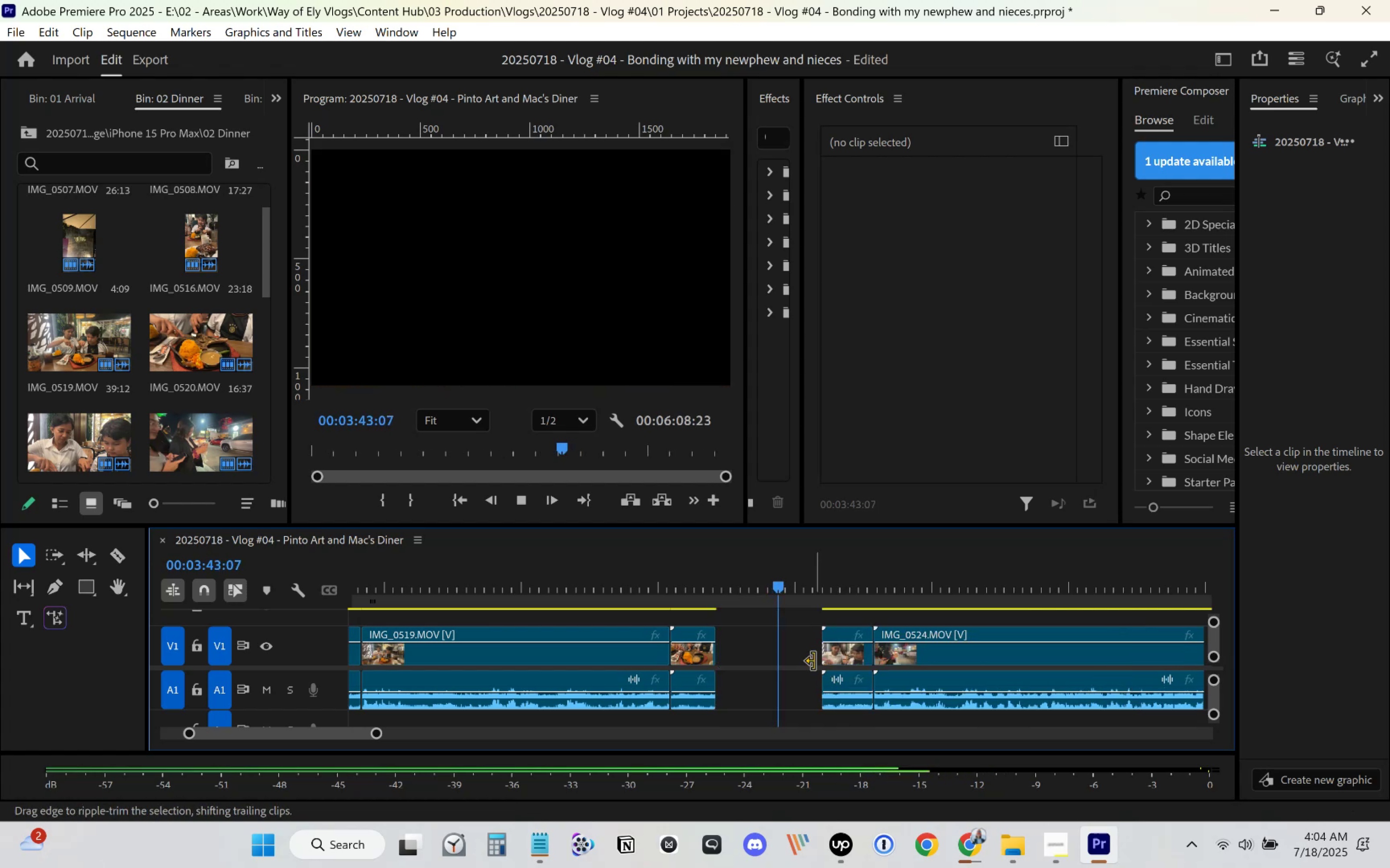 
key(Control+Z)
 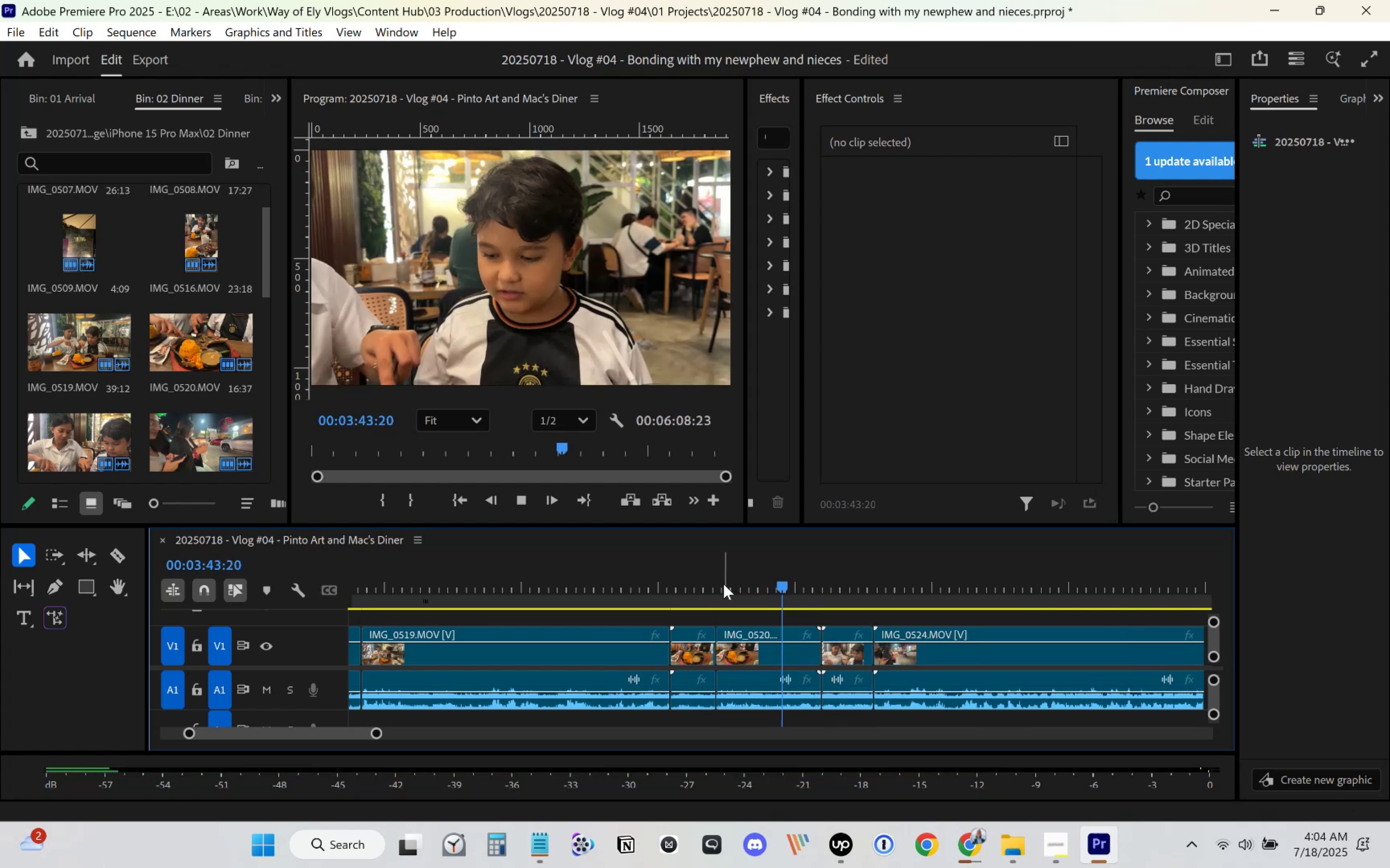 
key(Control+Z)
 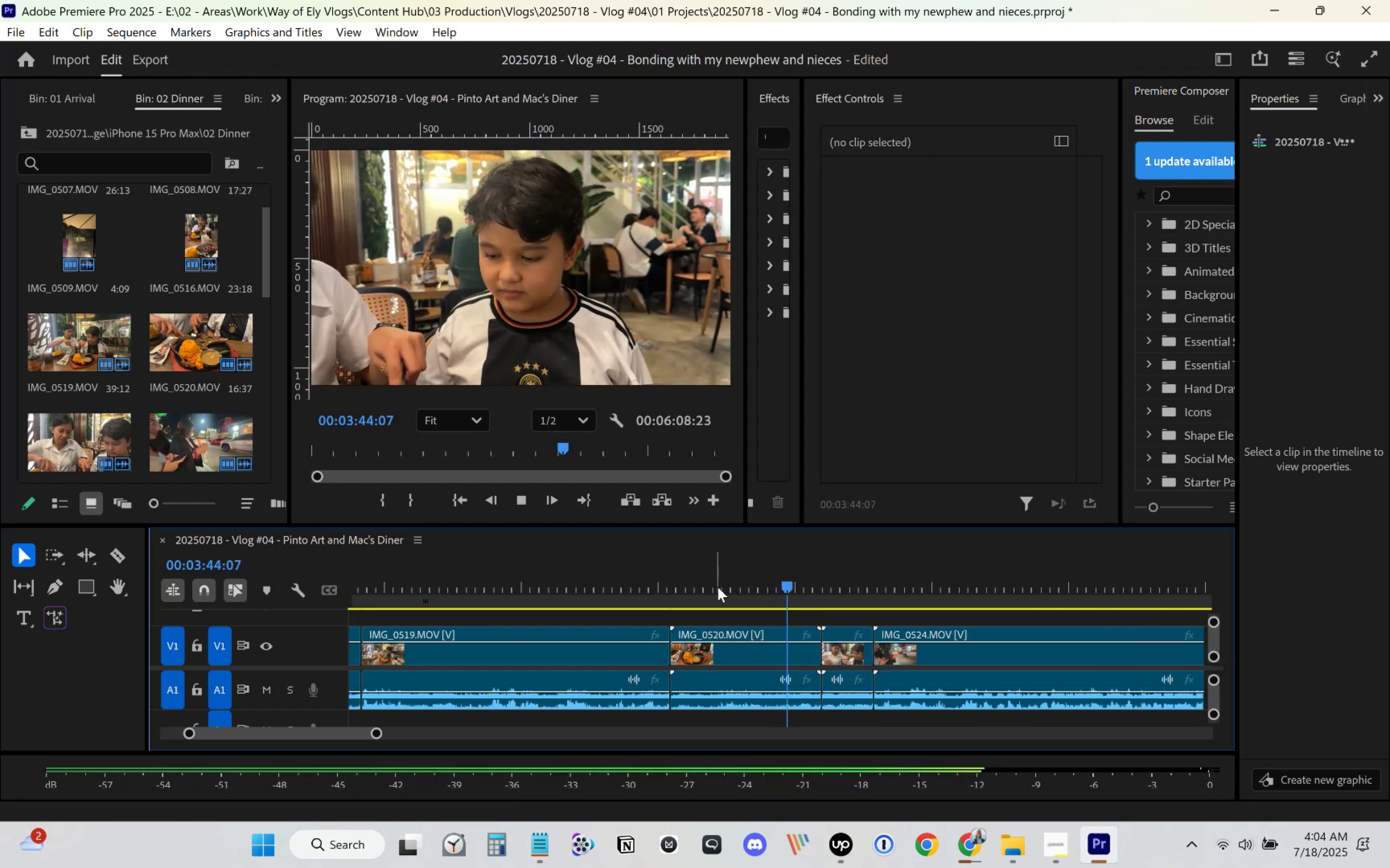 
key(Space)
 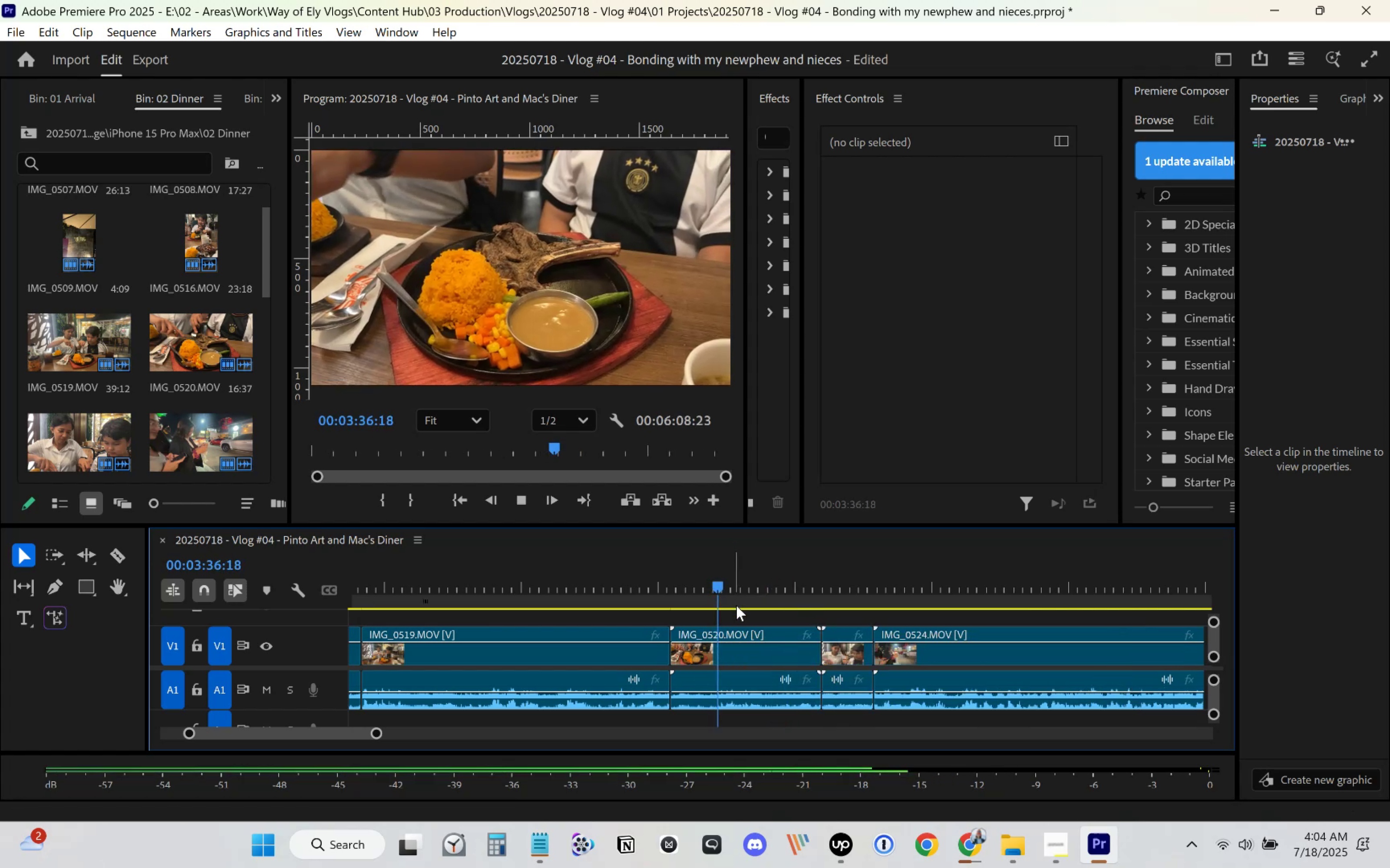 
key(C)
 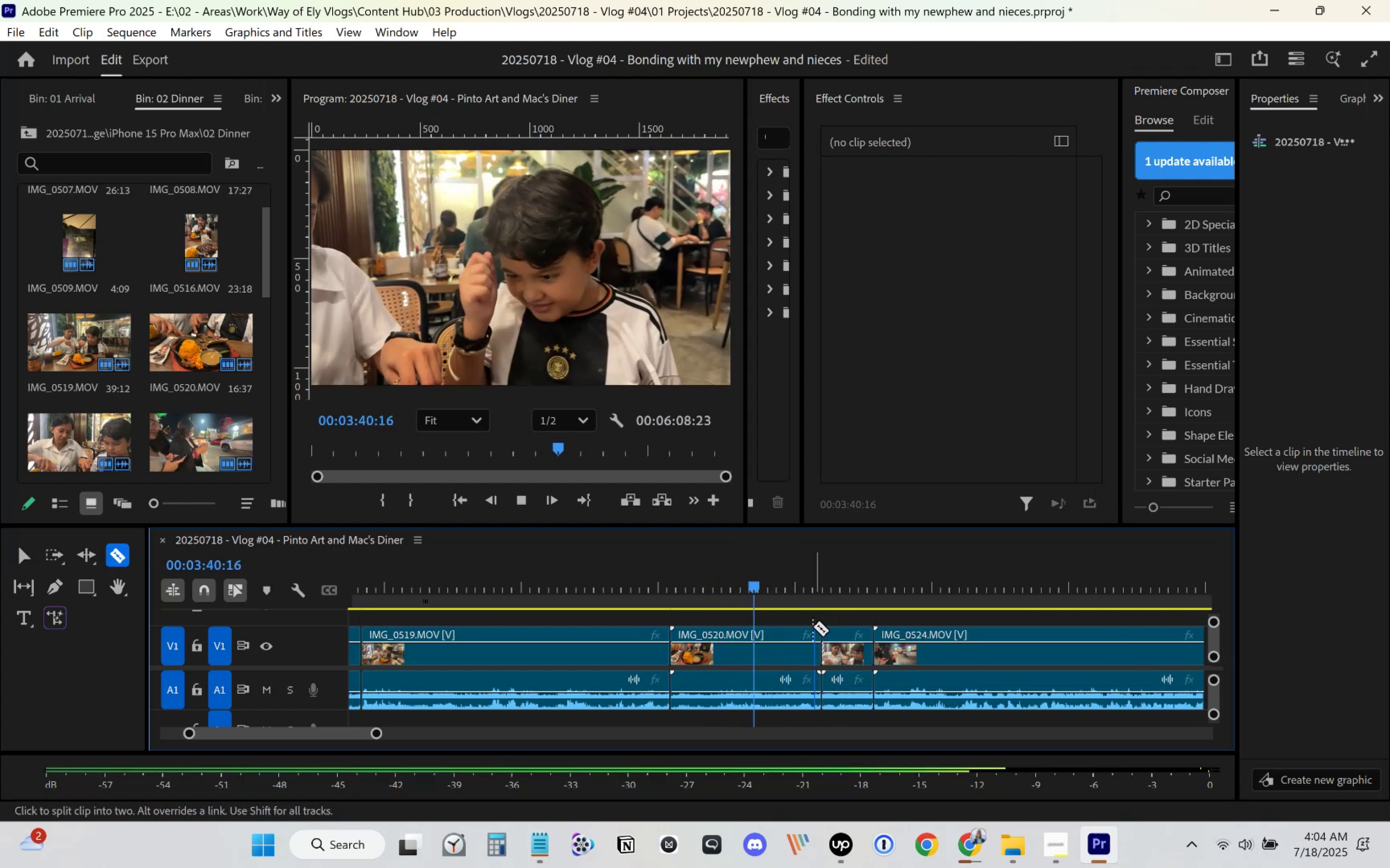 
wait(5.1)
 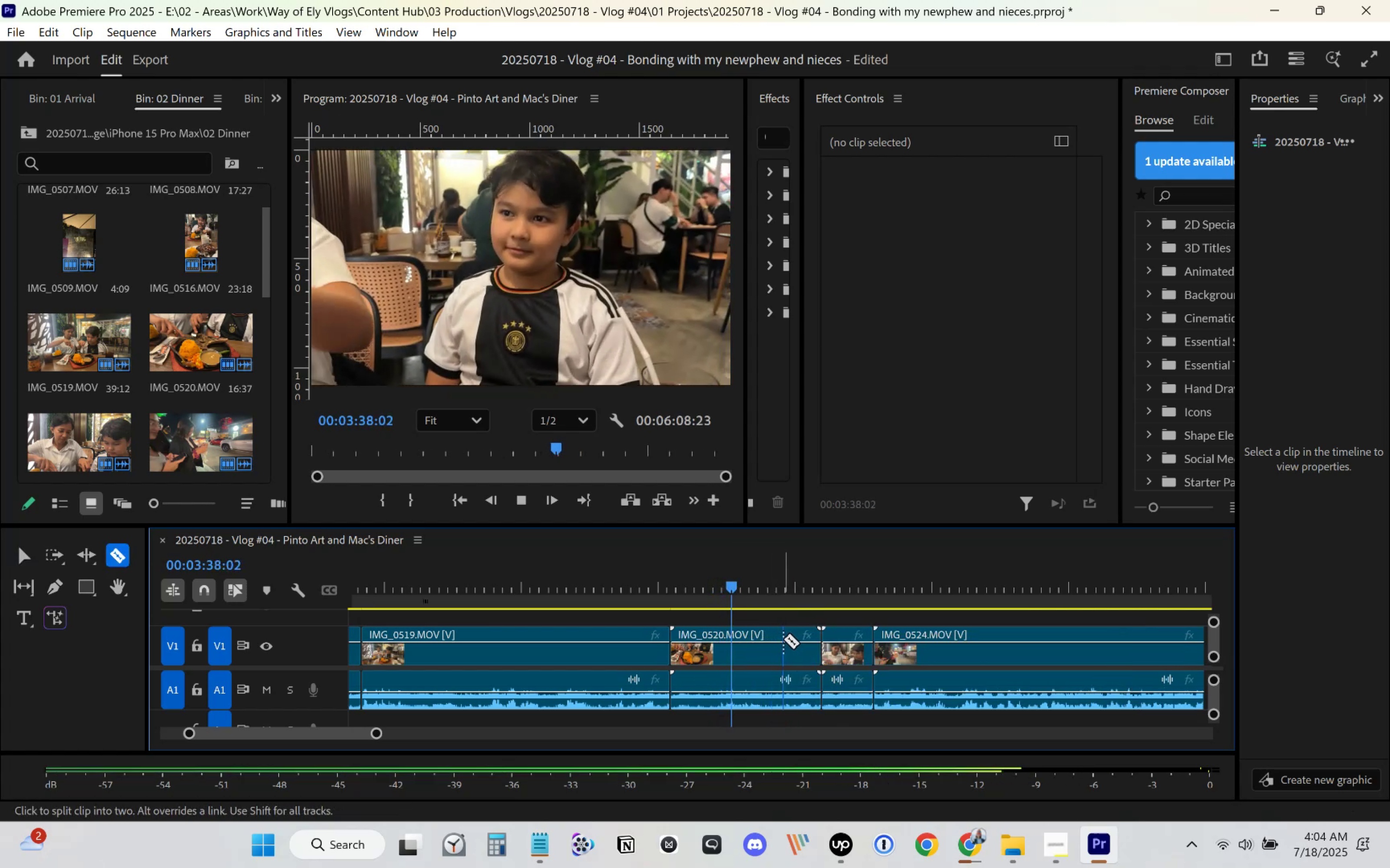 
key(Space)
 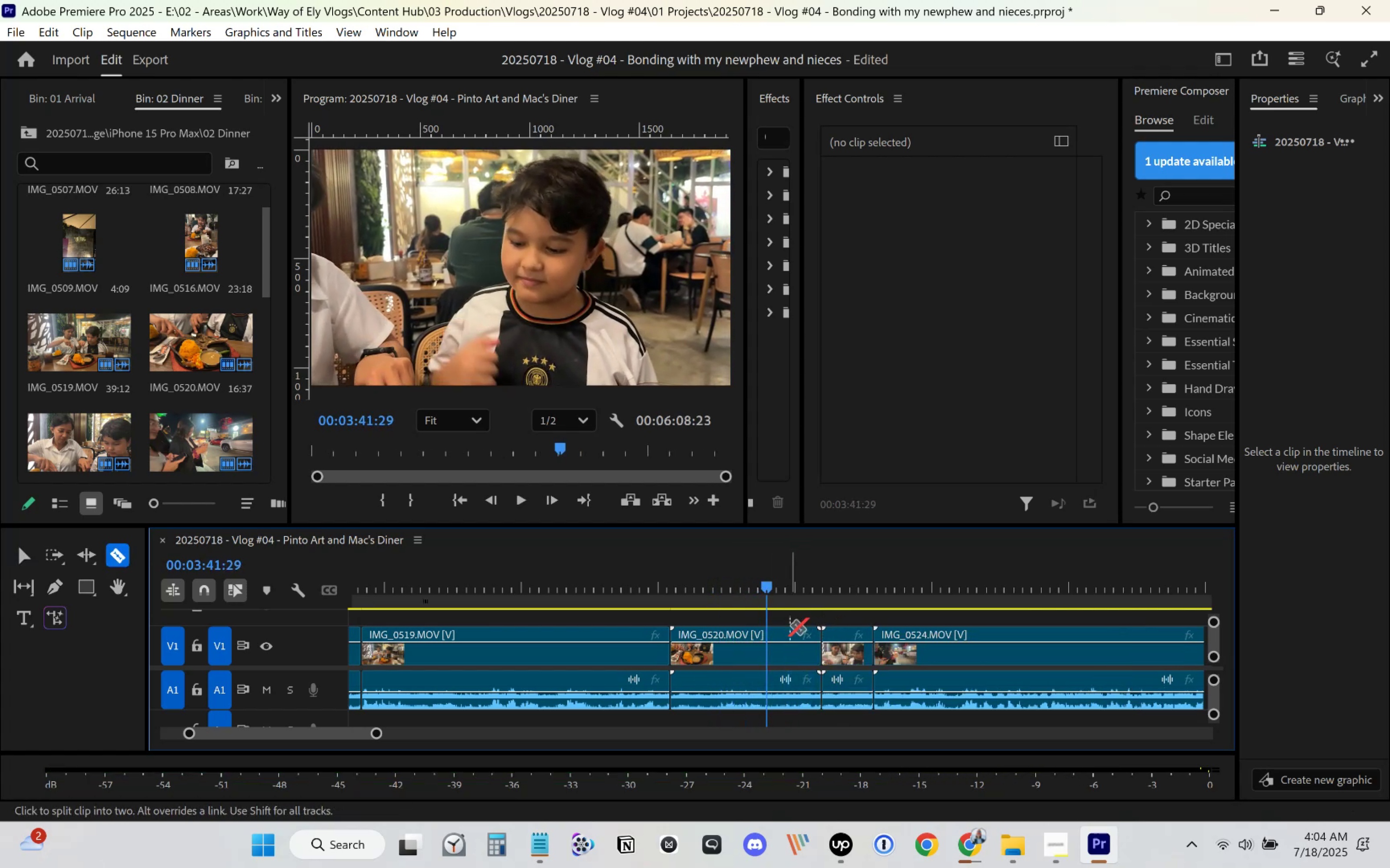 
key(Space)
 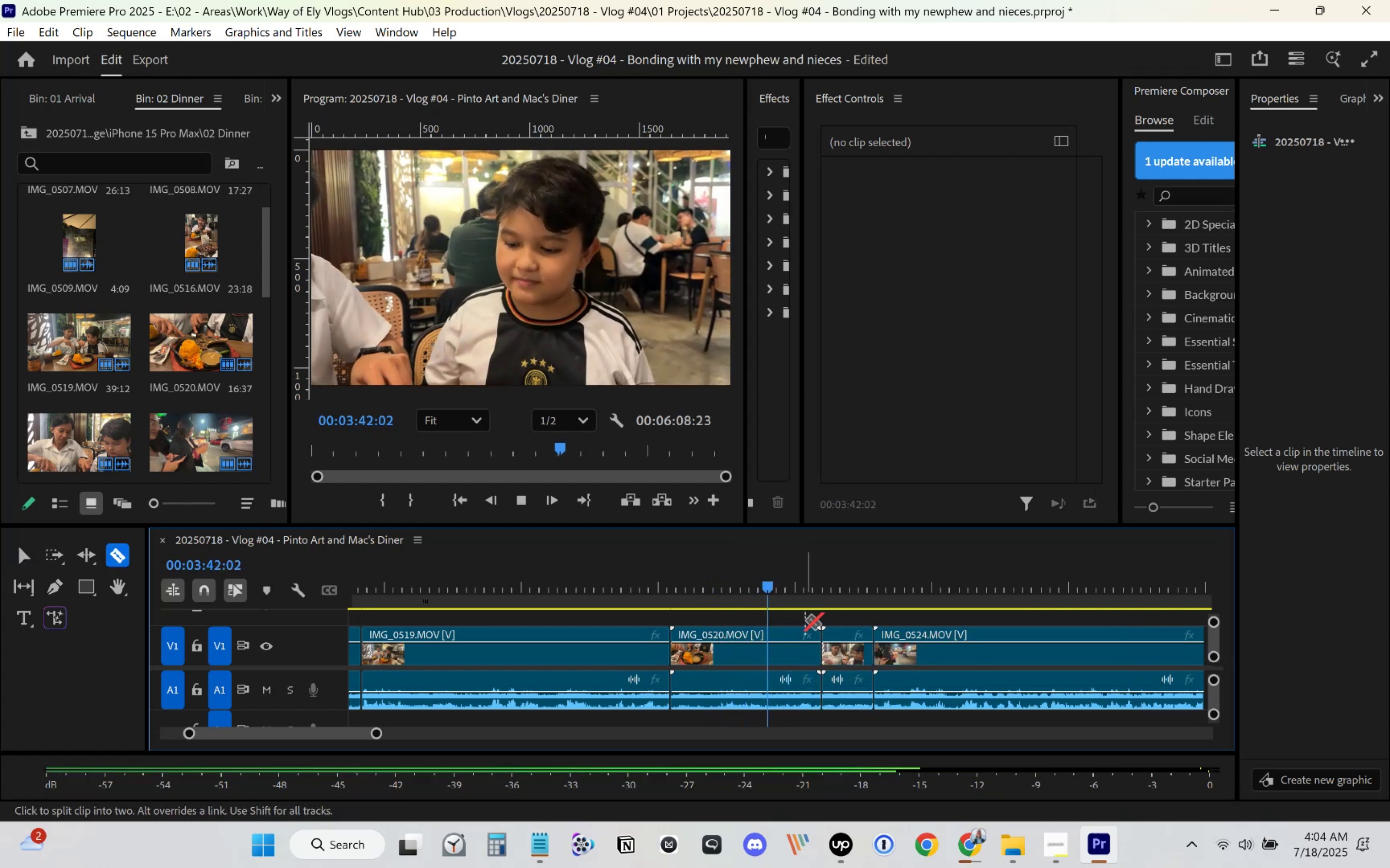 
key(Space)
 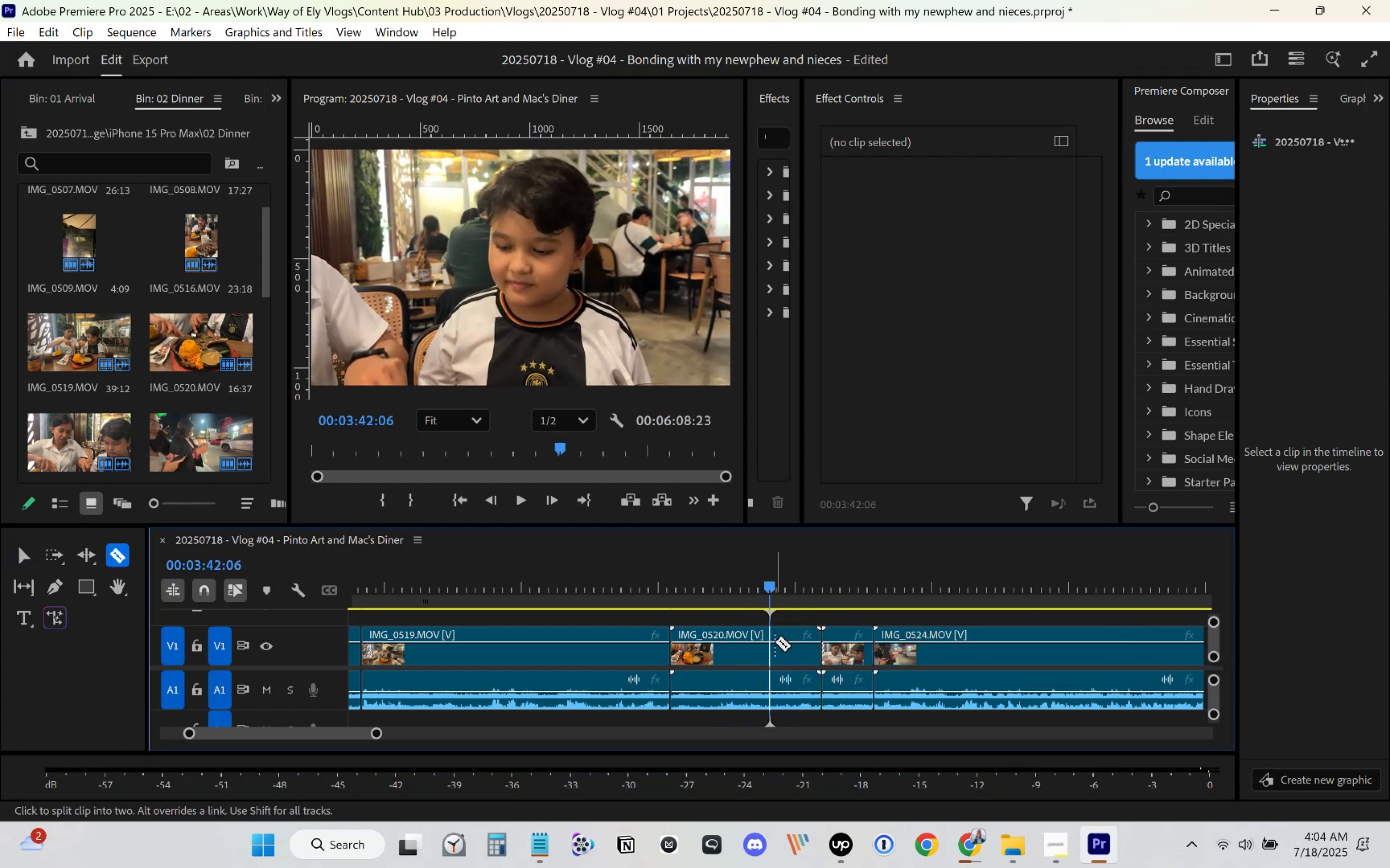 
key(Space)
 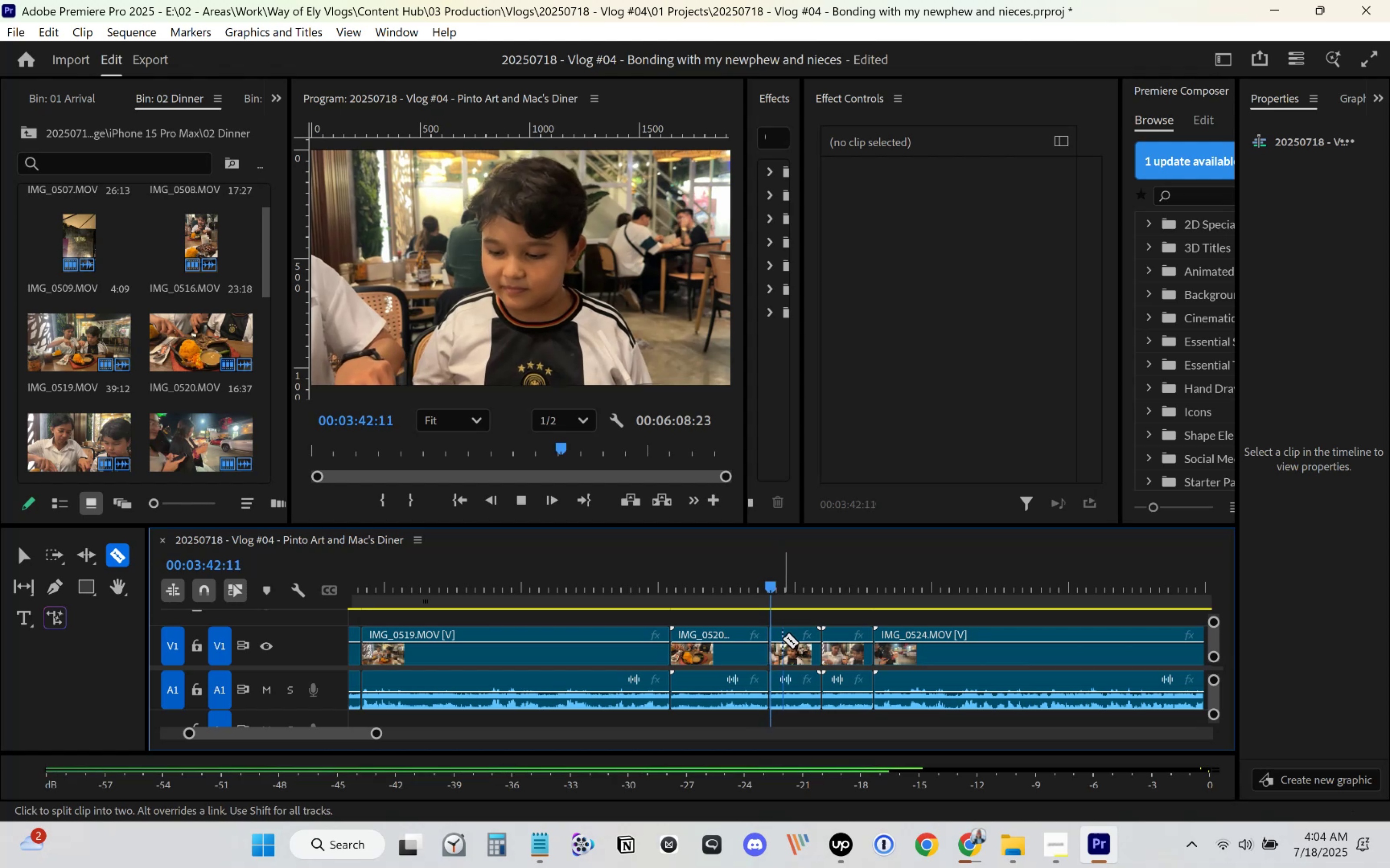 
left_click([774, 642])
 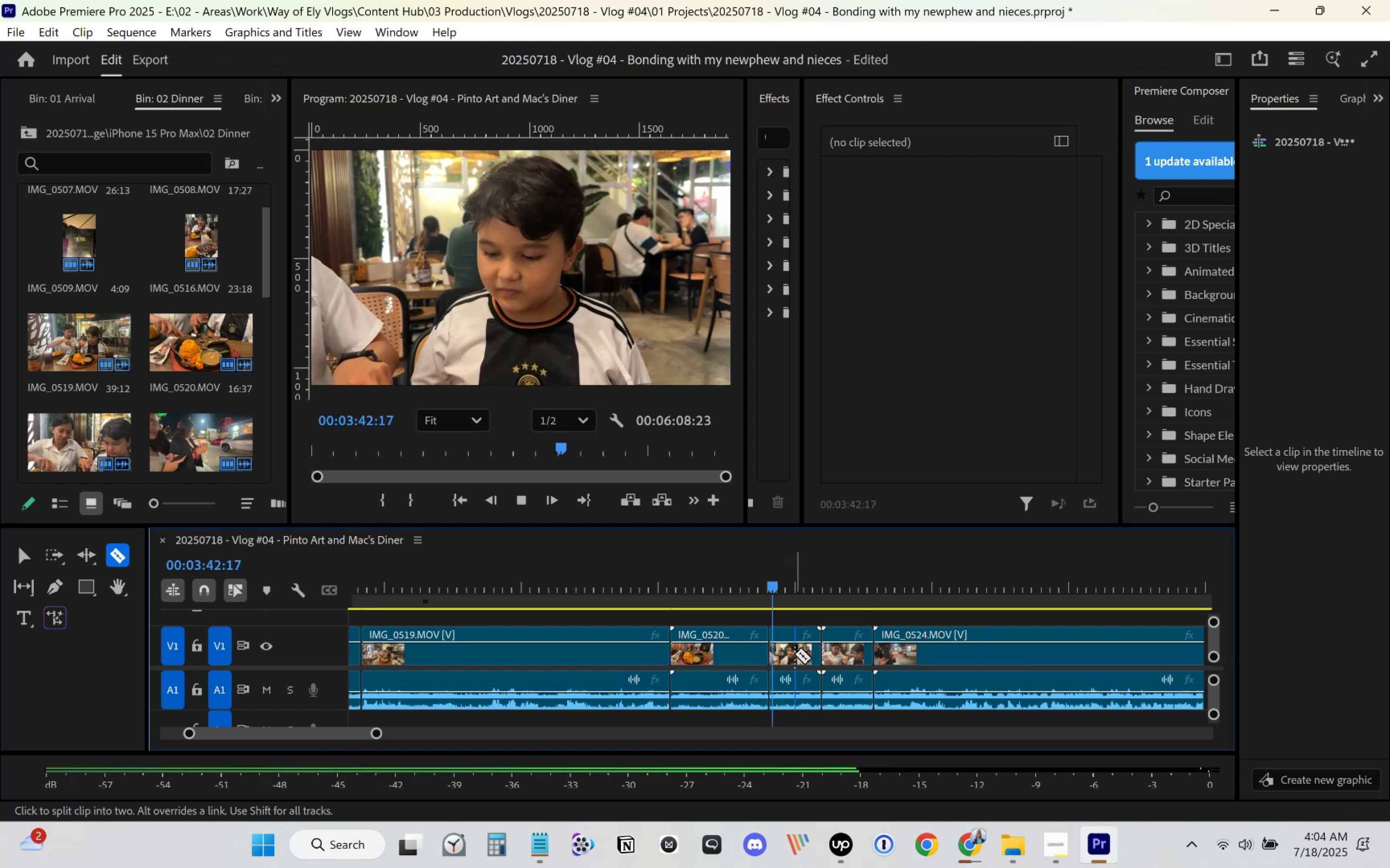 
key(V)
 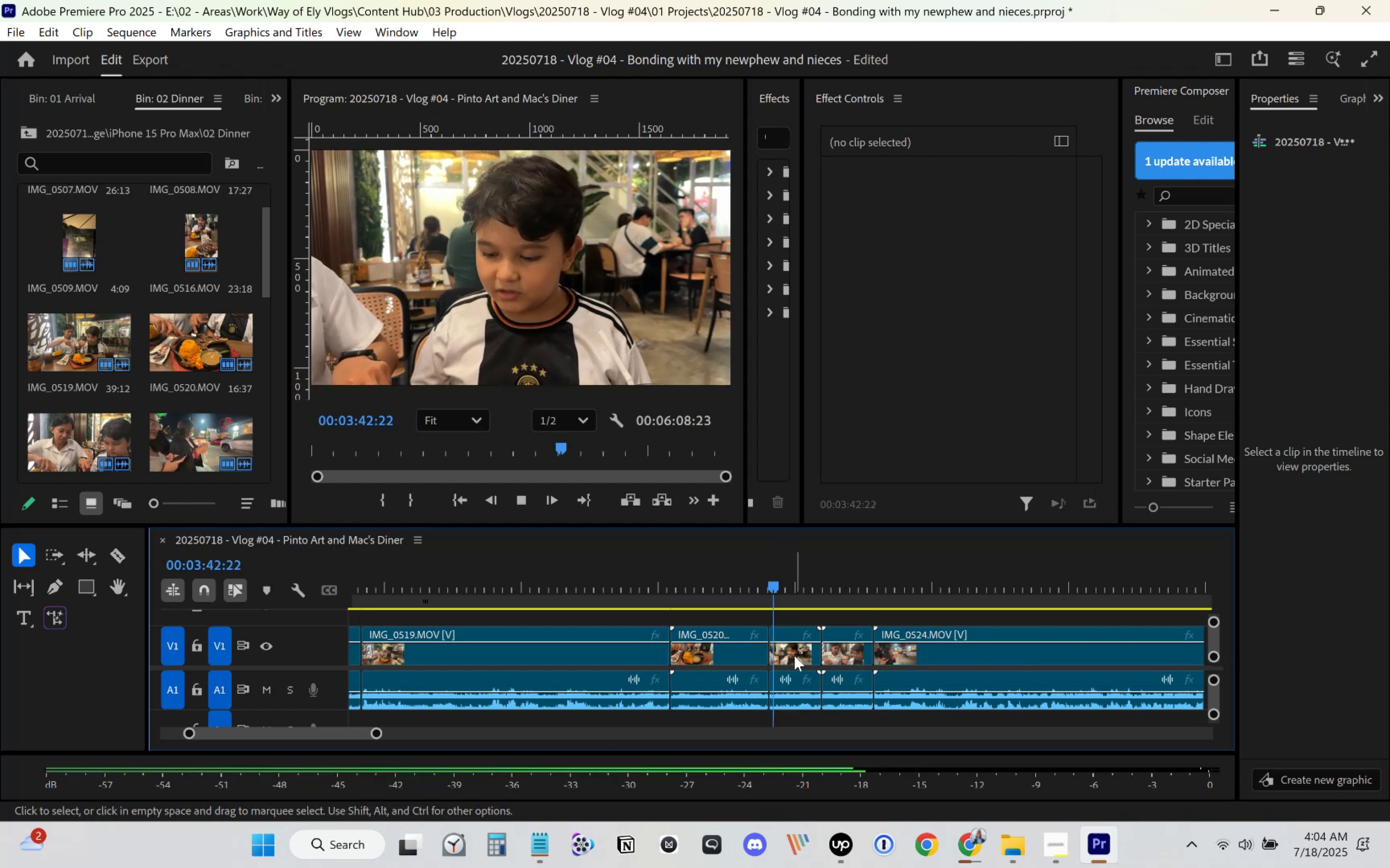 
left_click([794, 656])
 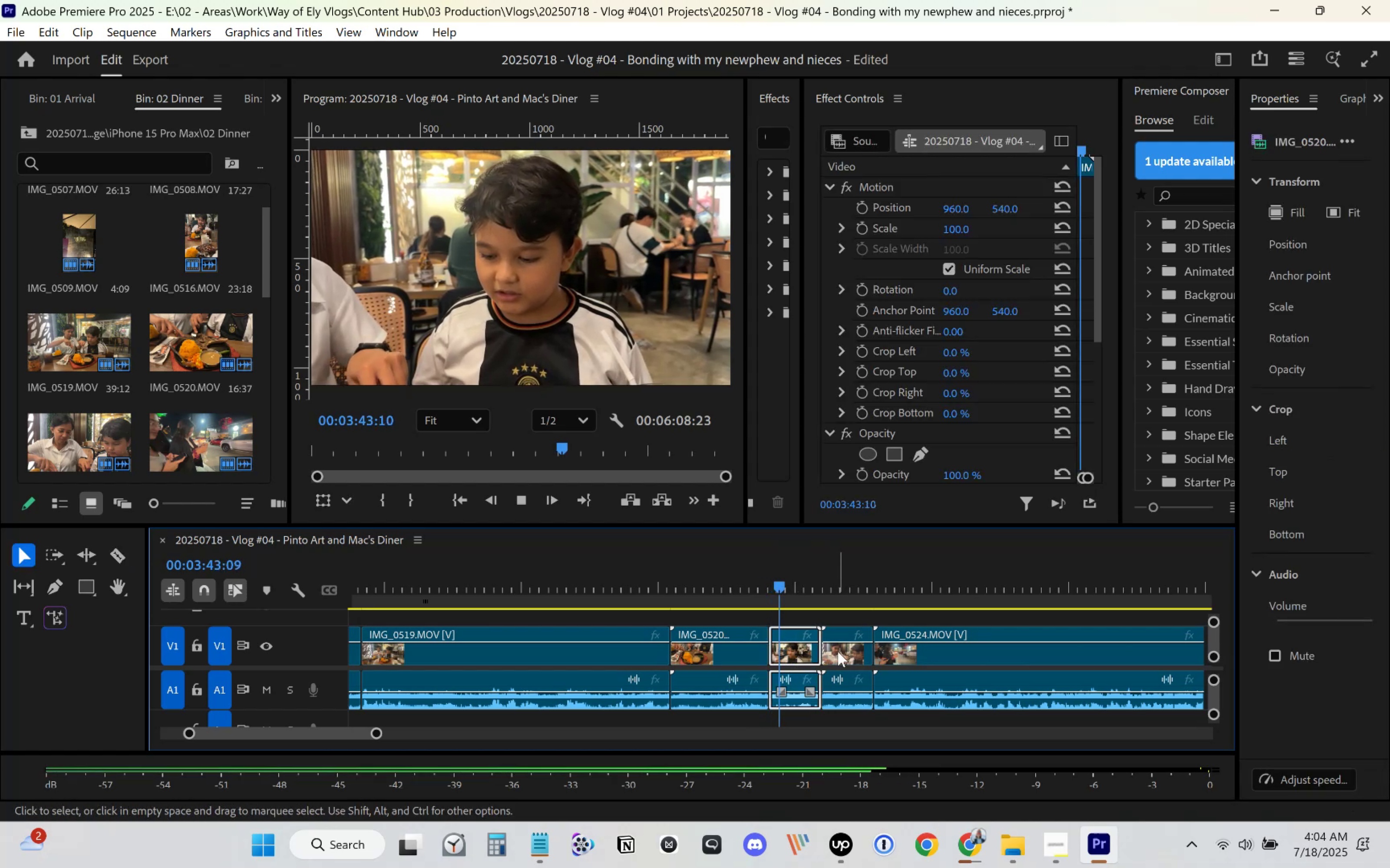 
key(Delete)
 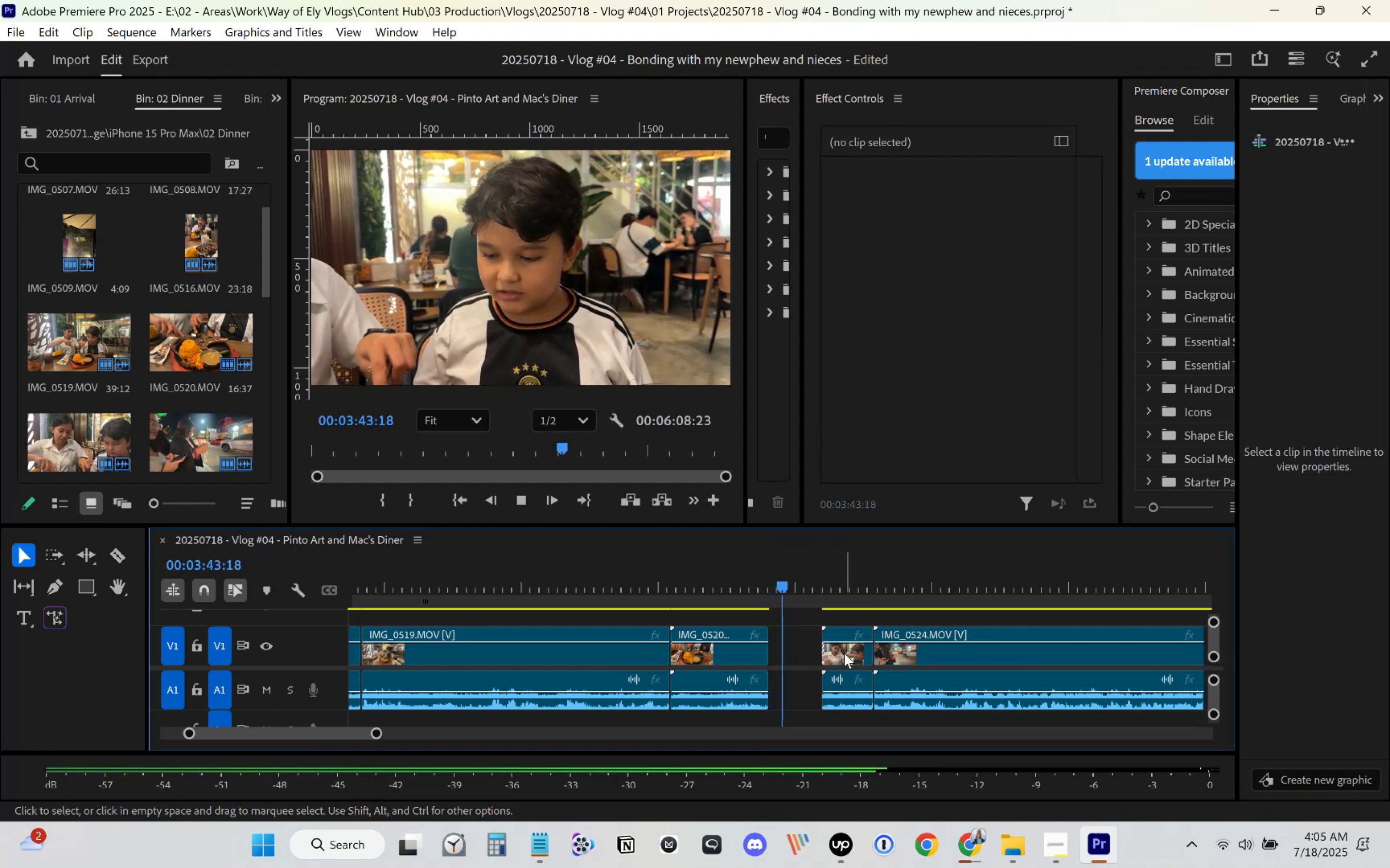 
left_click([844, 653])
 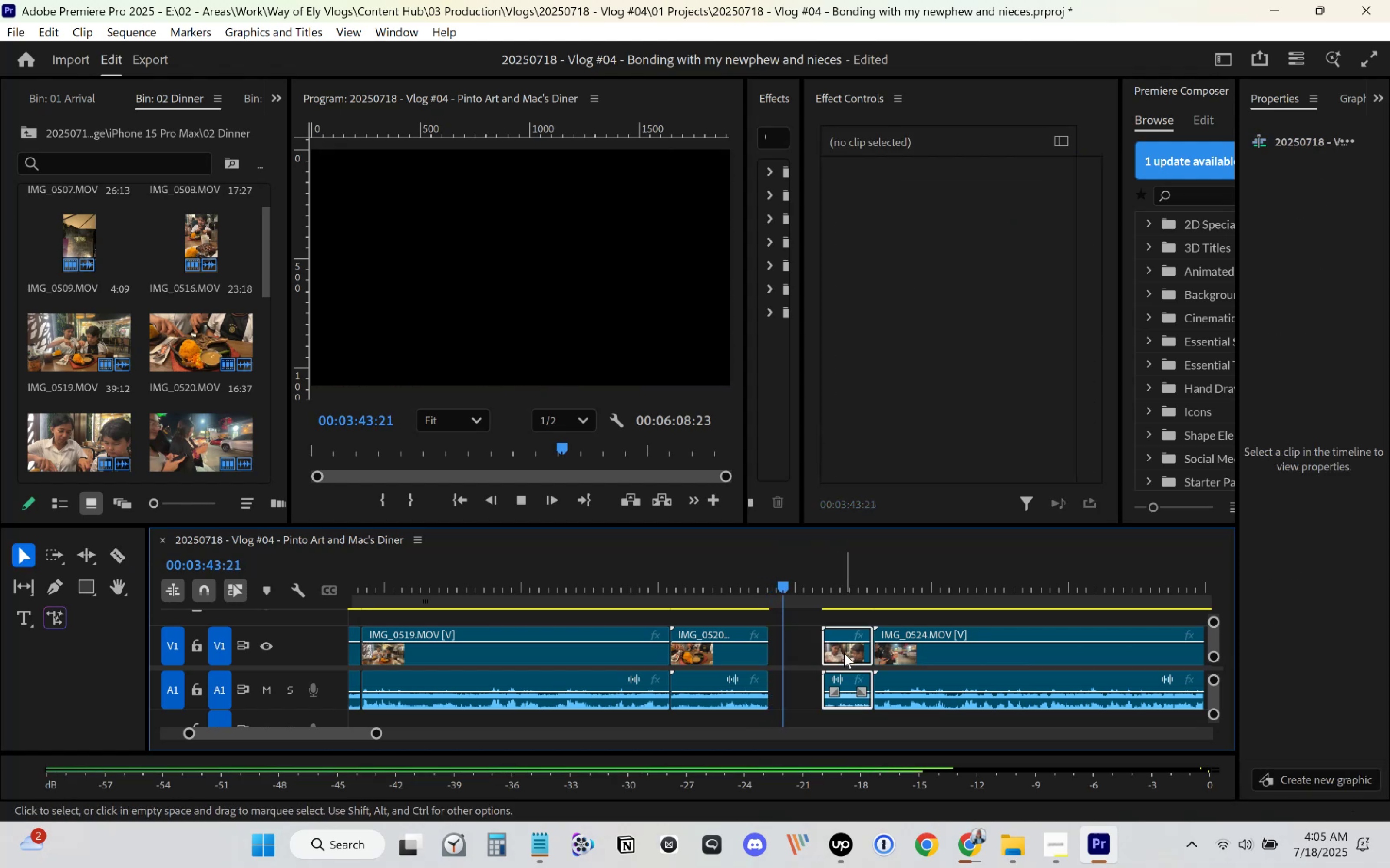 
key(Delete)
 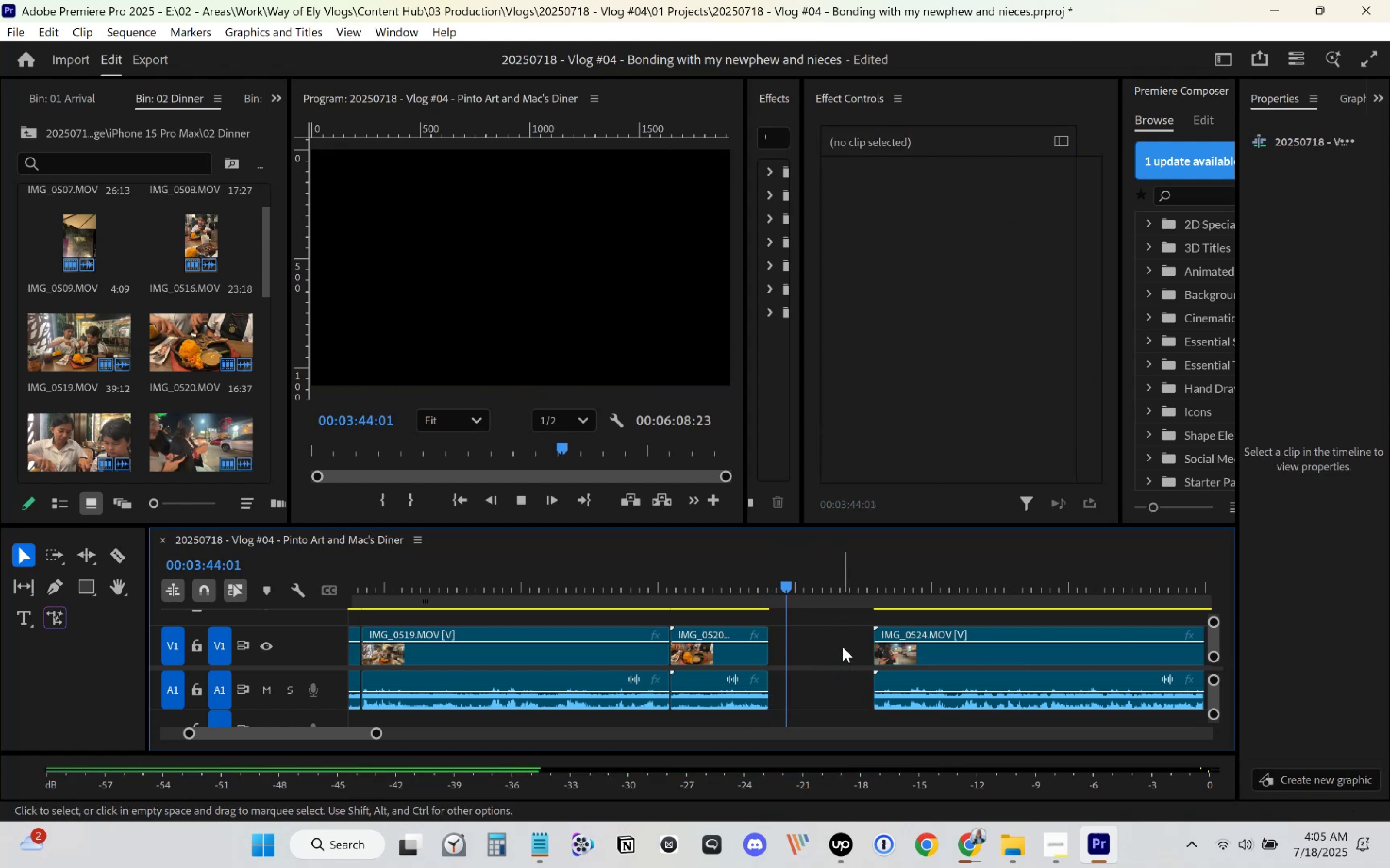 
double_click([842, 647])
 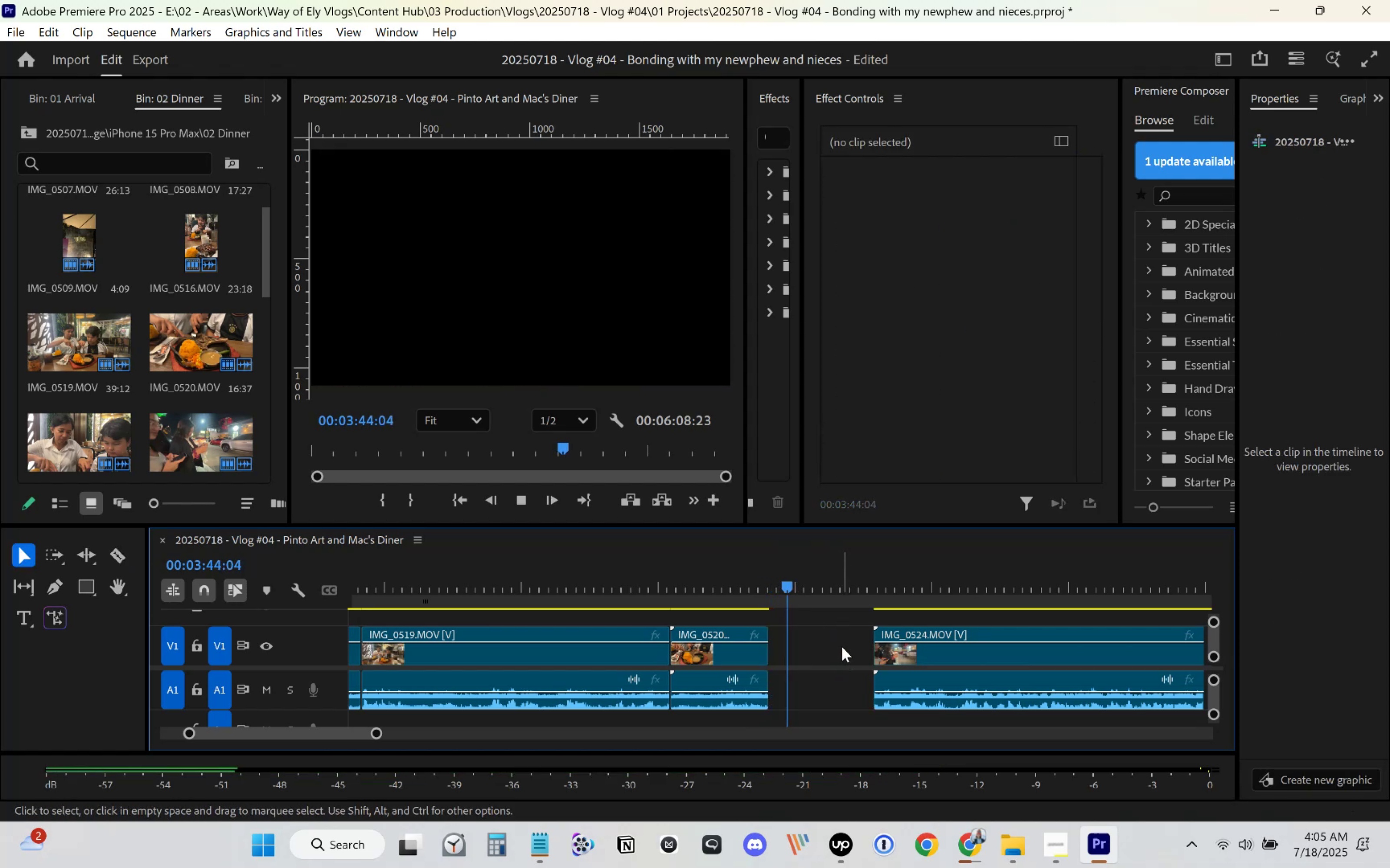 
key(Delete)
 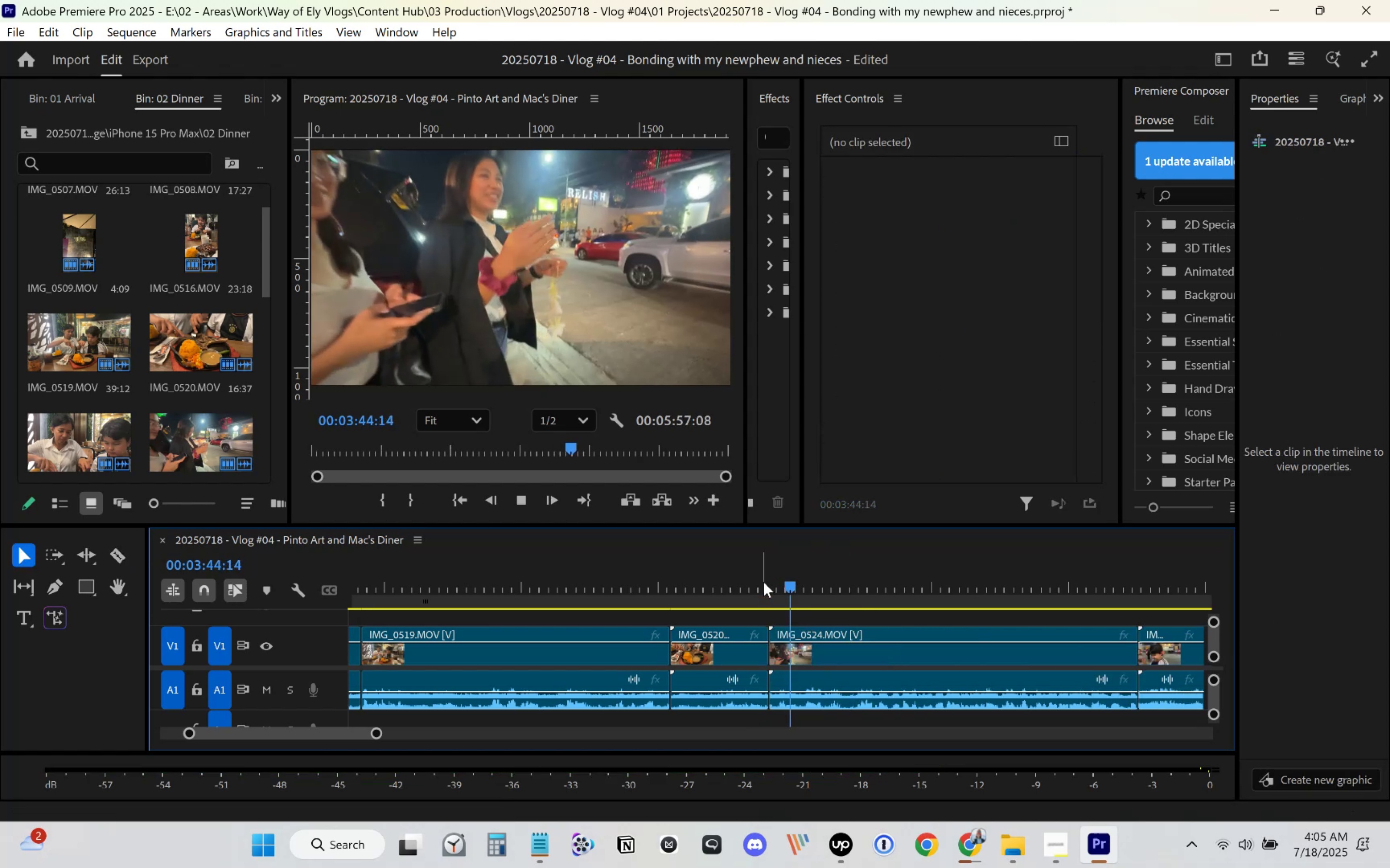 
triple_click([758, 581])
 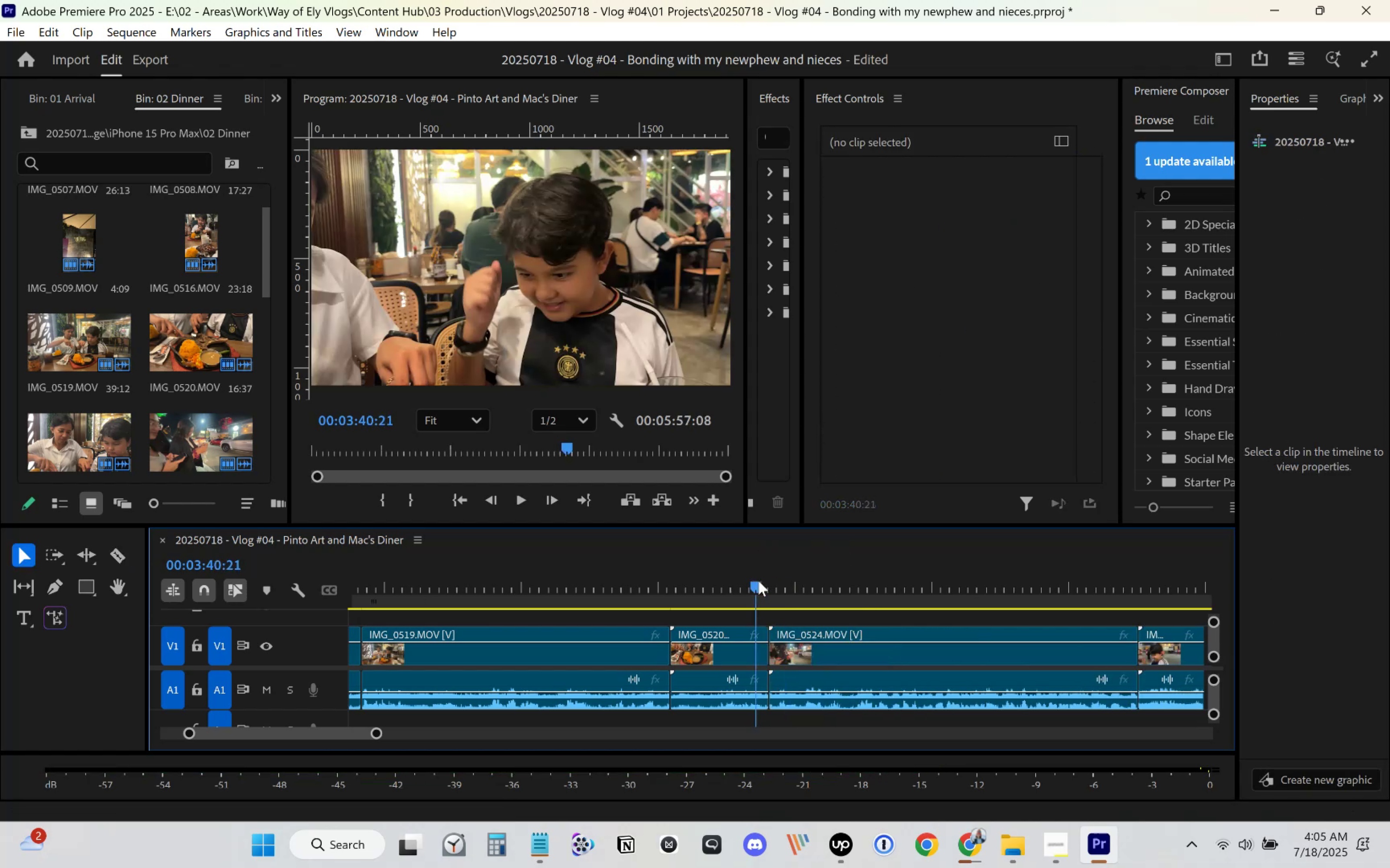 
key(Space)
 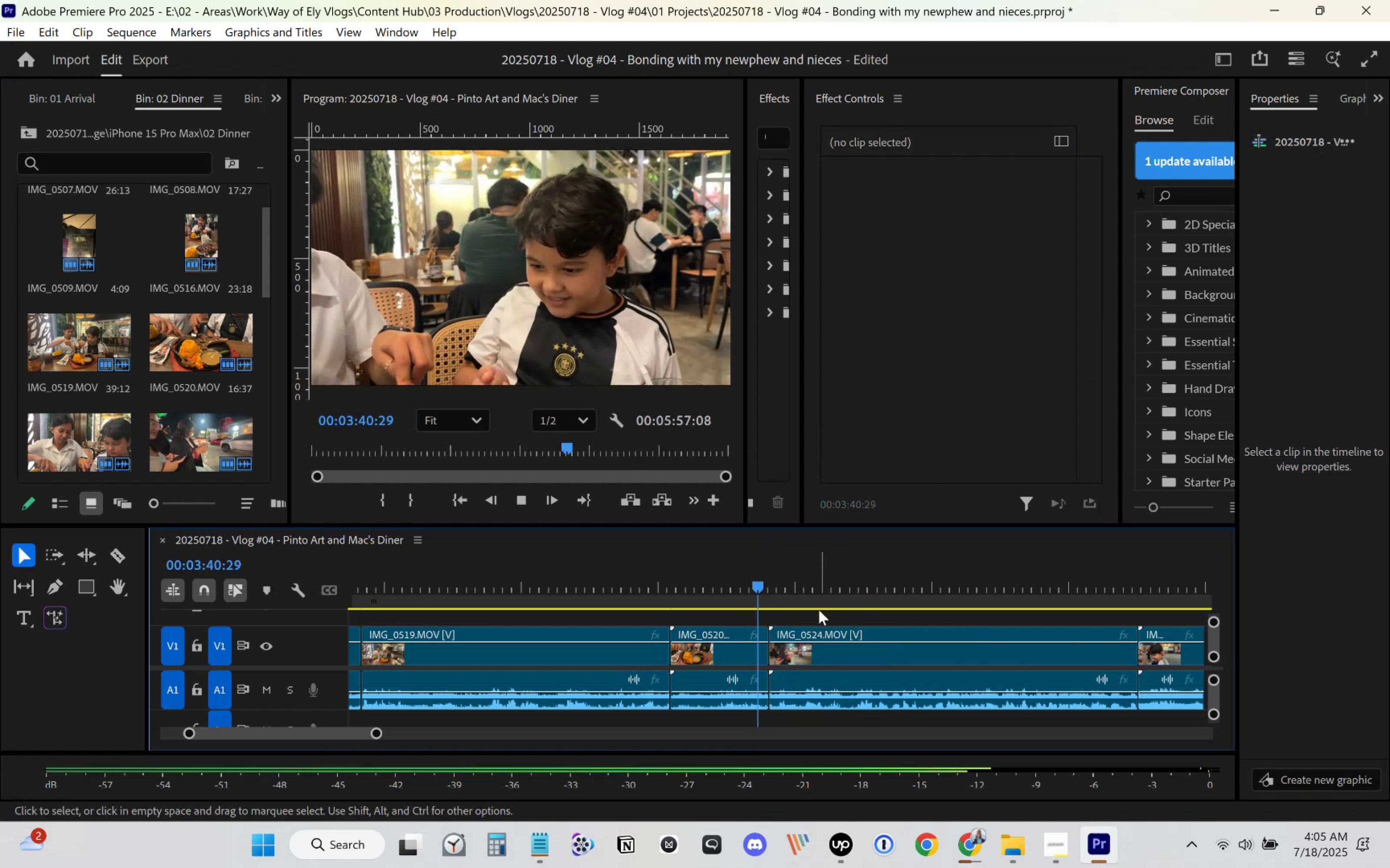 
scroll: coordinate [813, 615], scroll_direction: down, amount: 4.0
 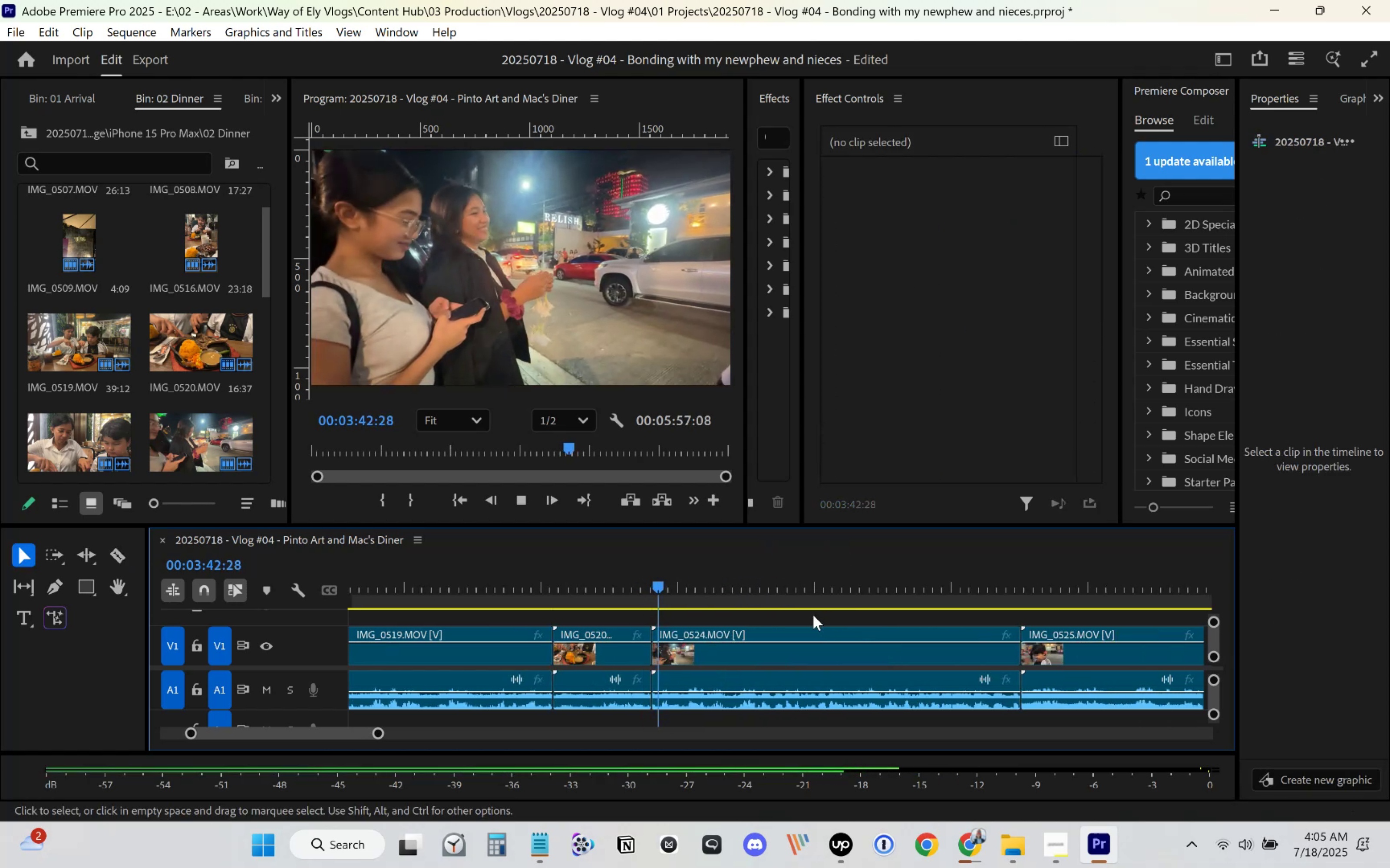 
key(C)
 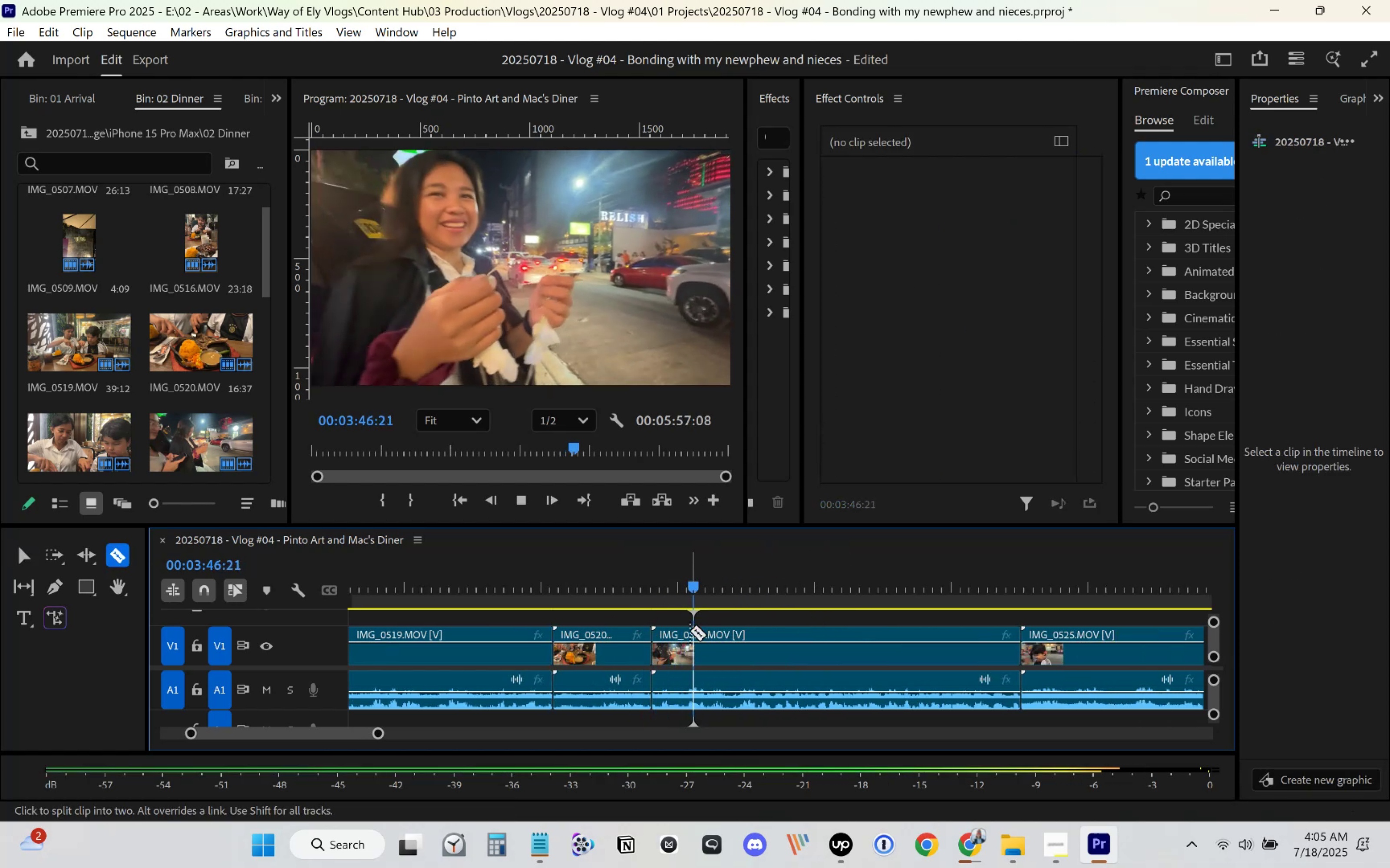 
left_click([679, 651])
 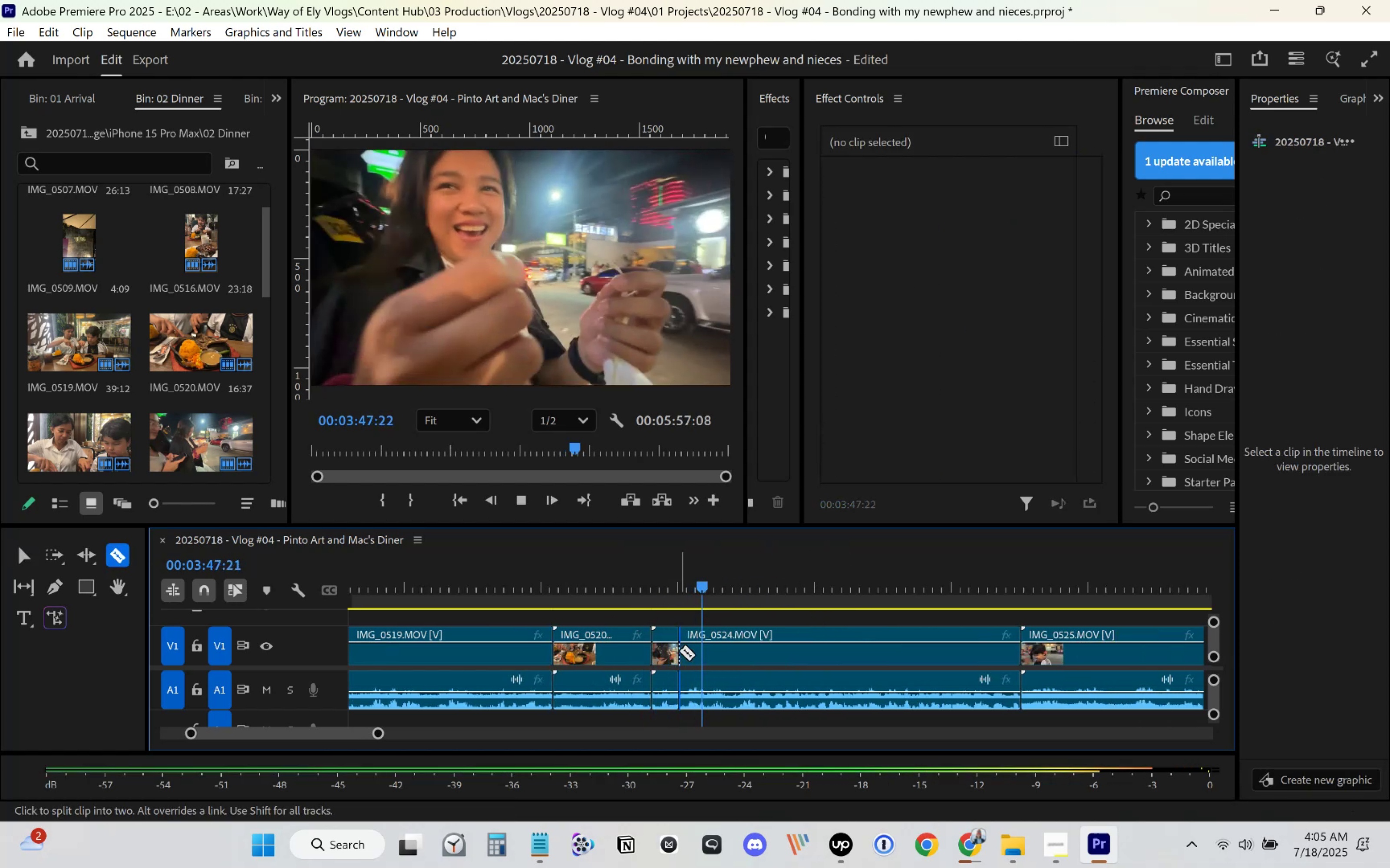 
key(V)
 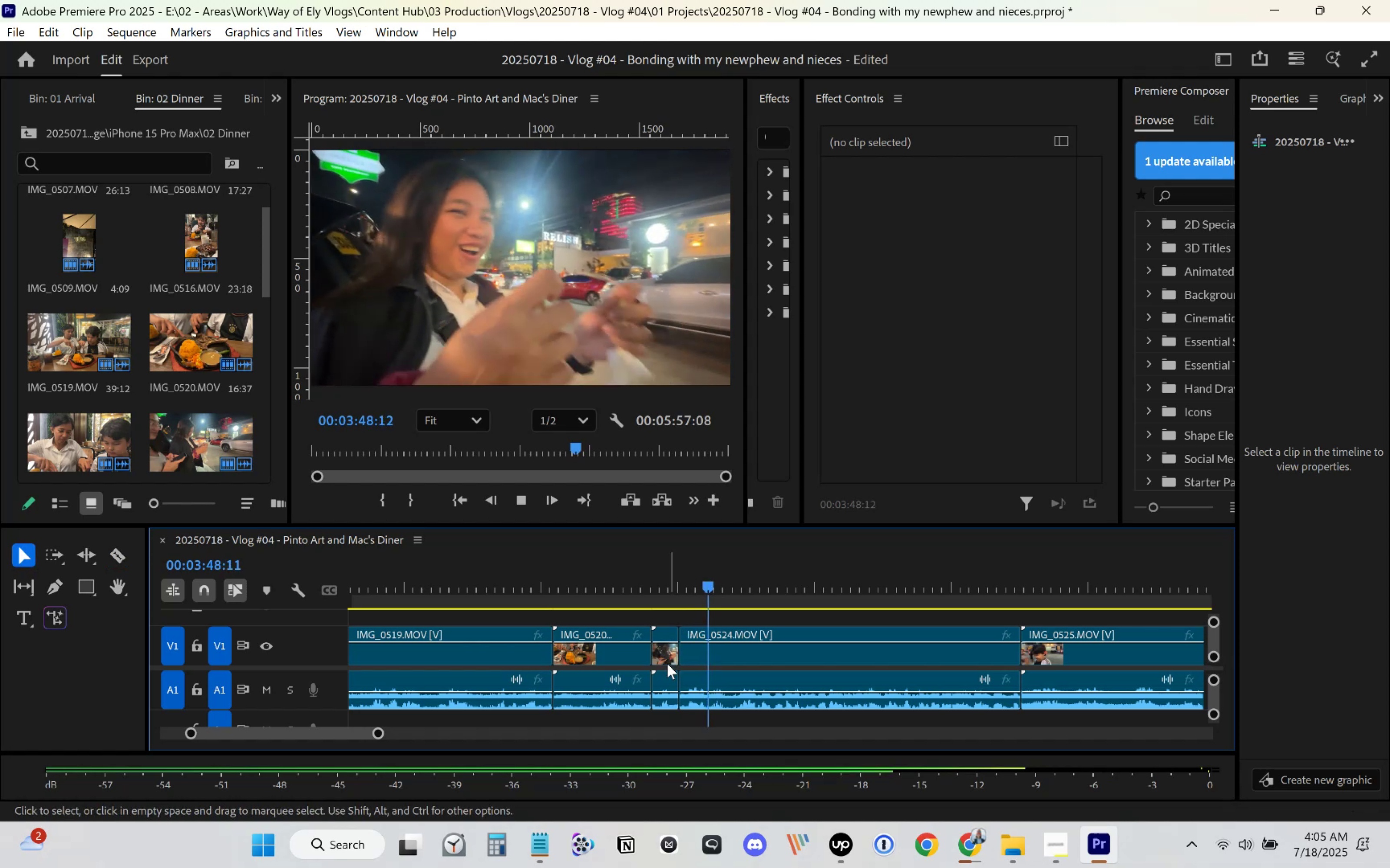 
left_click([667, 664])
 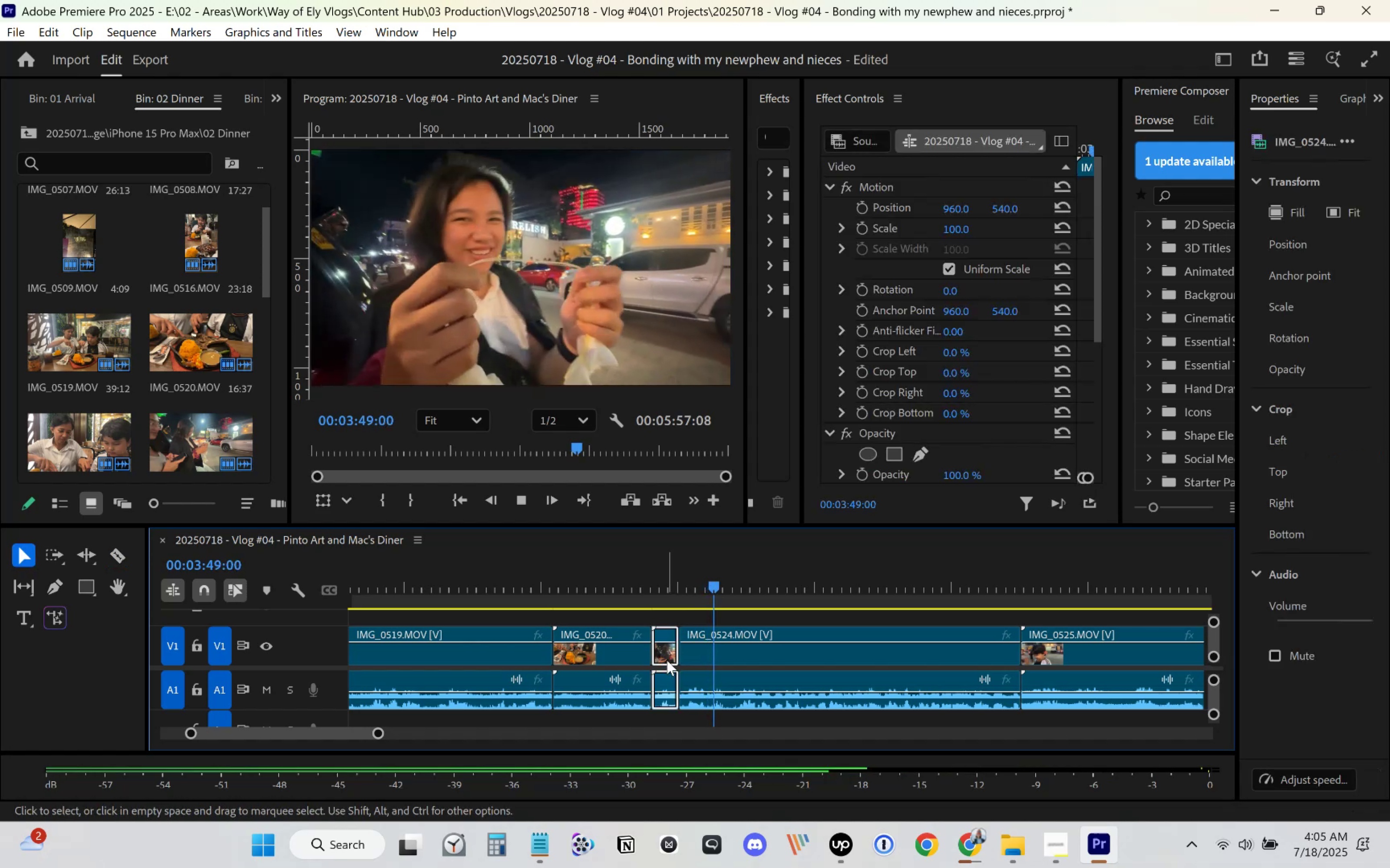 
key(Delete)
 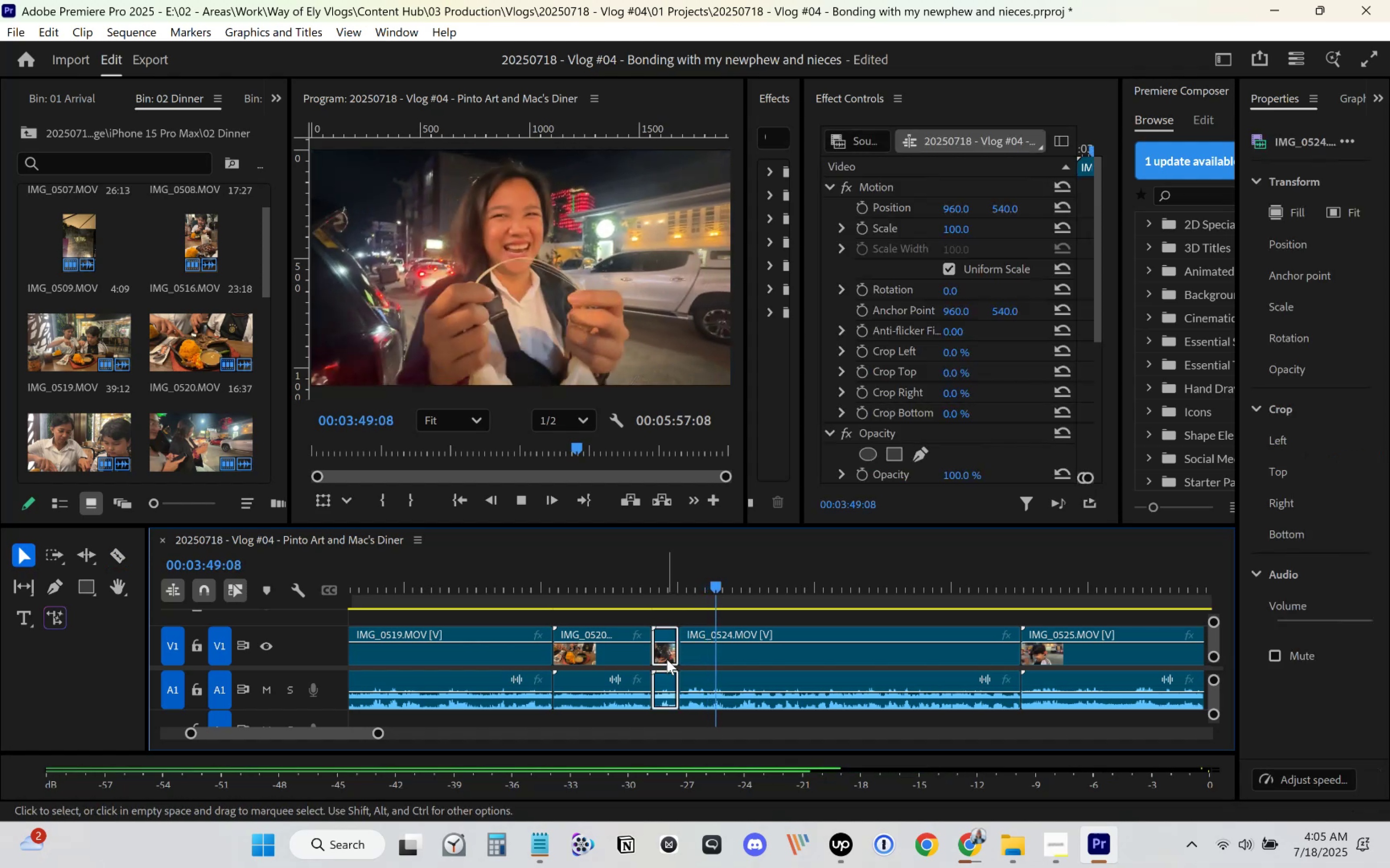 
left_click([667, 659])
 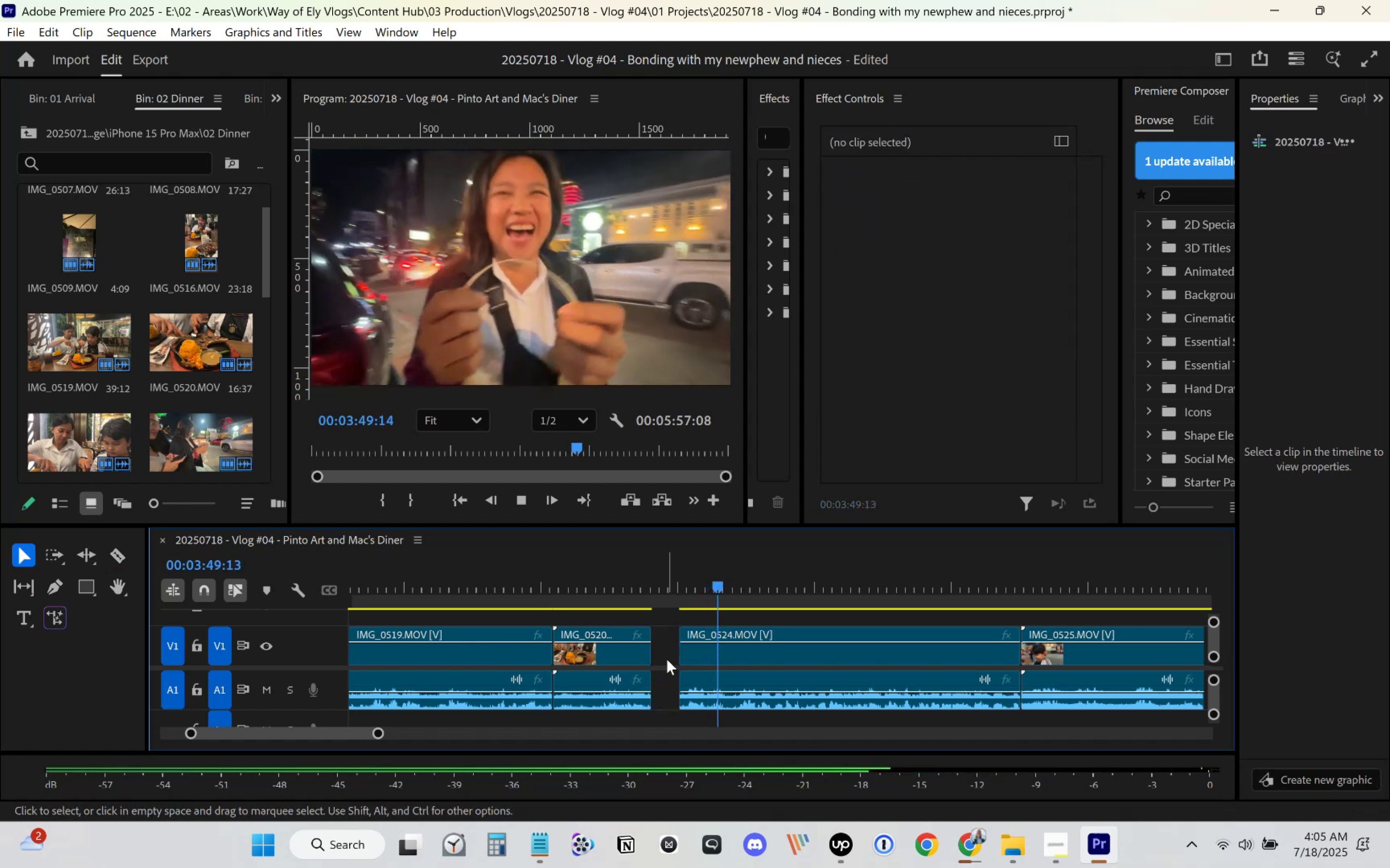 
key(Delete)
 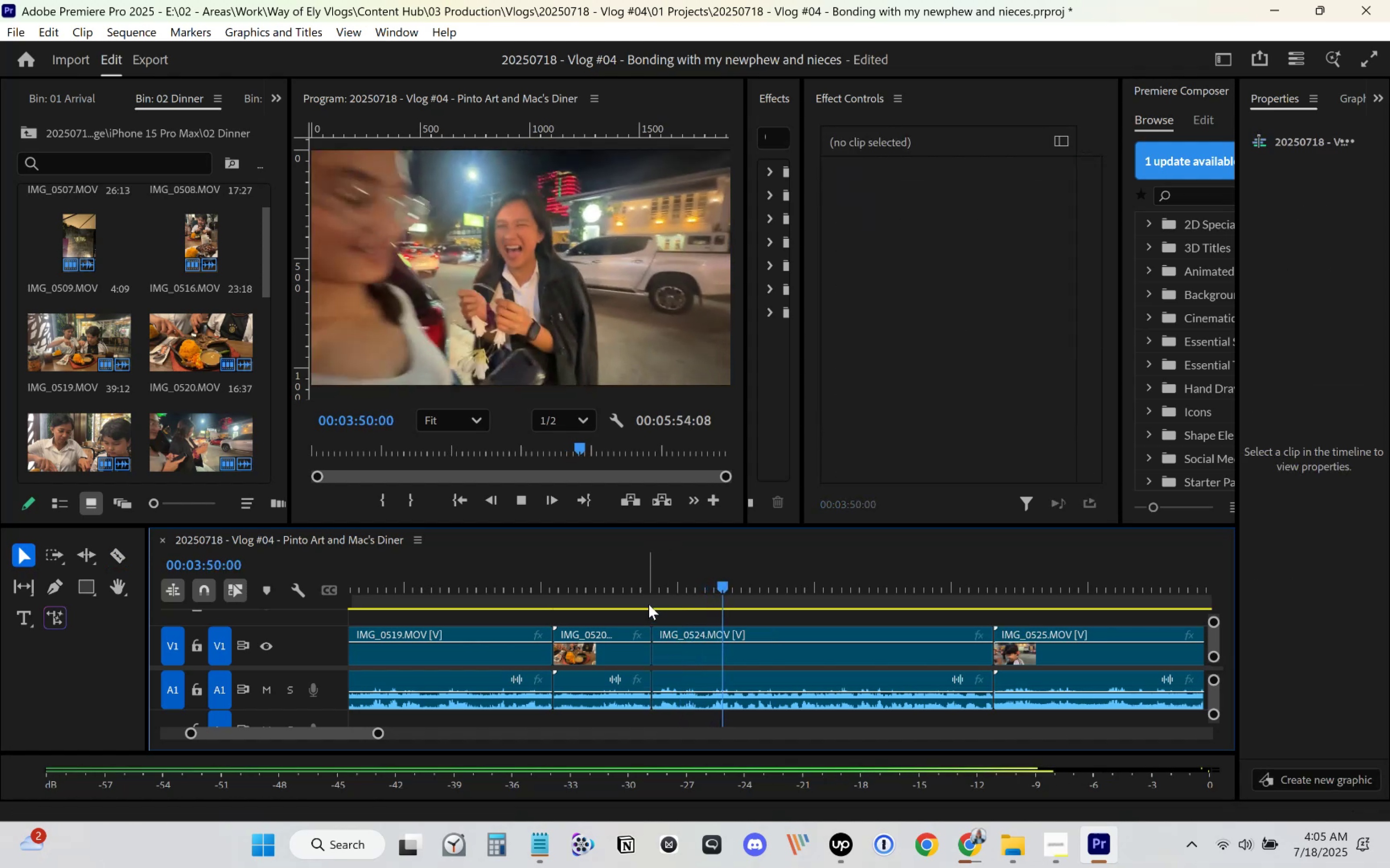 
left_click([639, 591])
 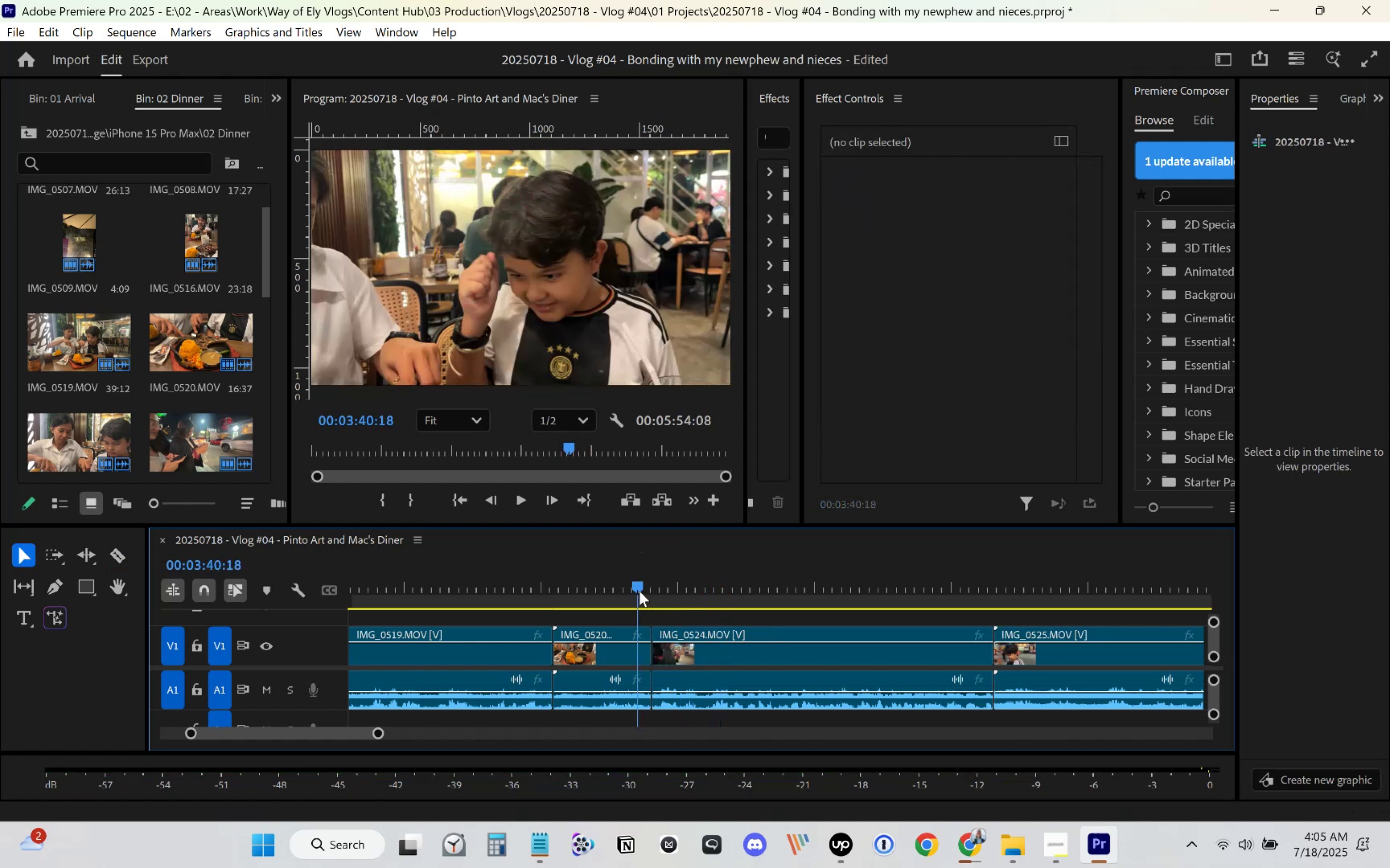 
key(Control+ControlLeft)
 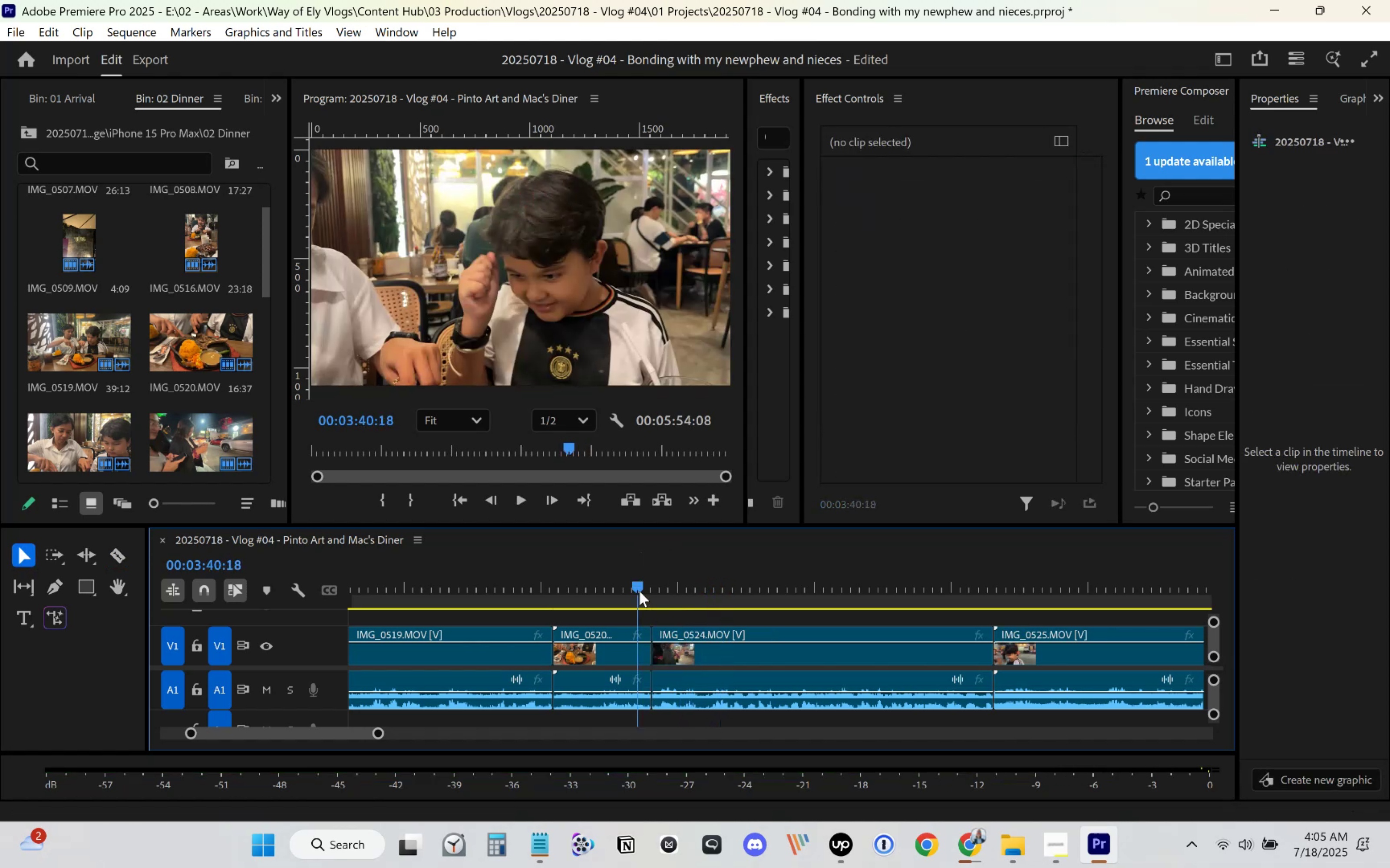 
key(Control+S)
 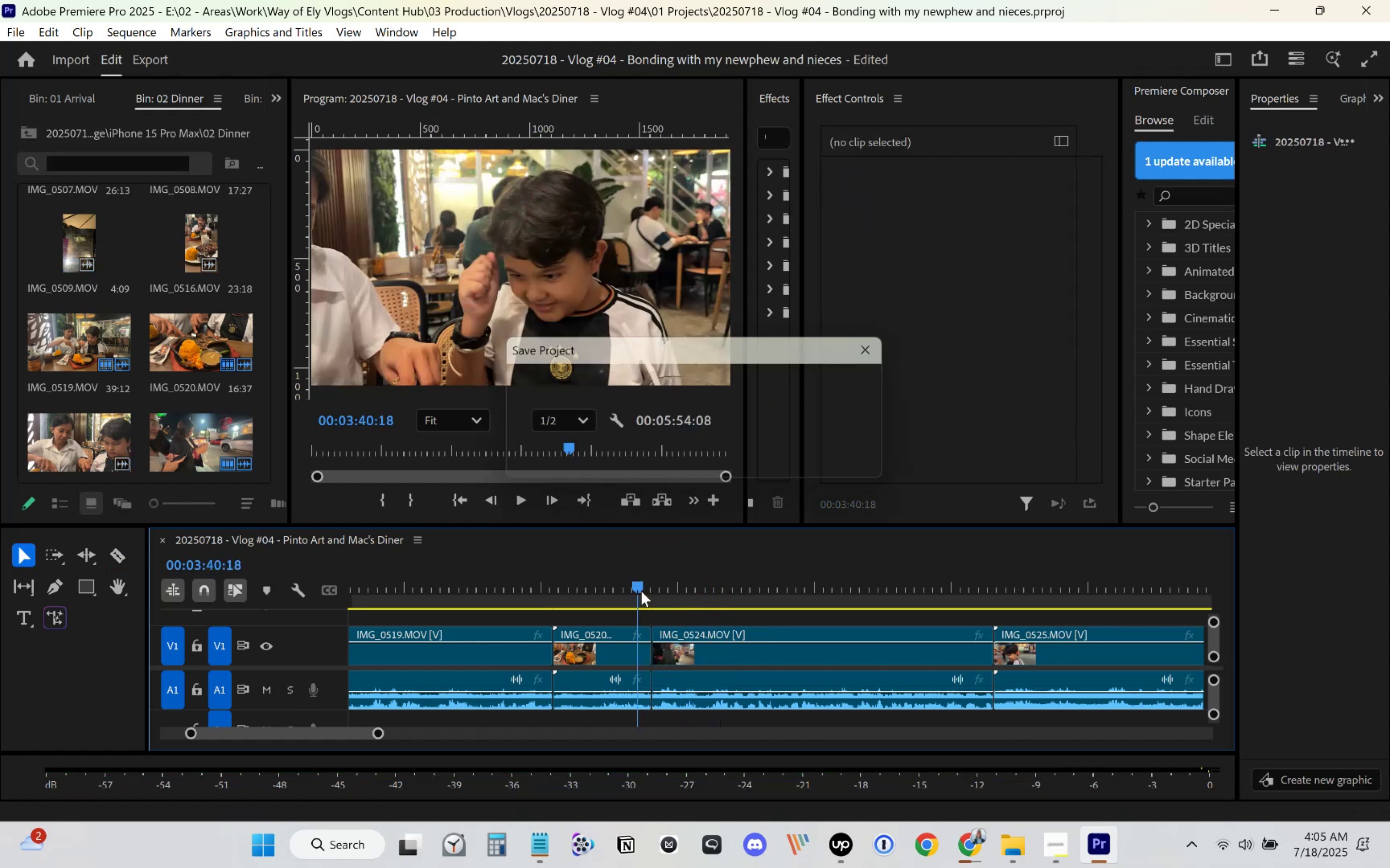 
key(Space)
 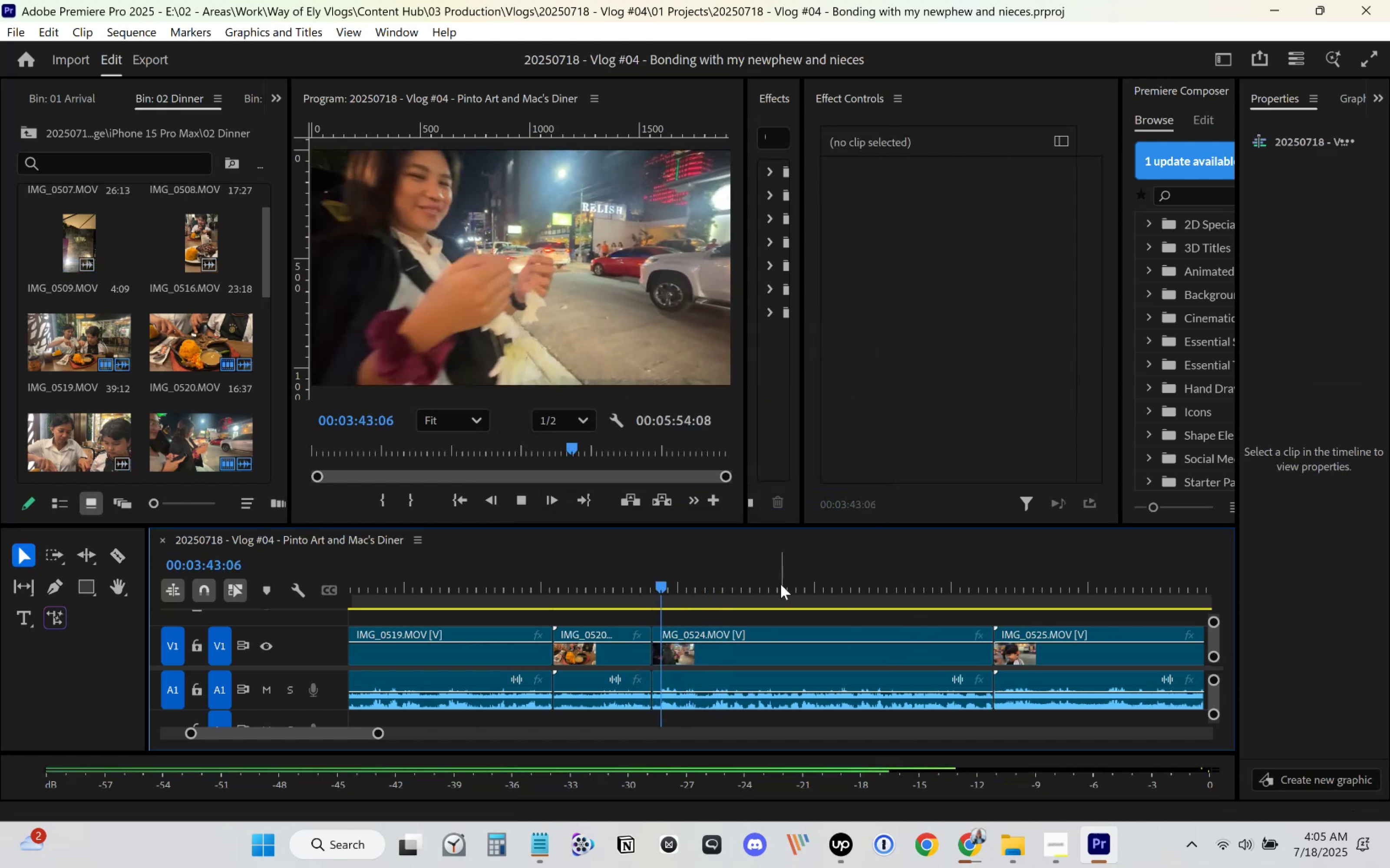 
key(Control+S)
 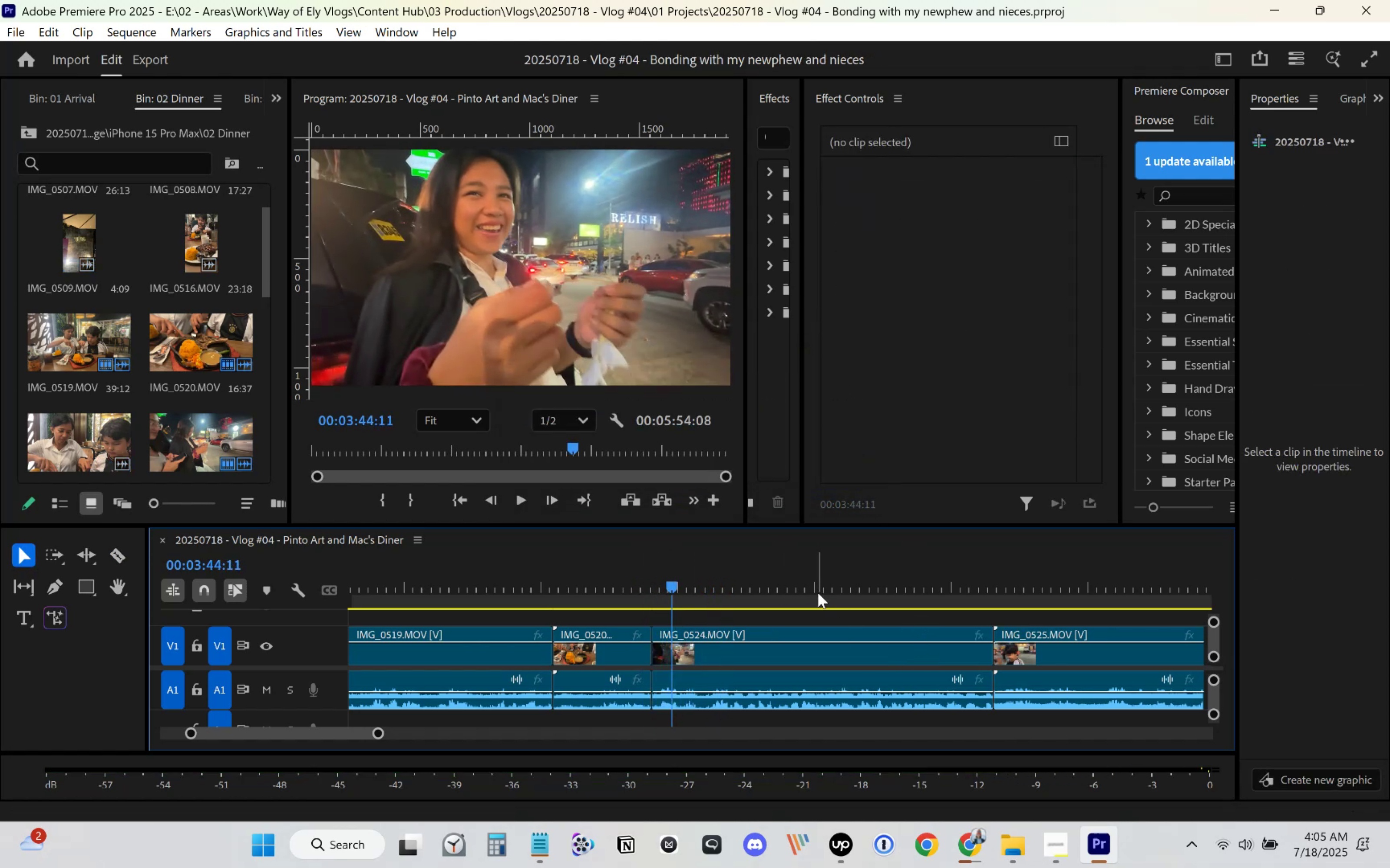 
left_click([637, 589])
 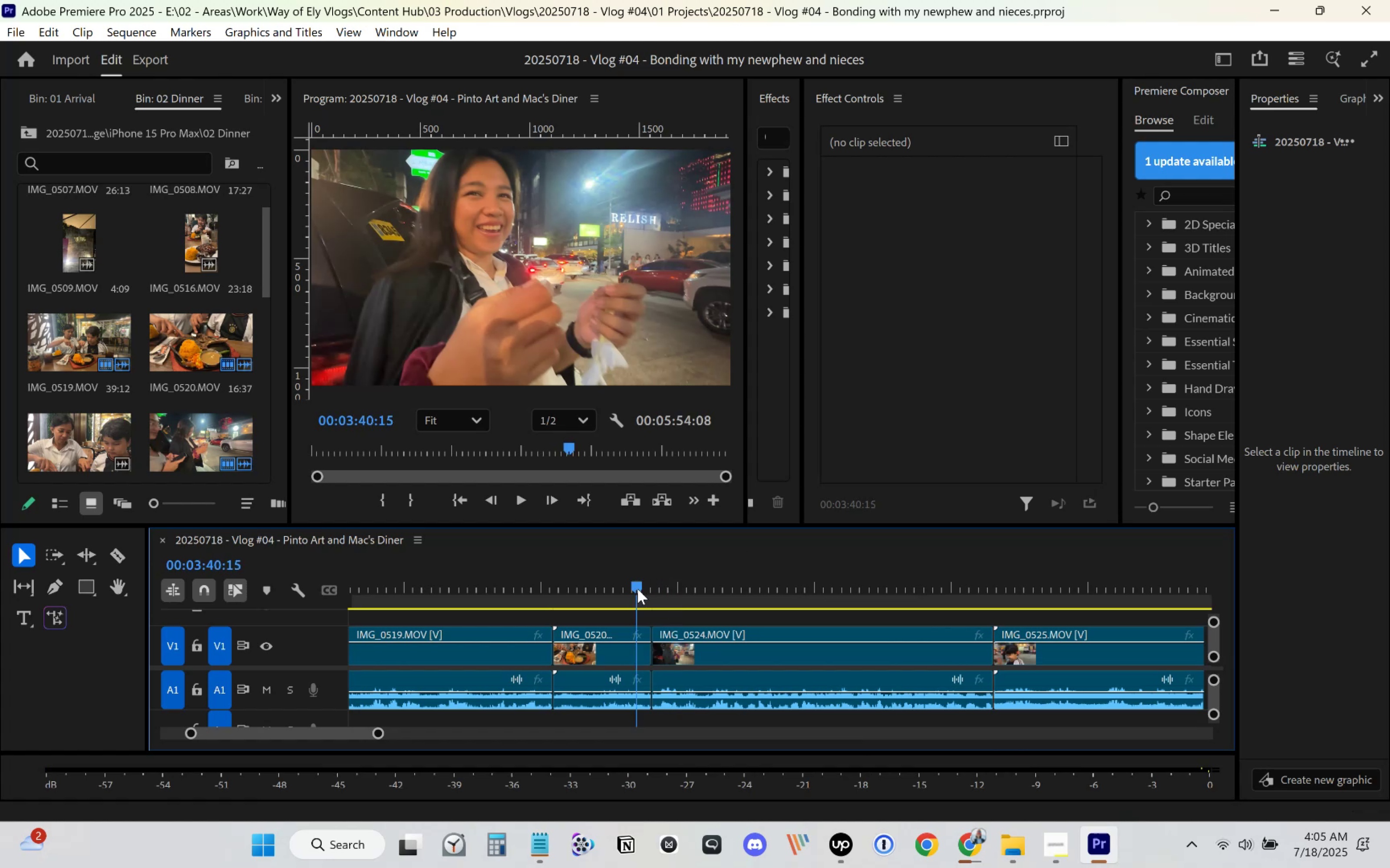 
key(Space)
 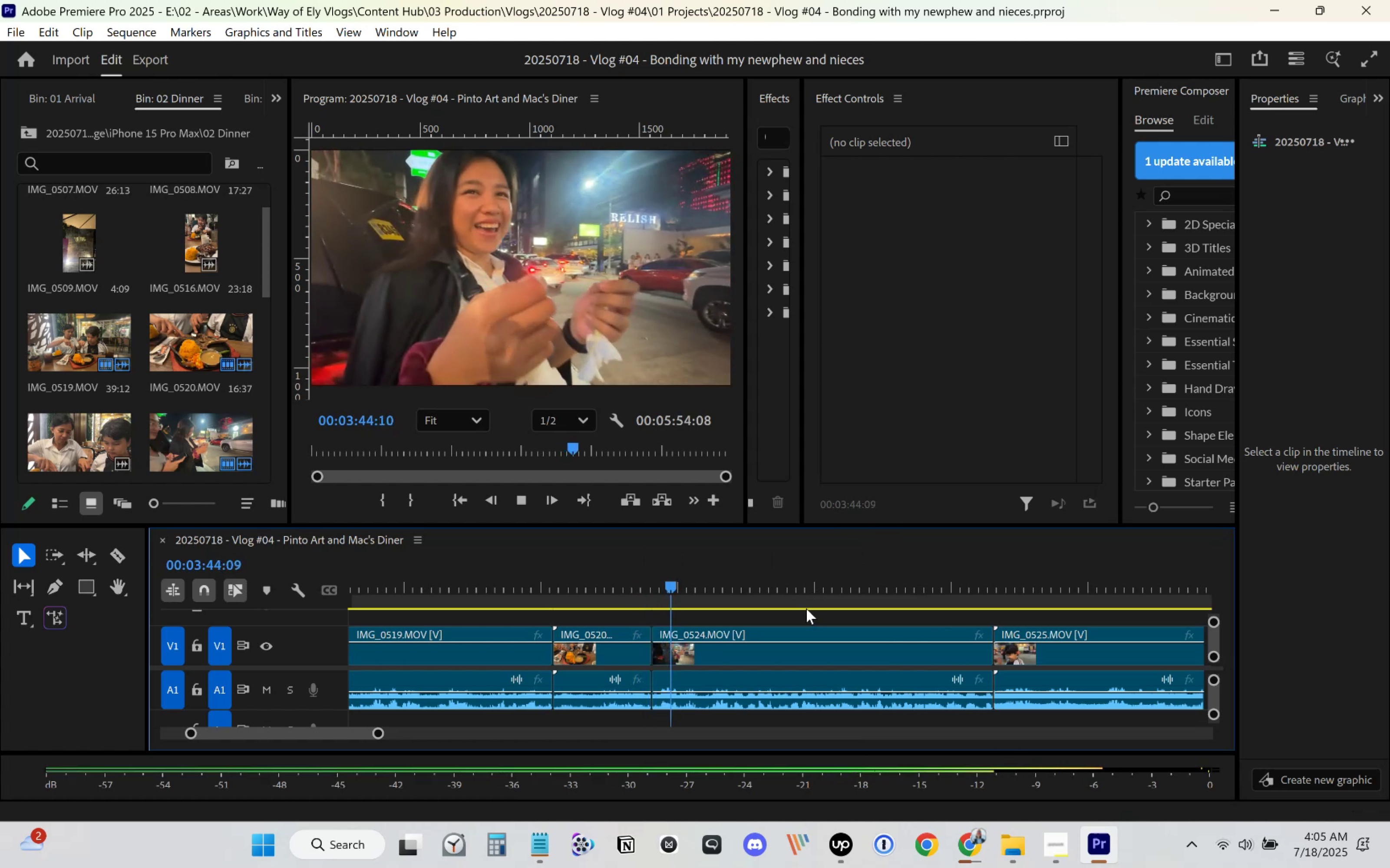 
wait(5.39)
 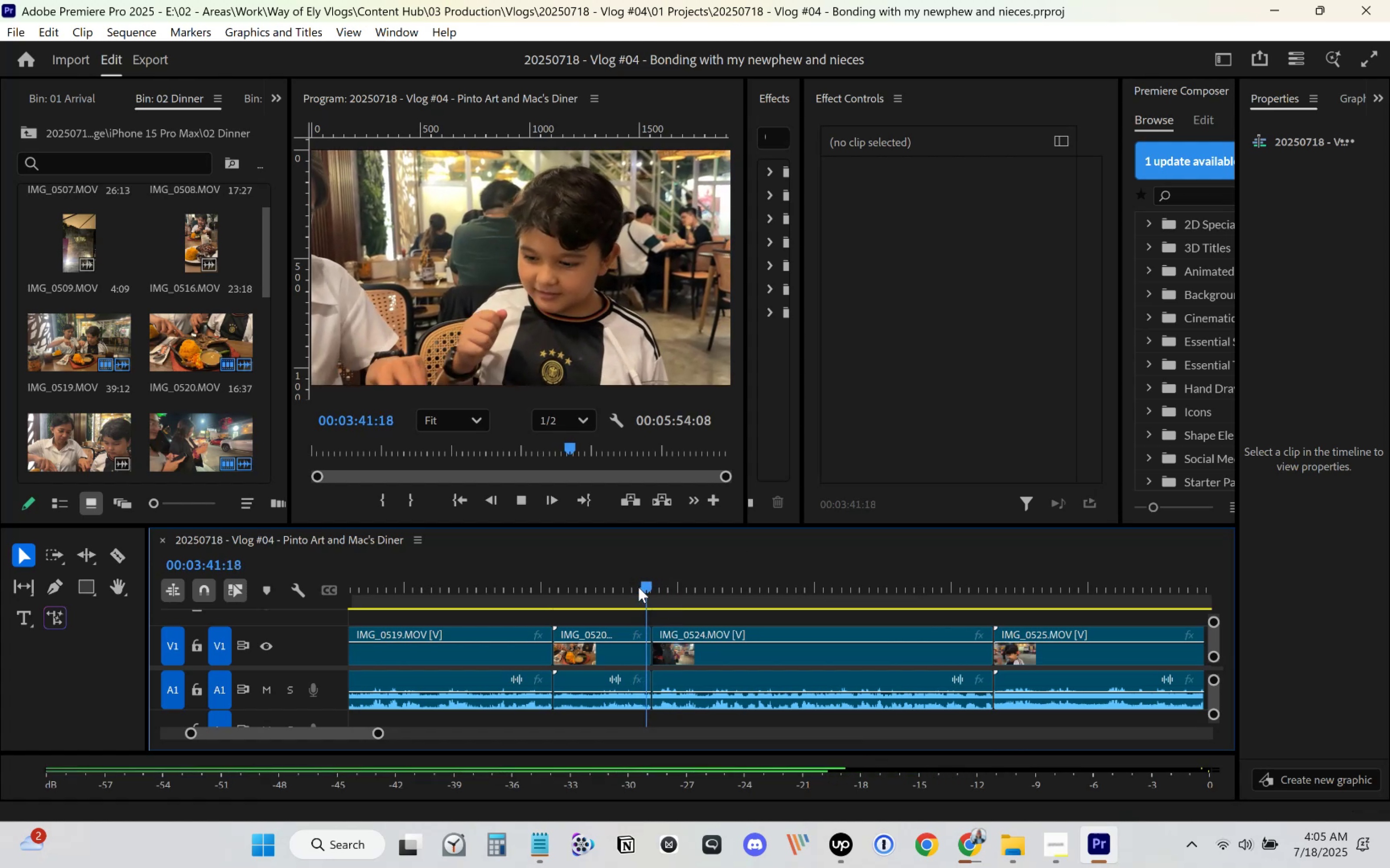 
left_click([656, 589])
 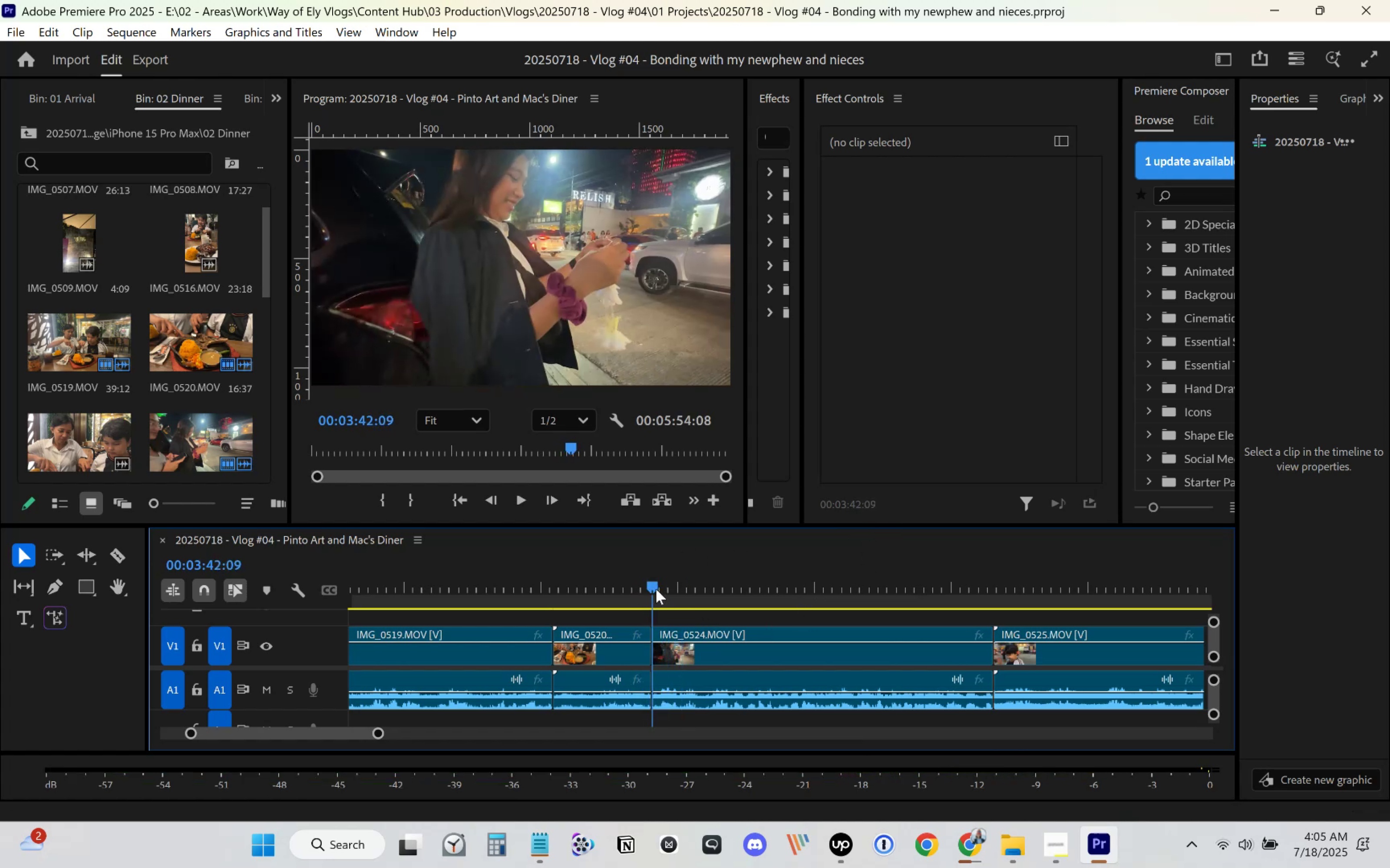 
key(Space)
 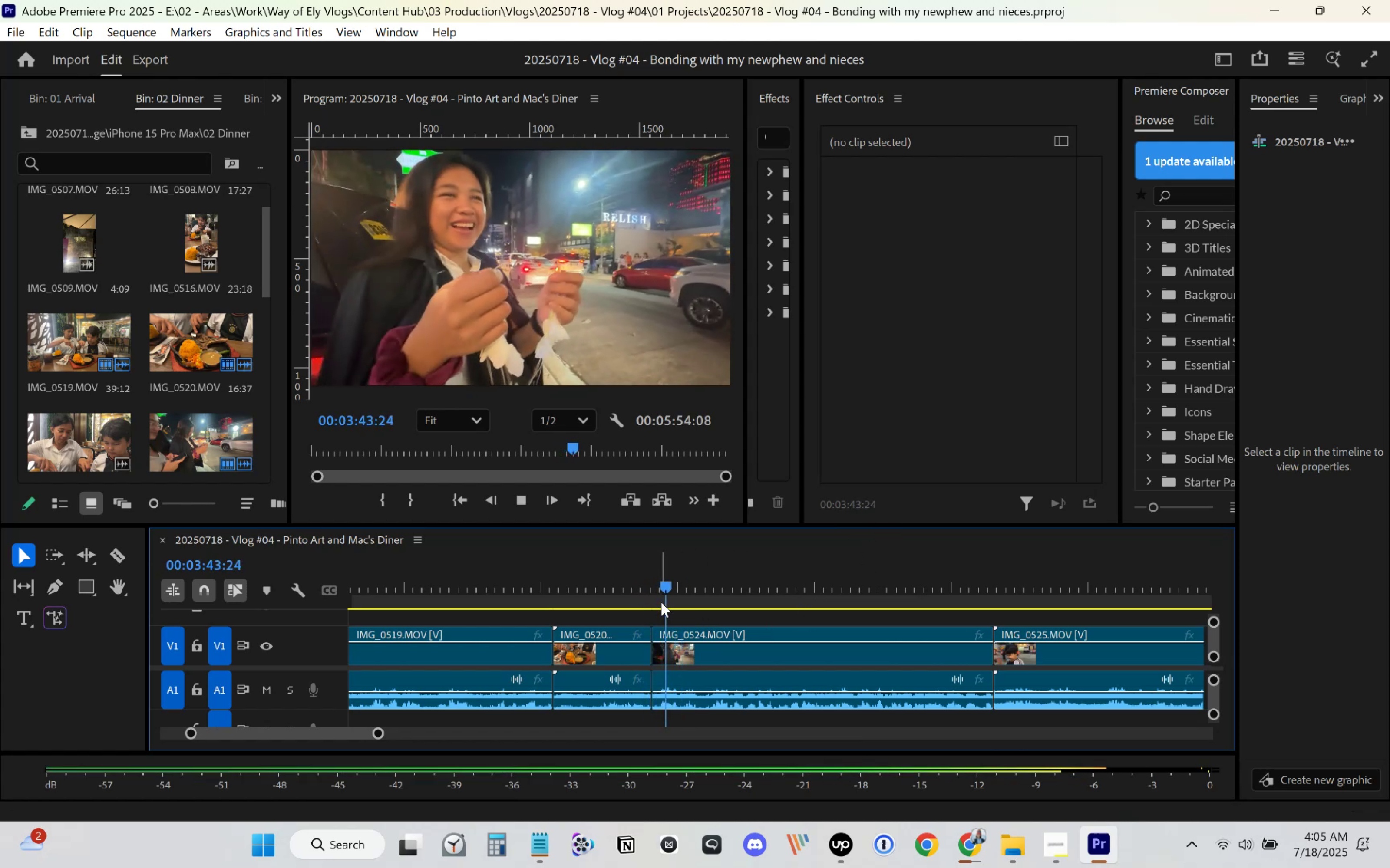 
left_click([652, 583])
 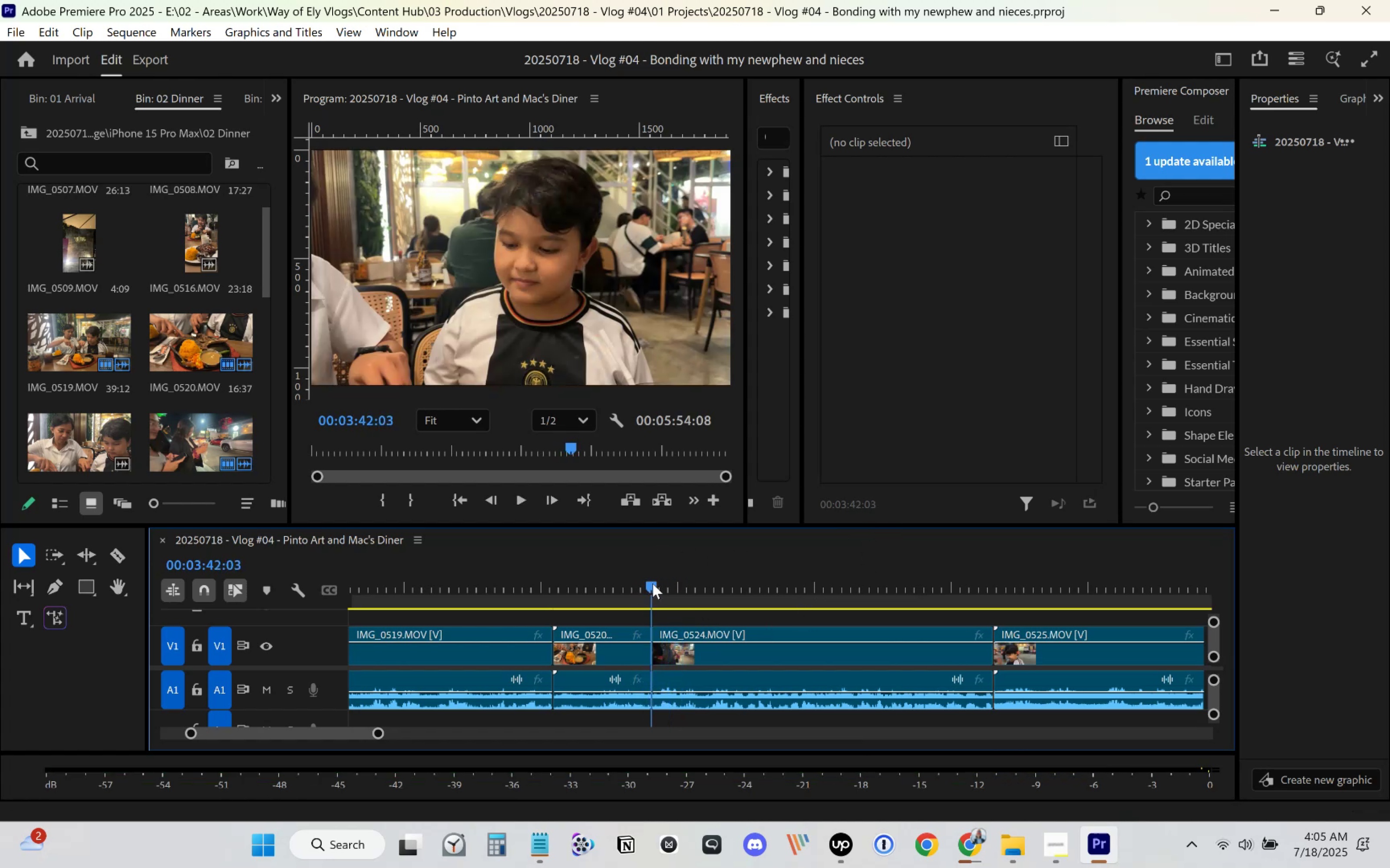 
key(Space)
 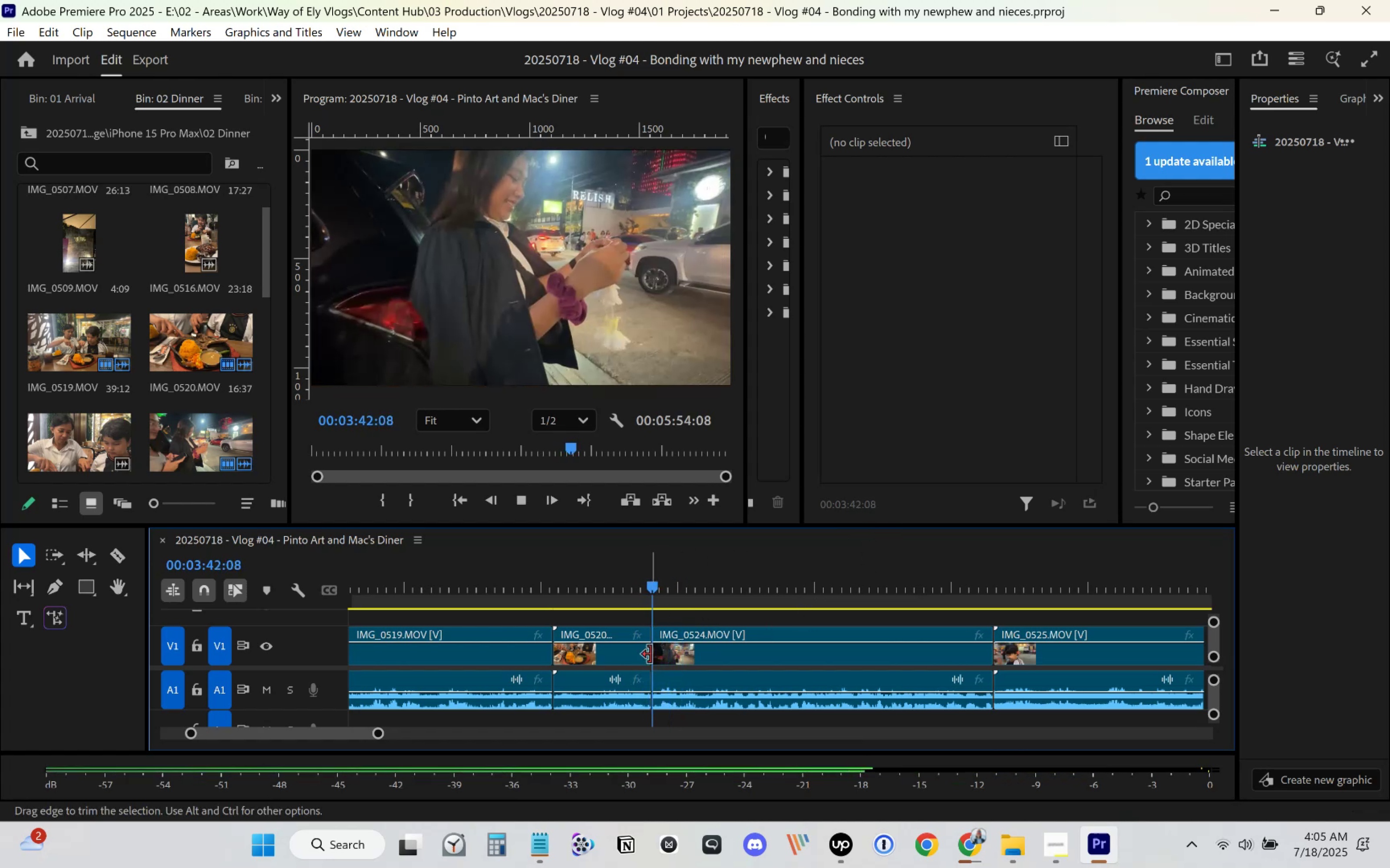 
key(Space)
 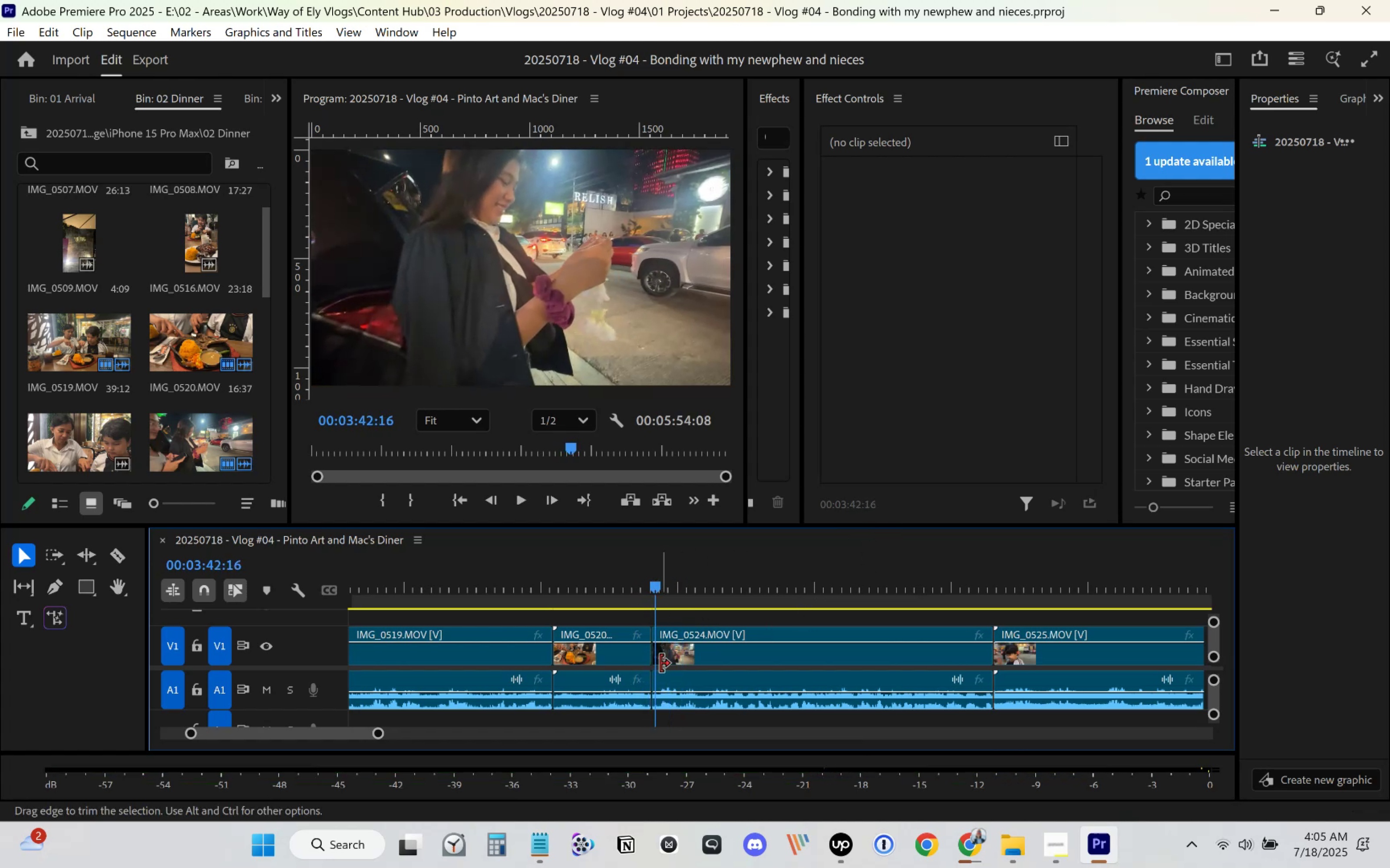 
key(Space)
 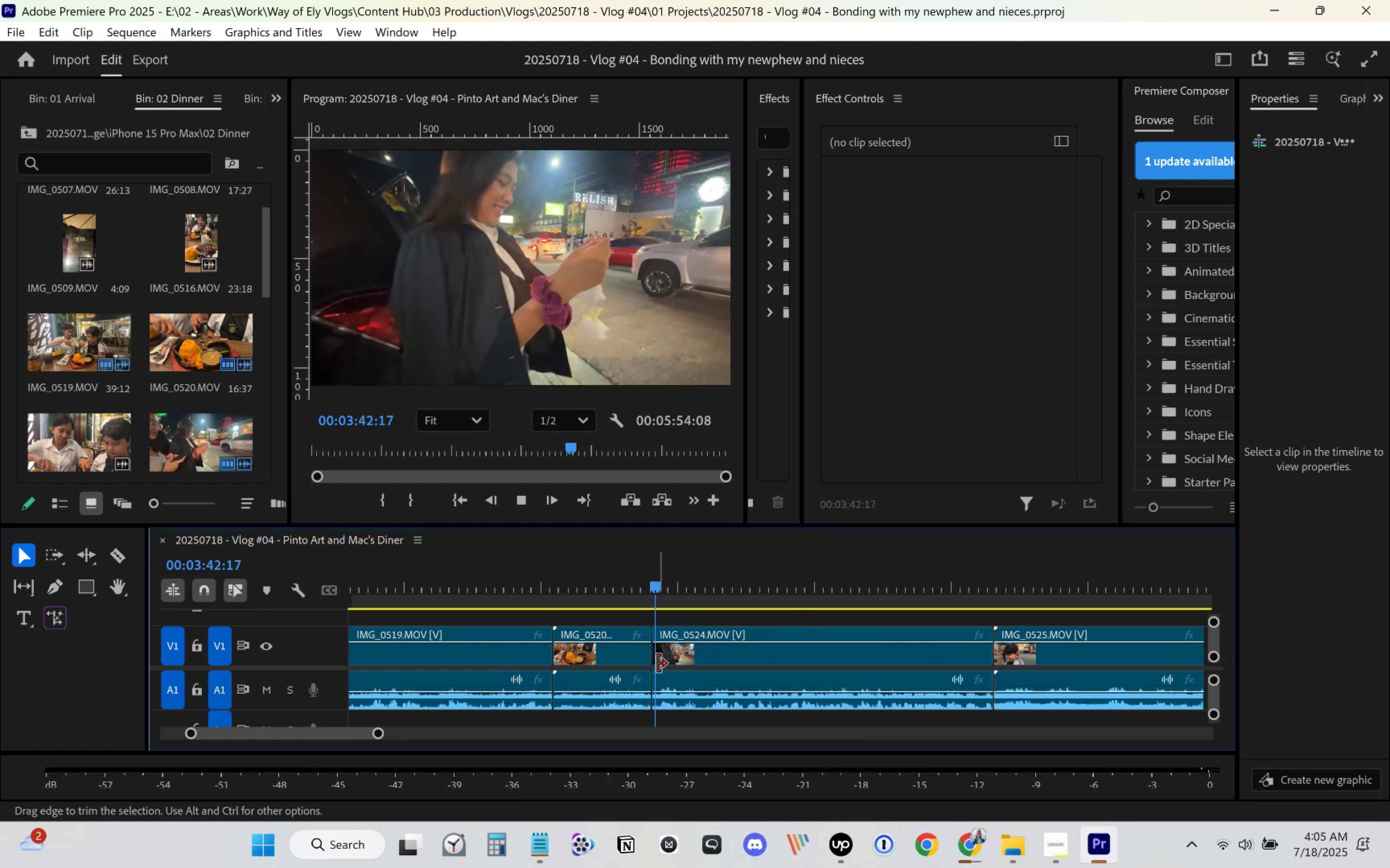 
key(Space)
 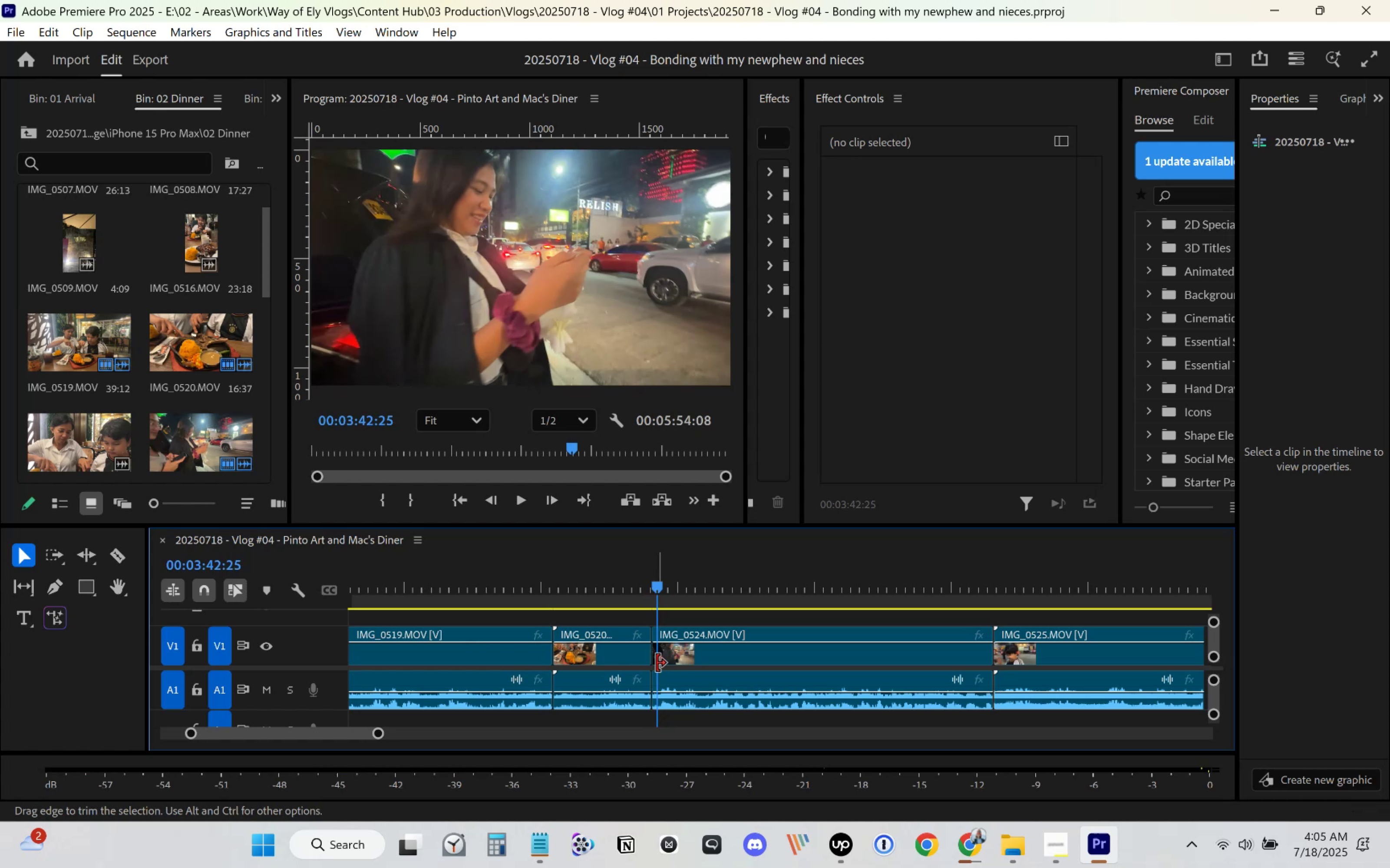 
left_click_drag(start_coordinate=[657, 663], to_coordinate=[663, 661])
 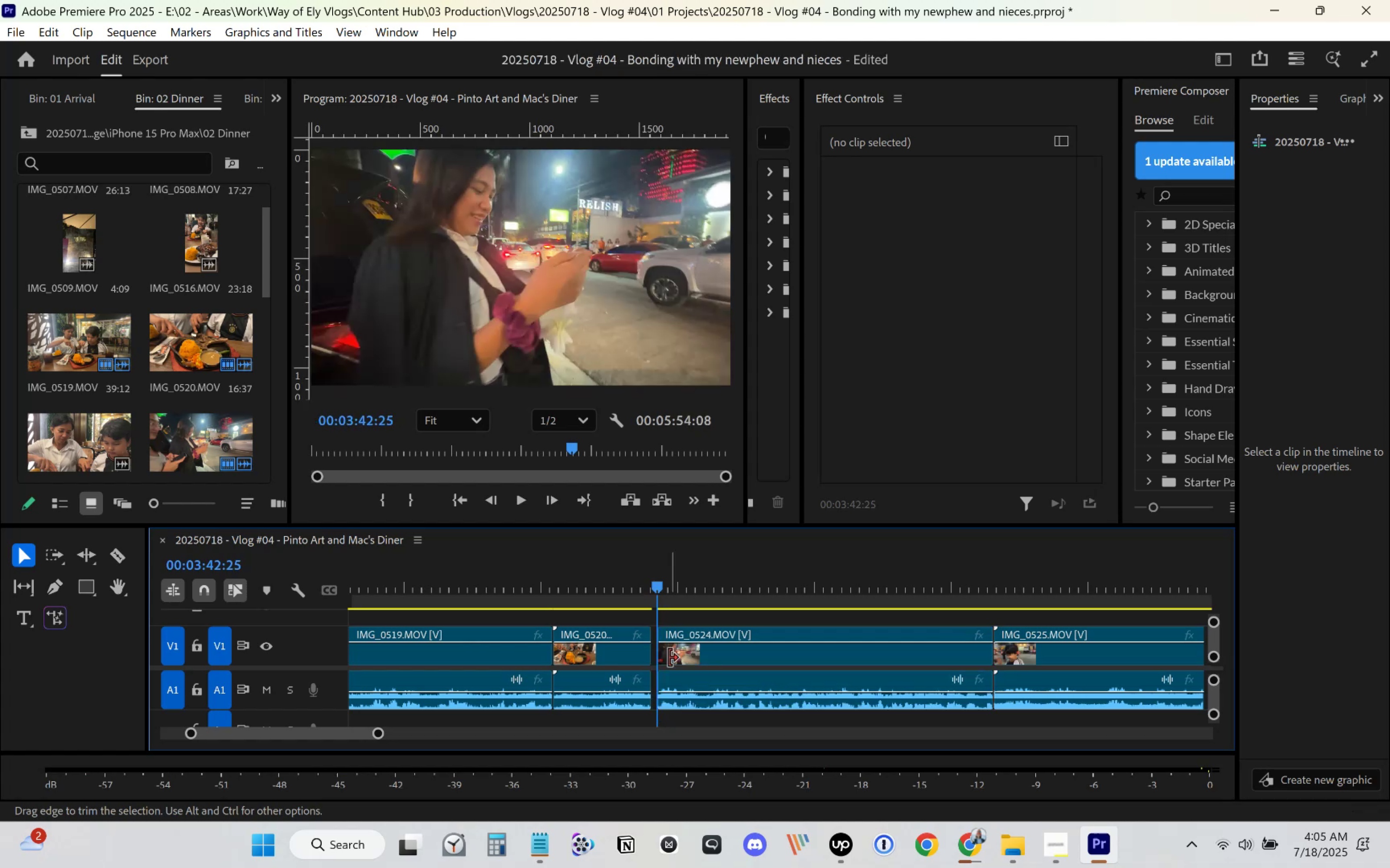 
left_click_drag(start_coordinate=[683, 653], to_coordinate=[669, 654])
 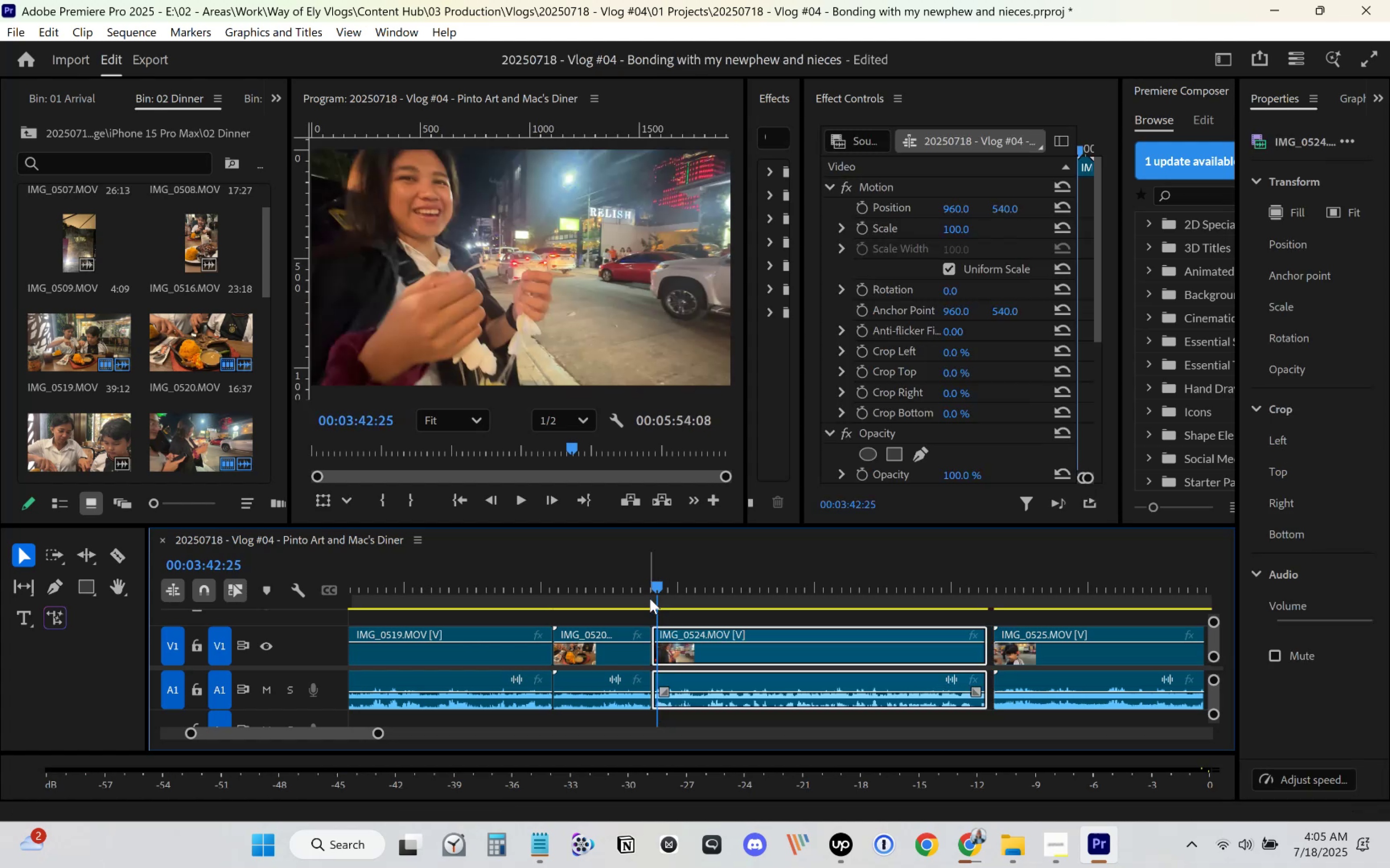 
left_click([634, 585])
 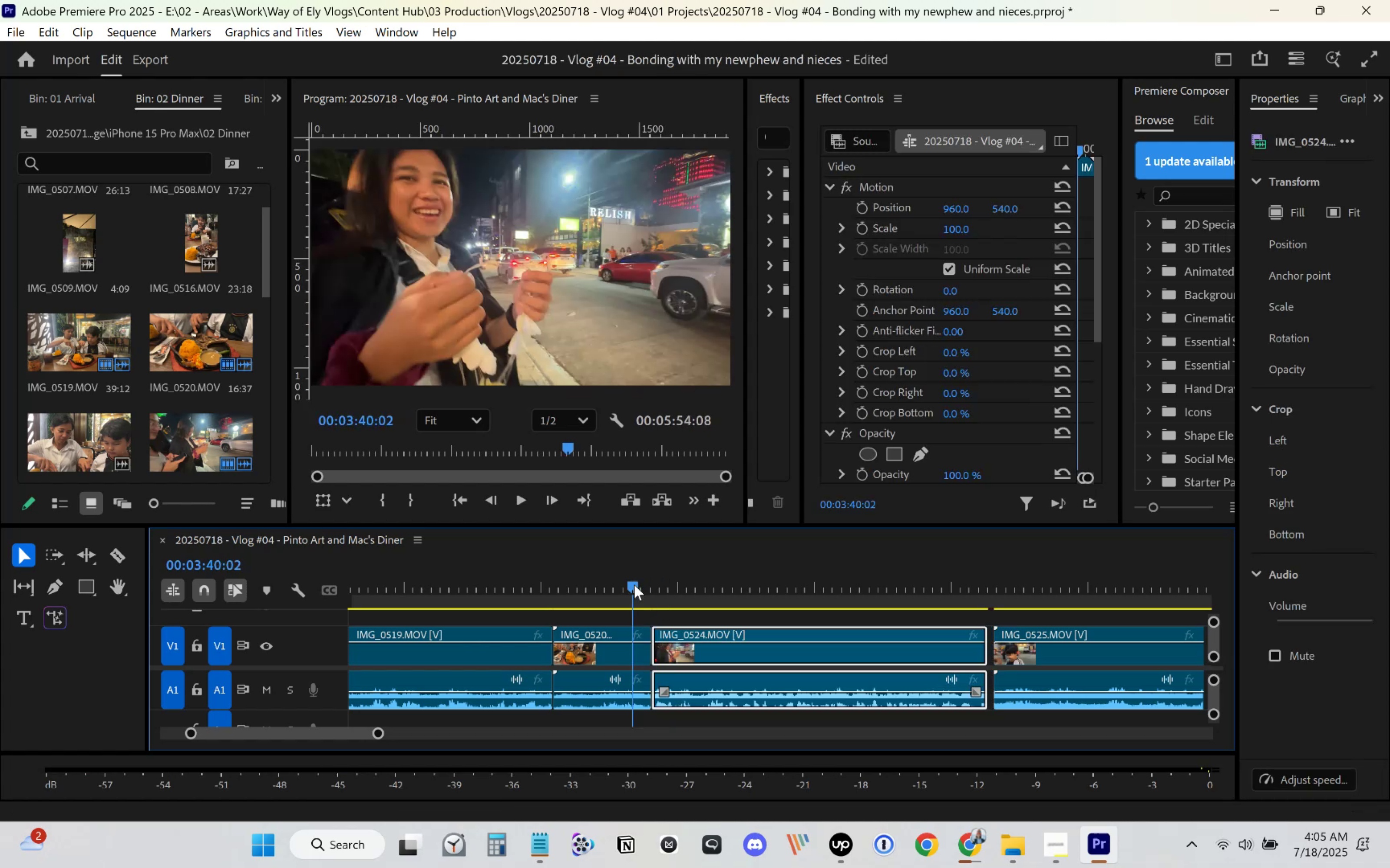 
key(Space)
 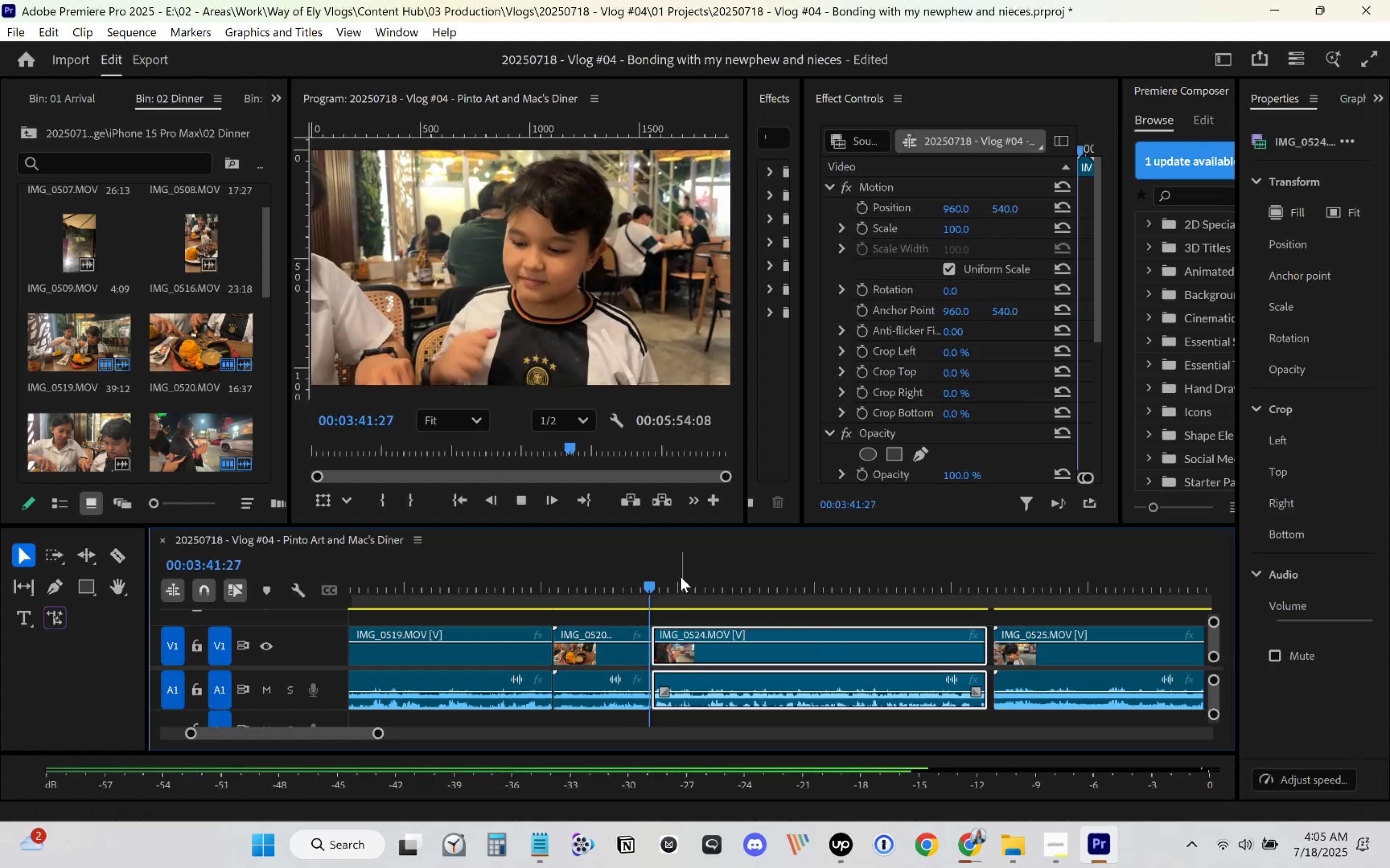 
left_click([627, 563])
 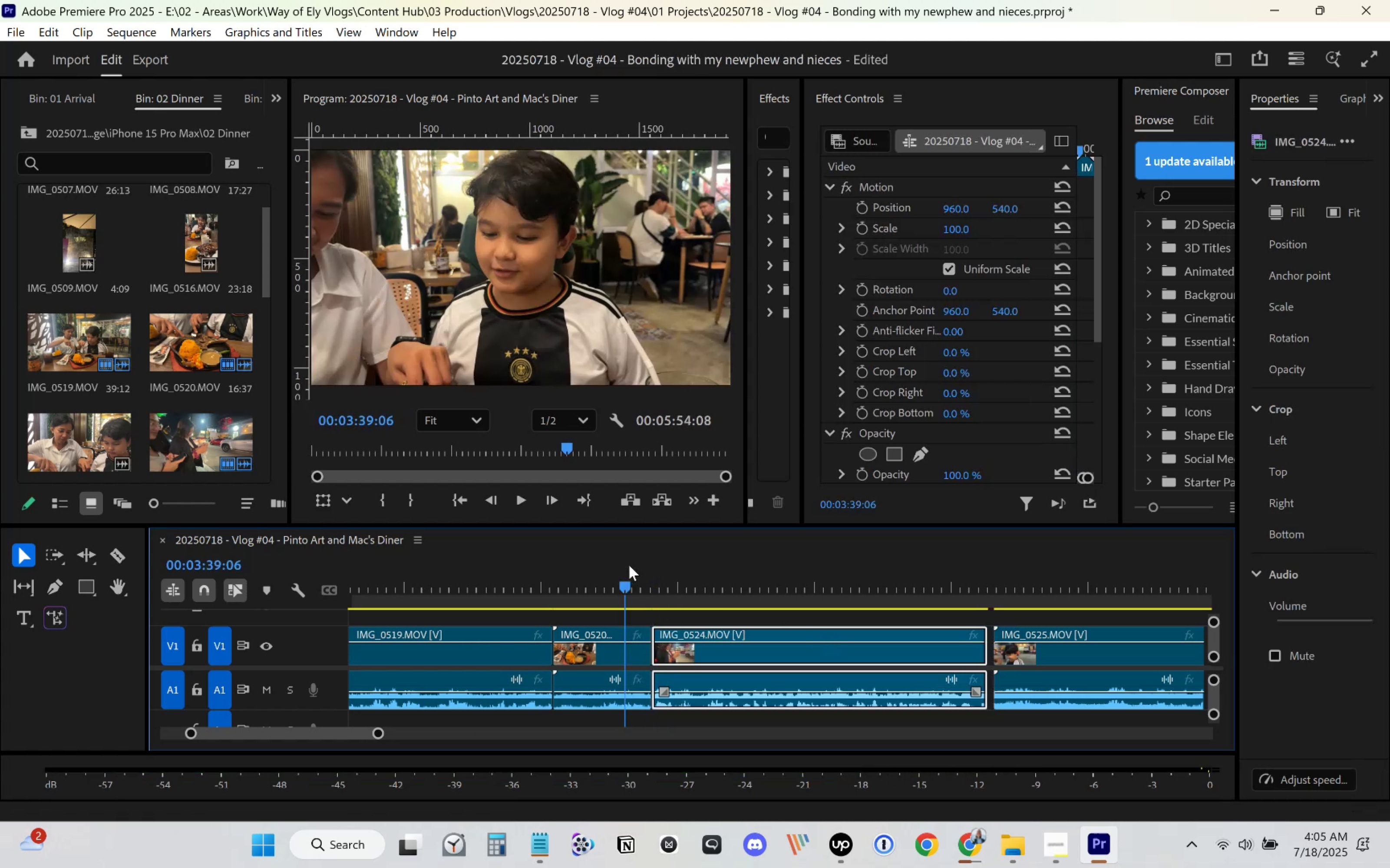 
key(Space)
 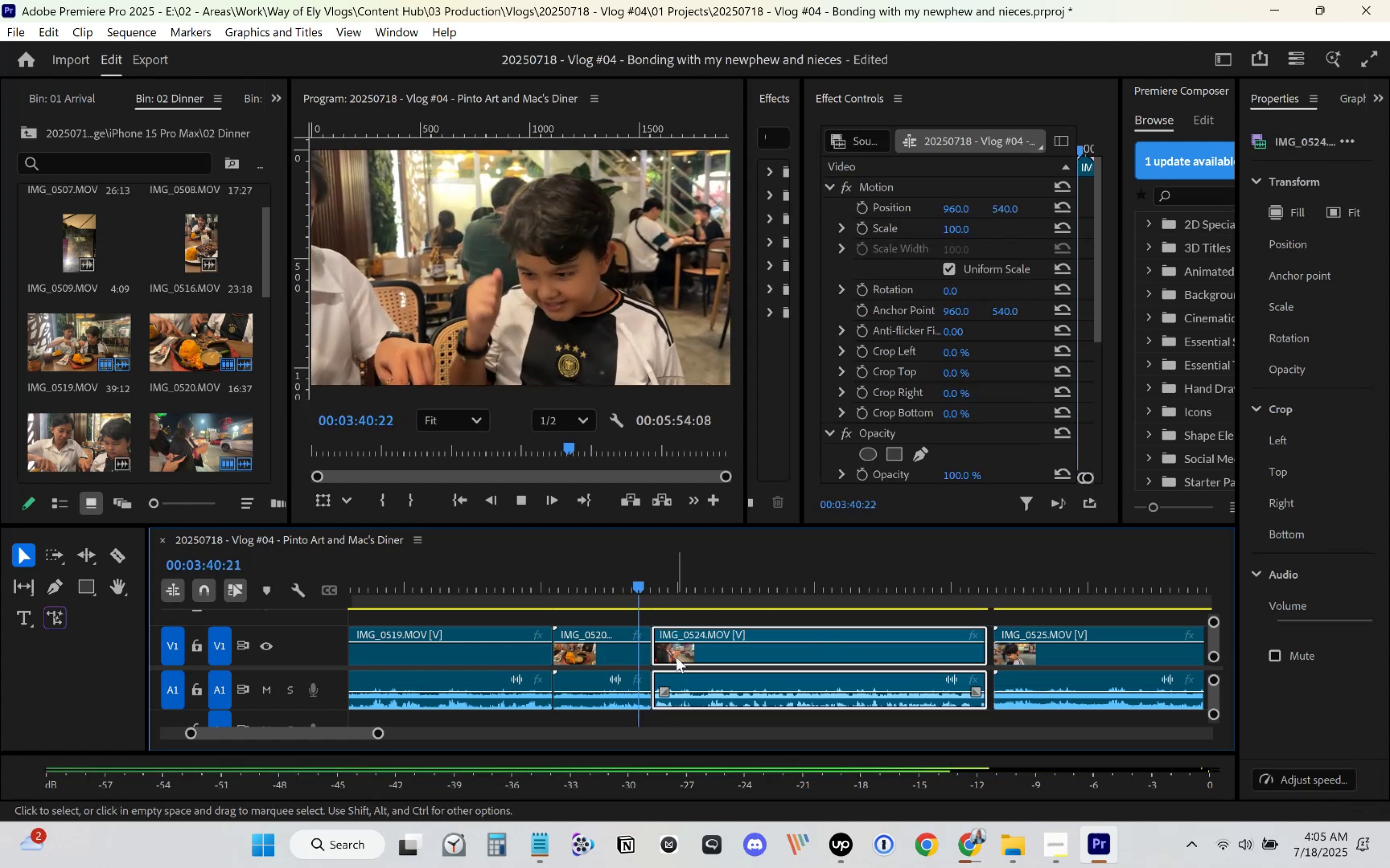 
key(Space)
 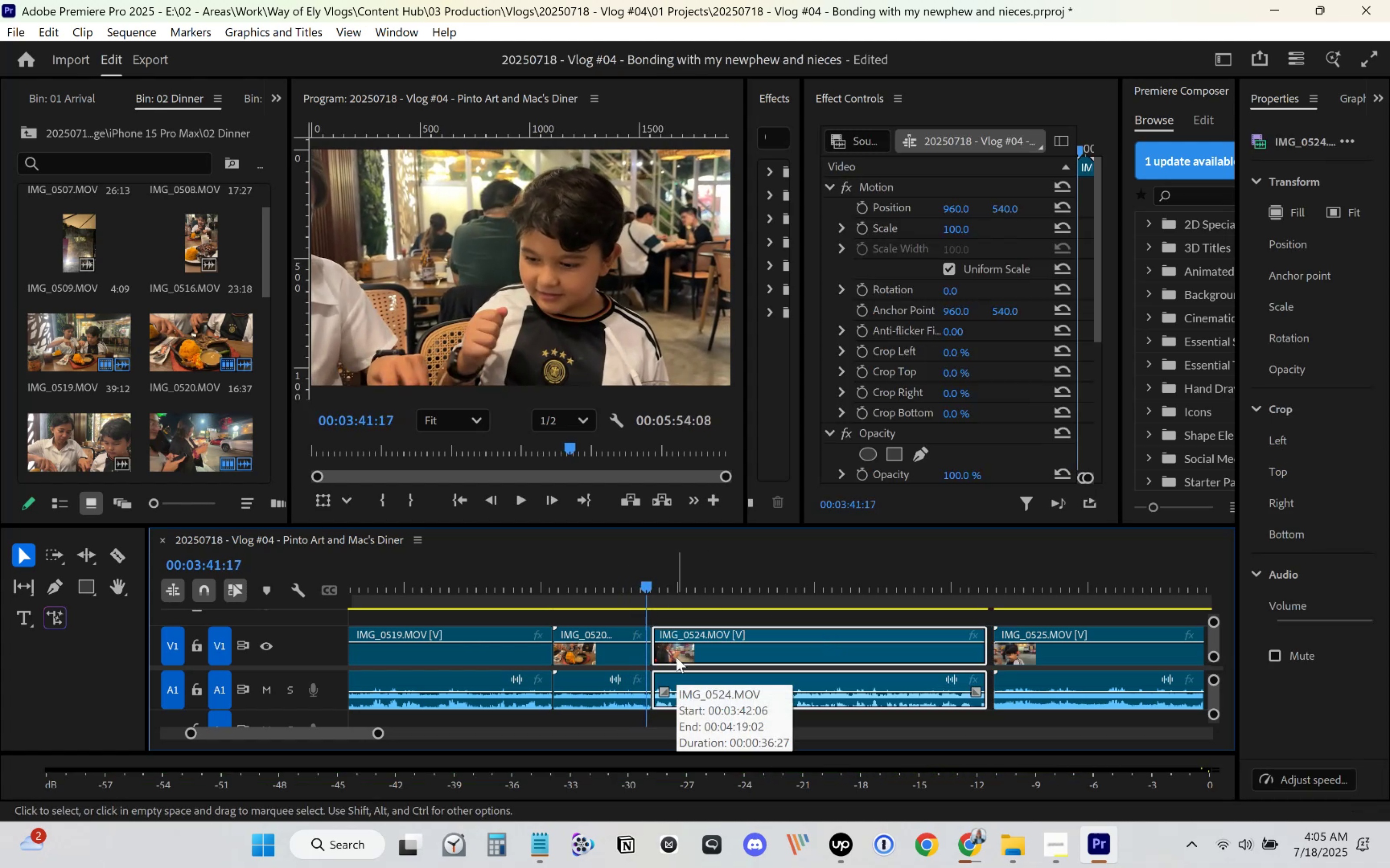 
left_click_drag(start_coordinate=[677, 656], to_coordinate=[672, 657])
 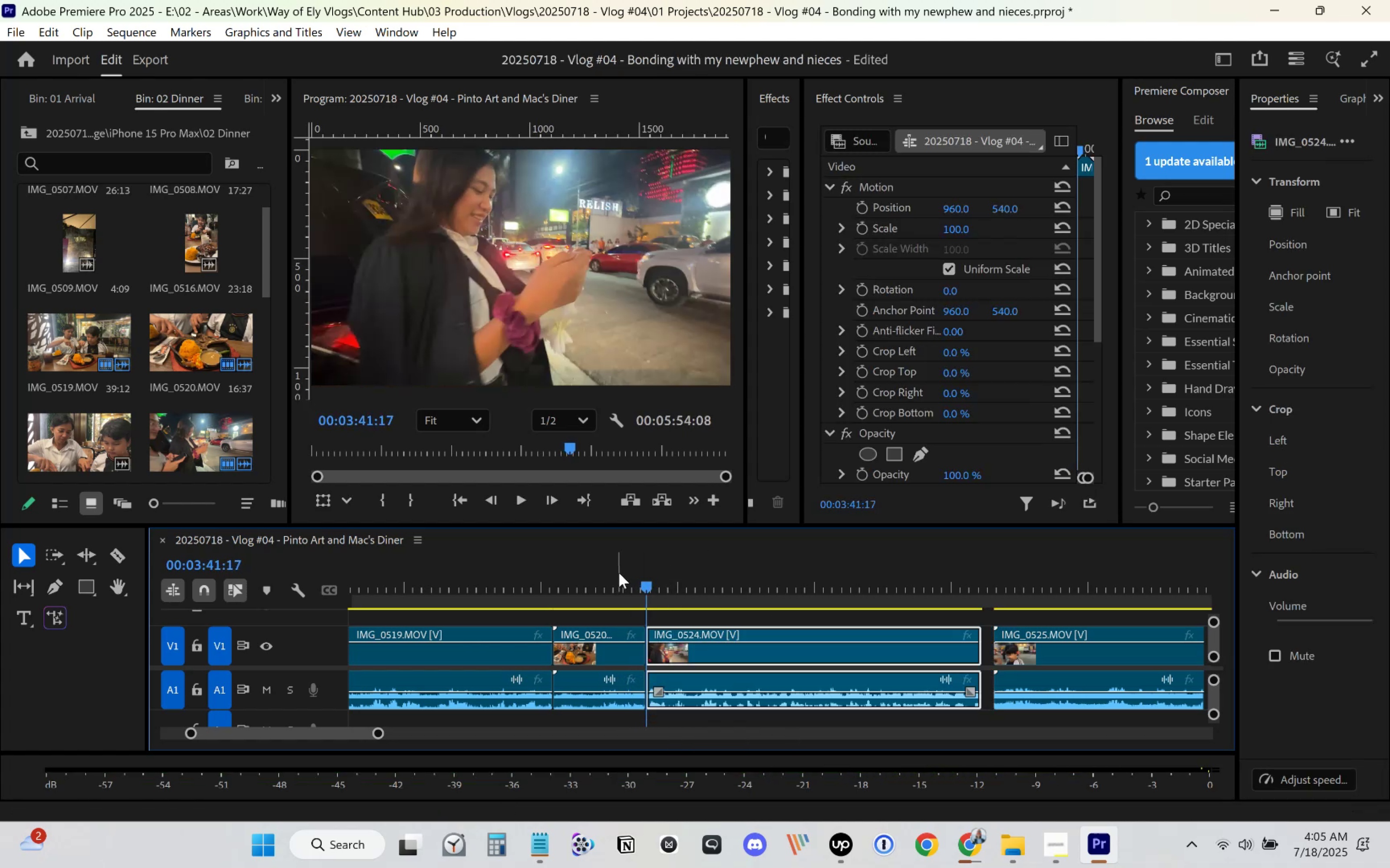 
left_click([638, 571])
 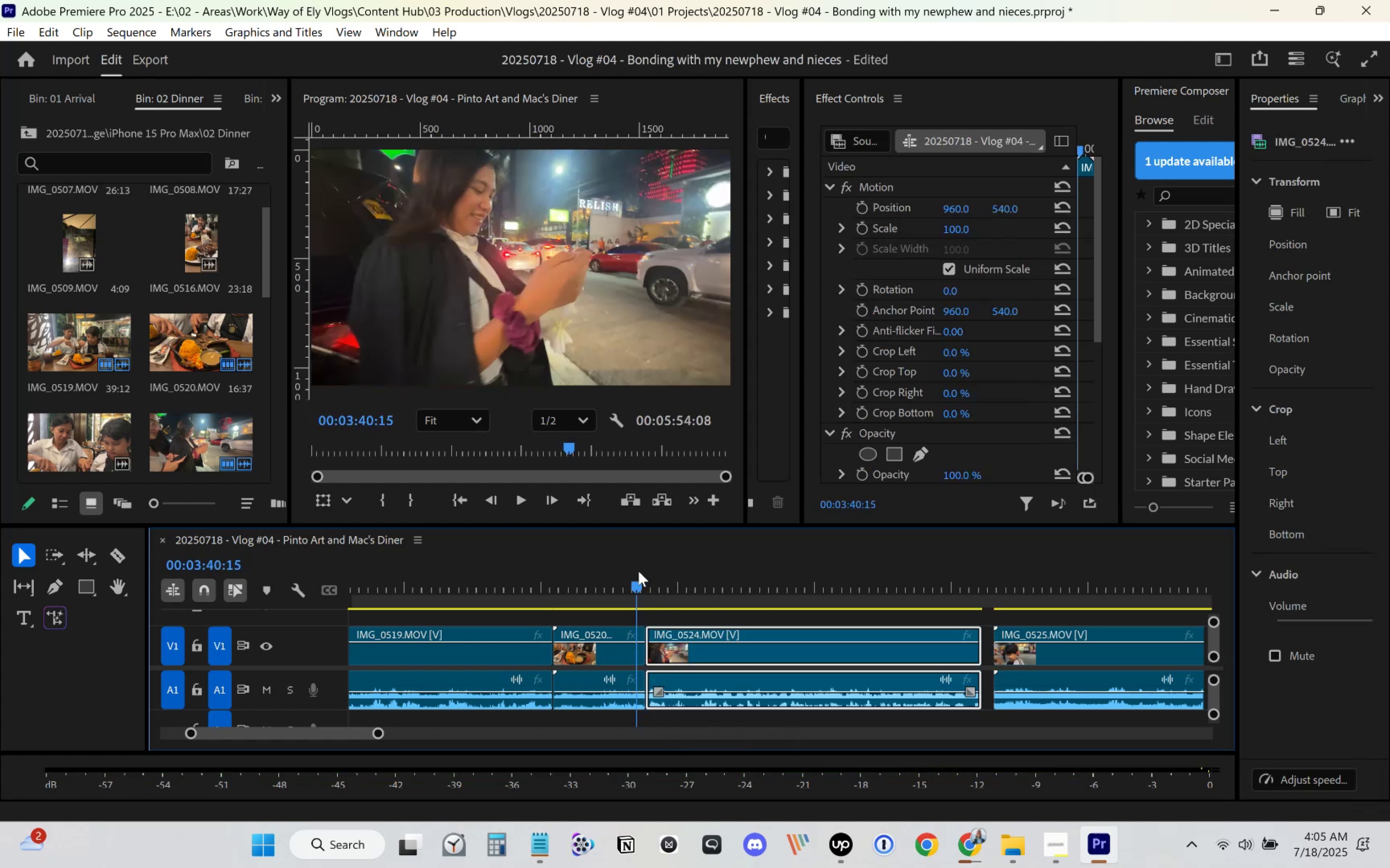 
key(Space)
 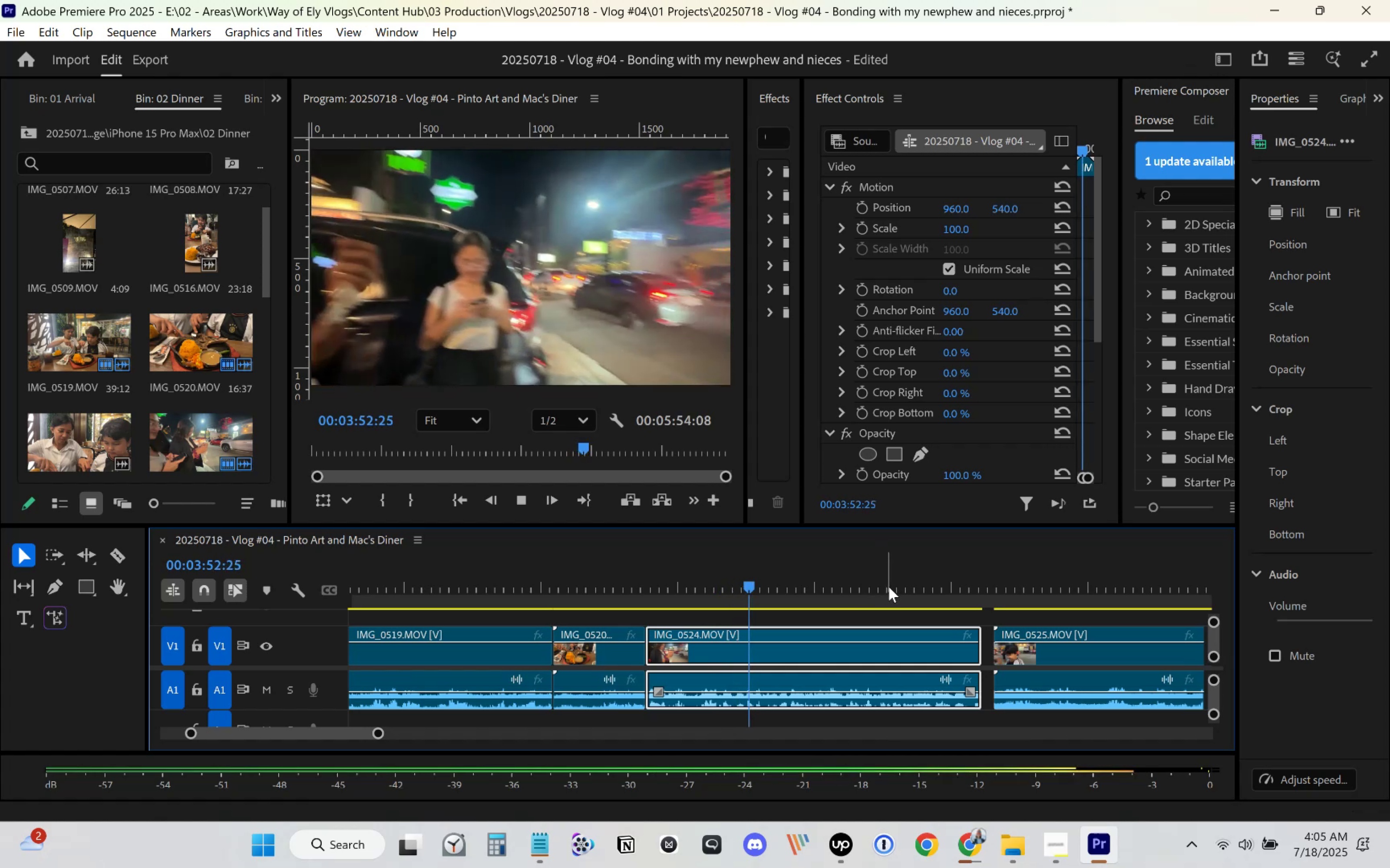 
wait(17.48)
 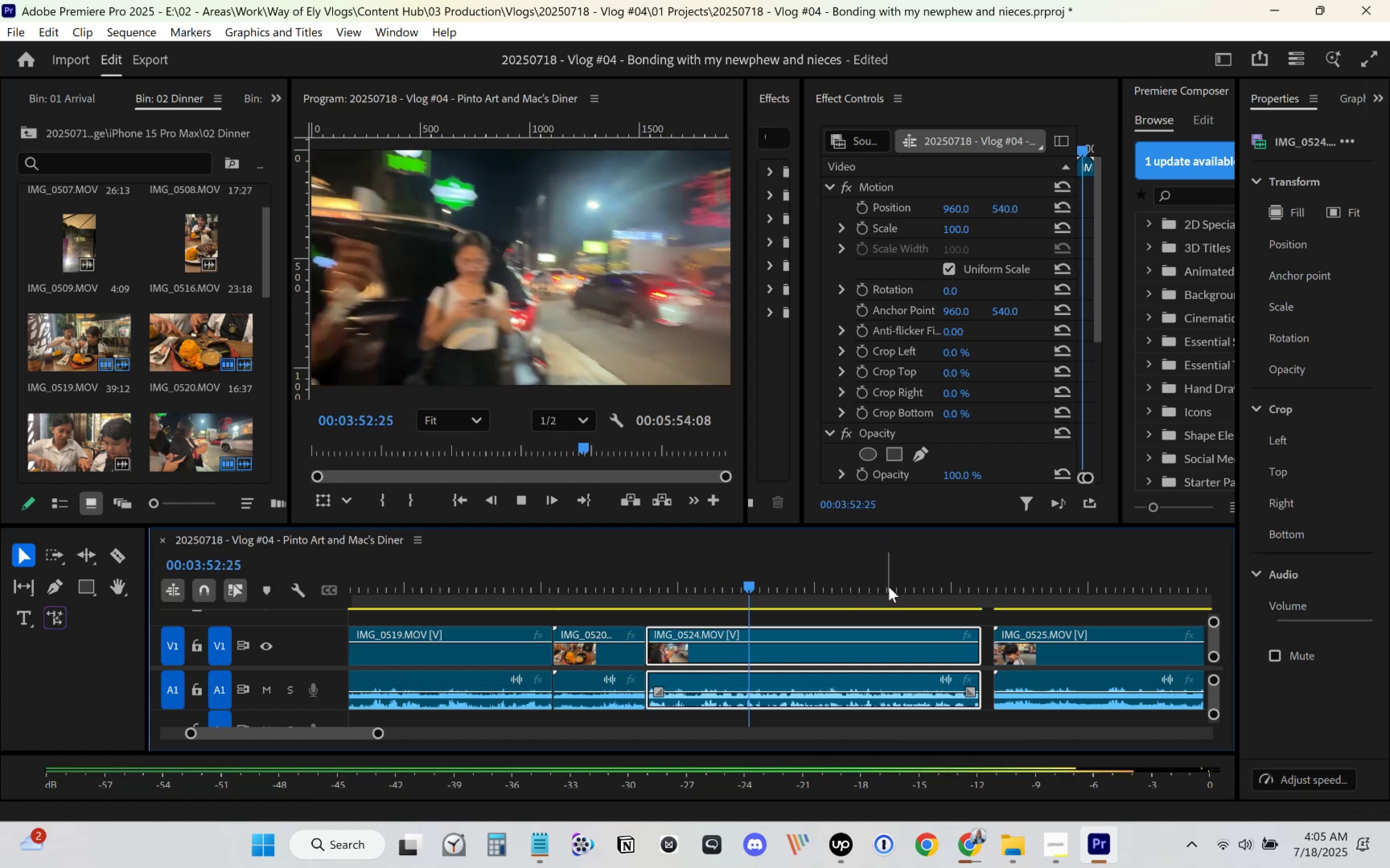 
mouse_move([1007, 671])
 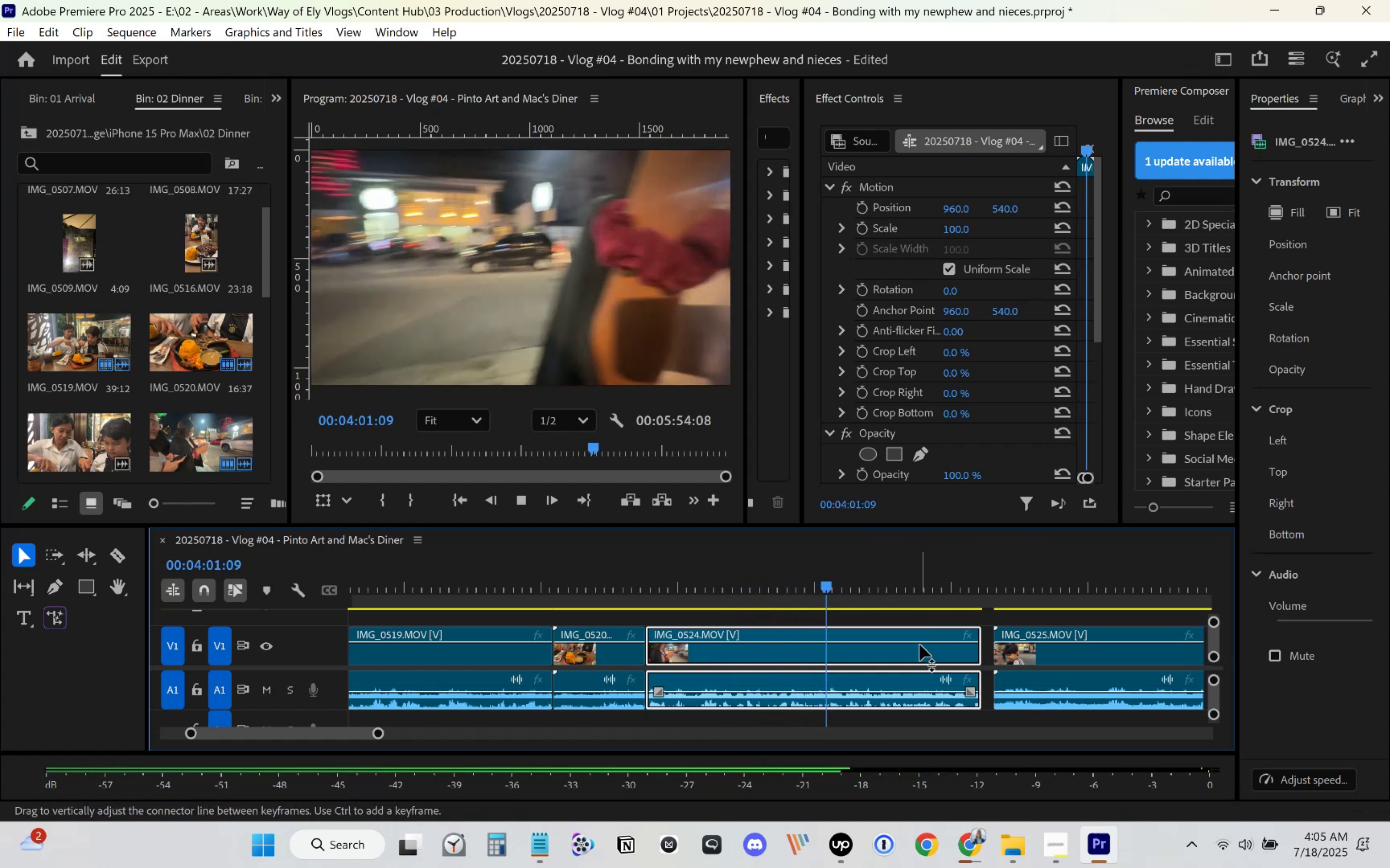 
scroll: coordinate [865, 635], scroll_direction: down, amount: 4.0
 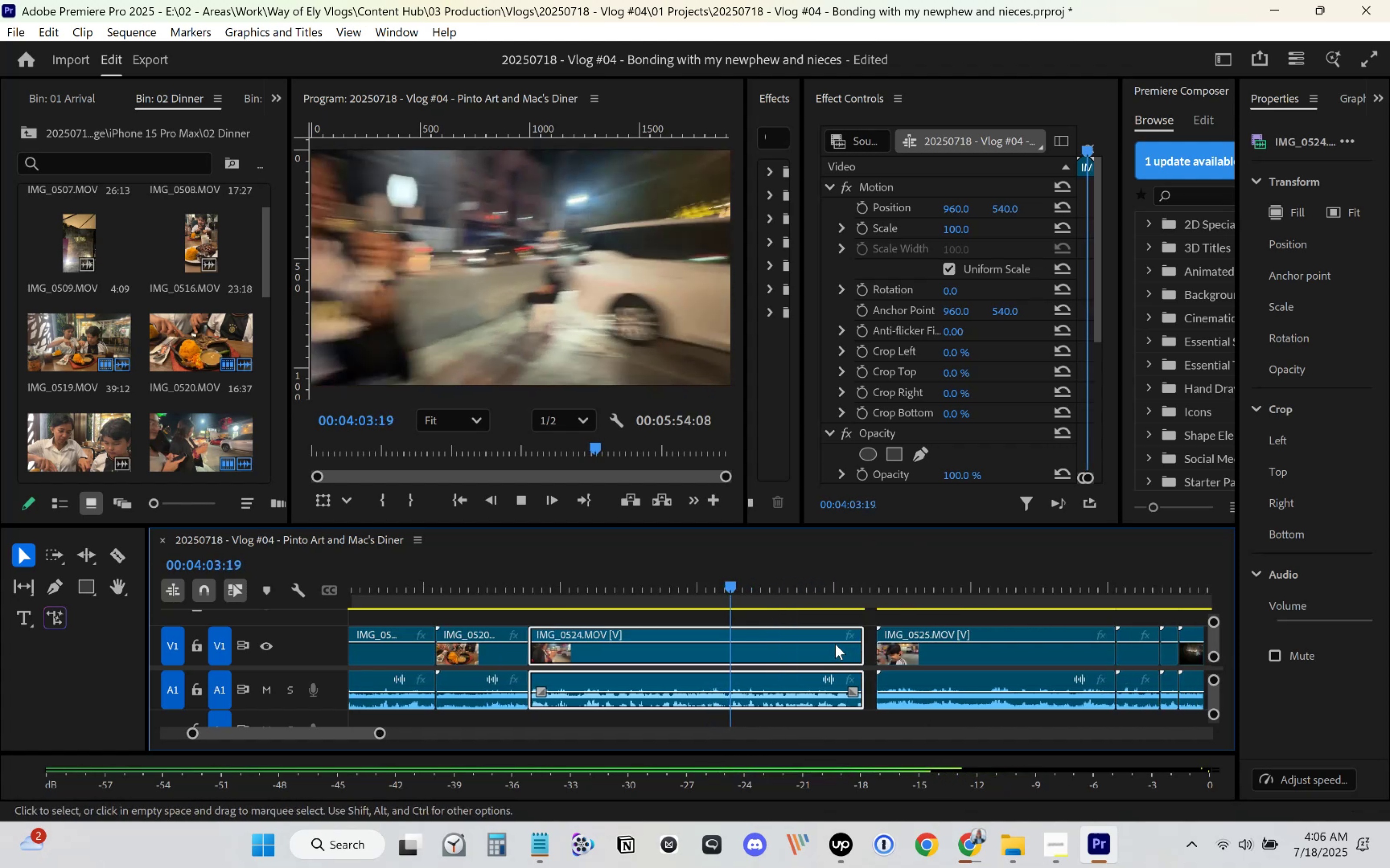 
key(C)
 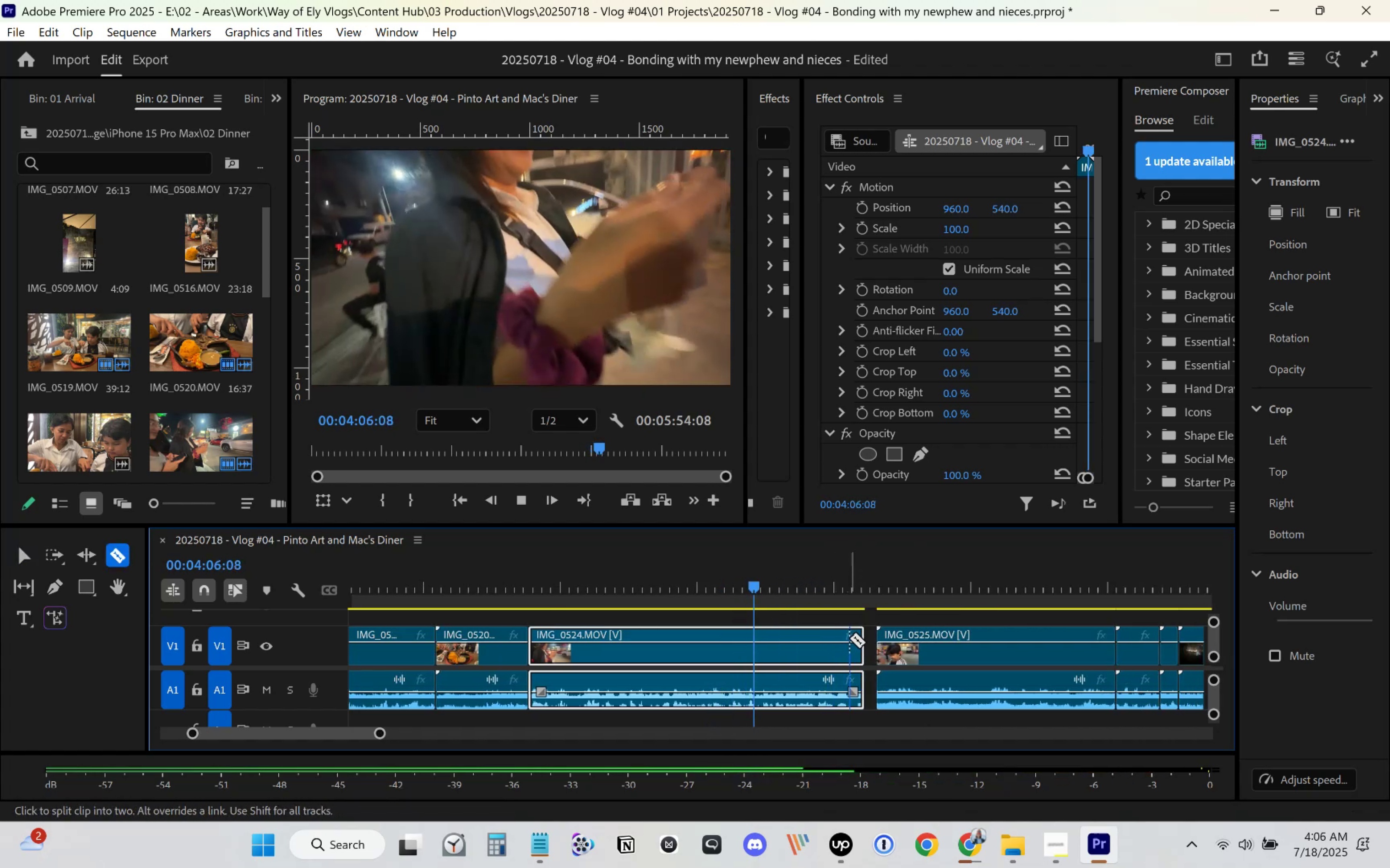 
key(C)
 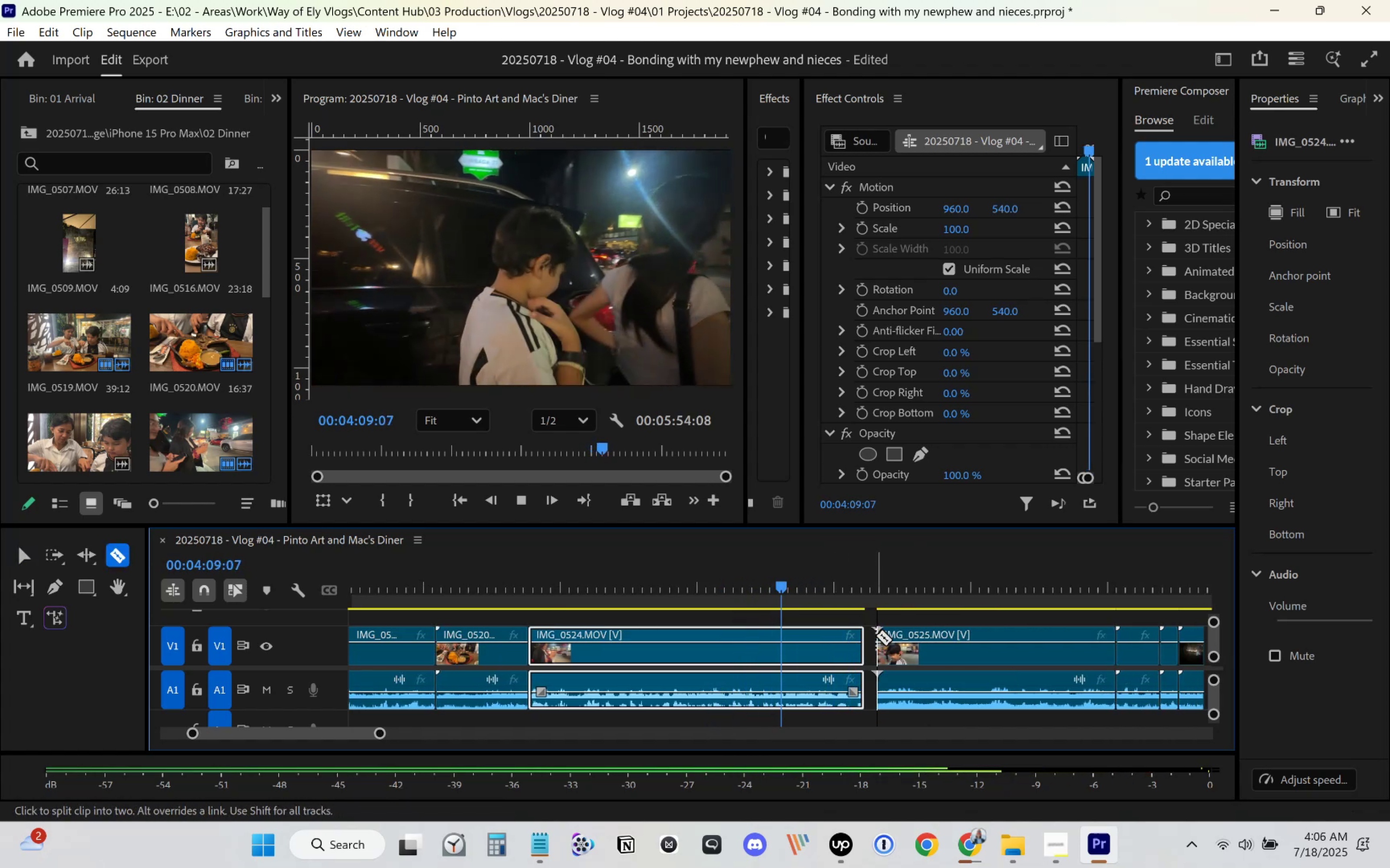 
scroll: coordinate [804, 631], scroll_direction: down, amount: 2.0
 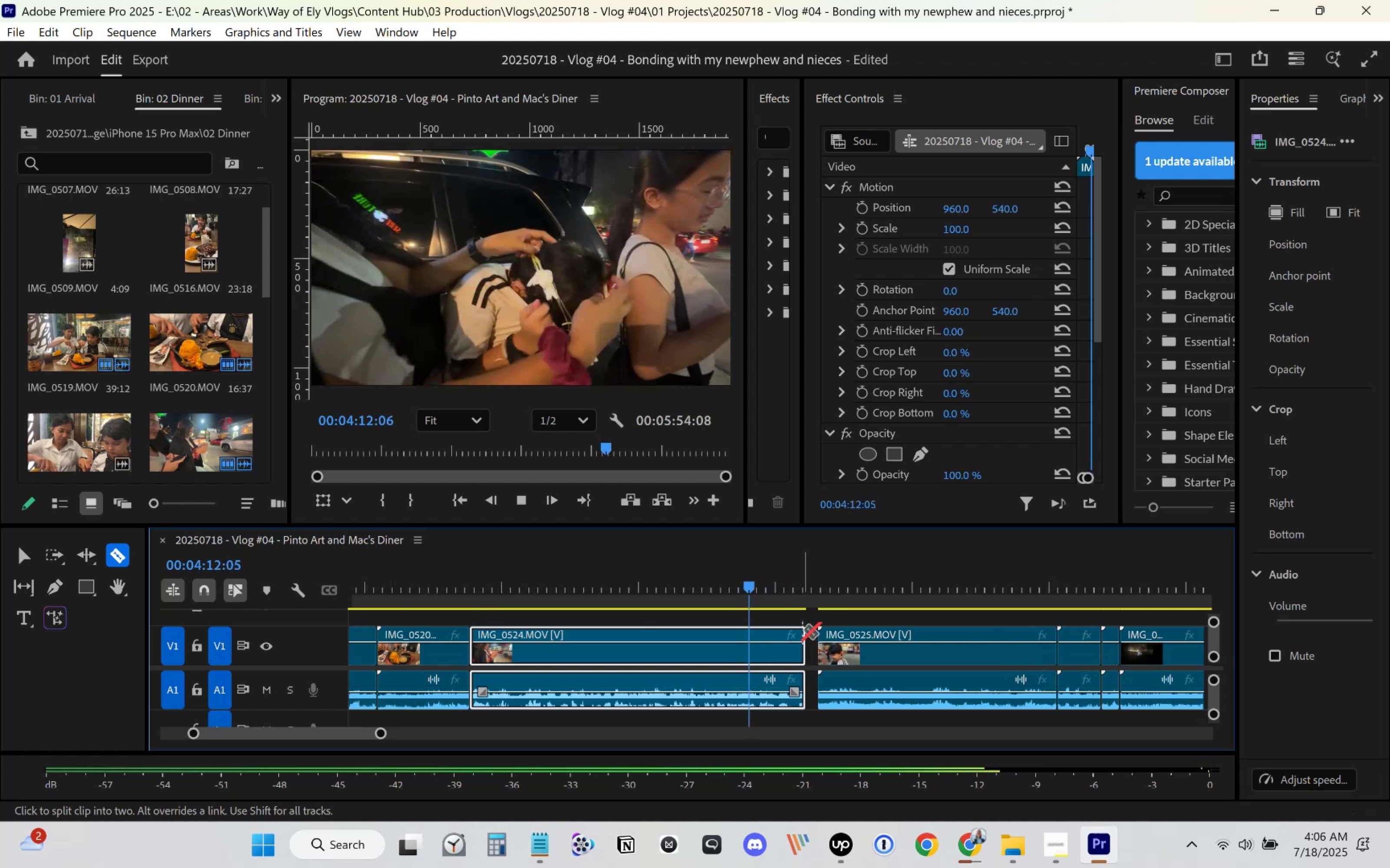 
key(C)
 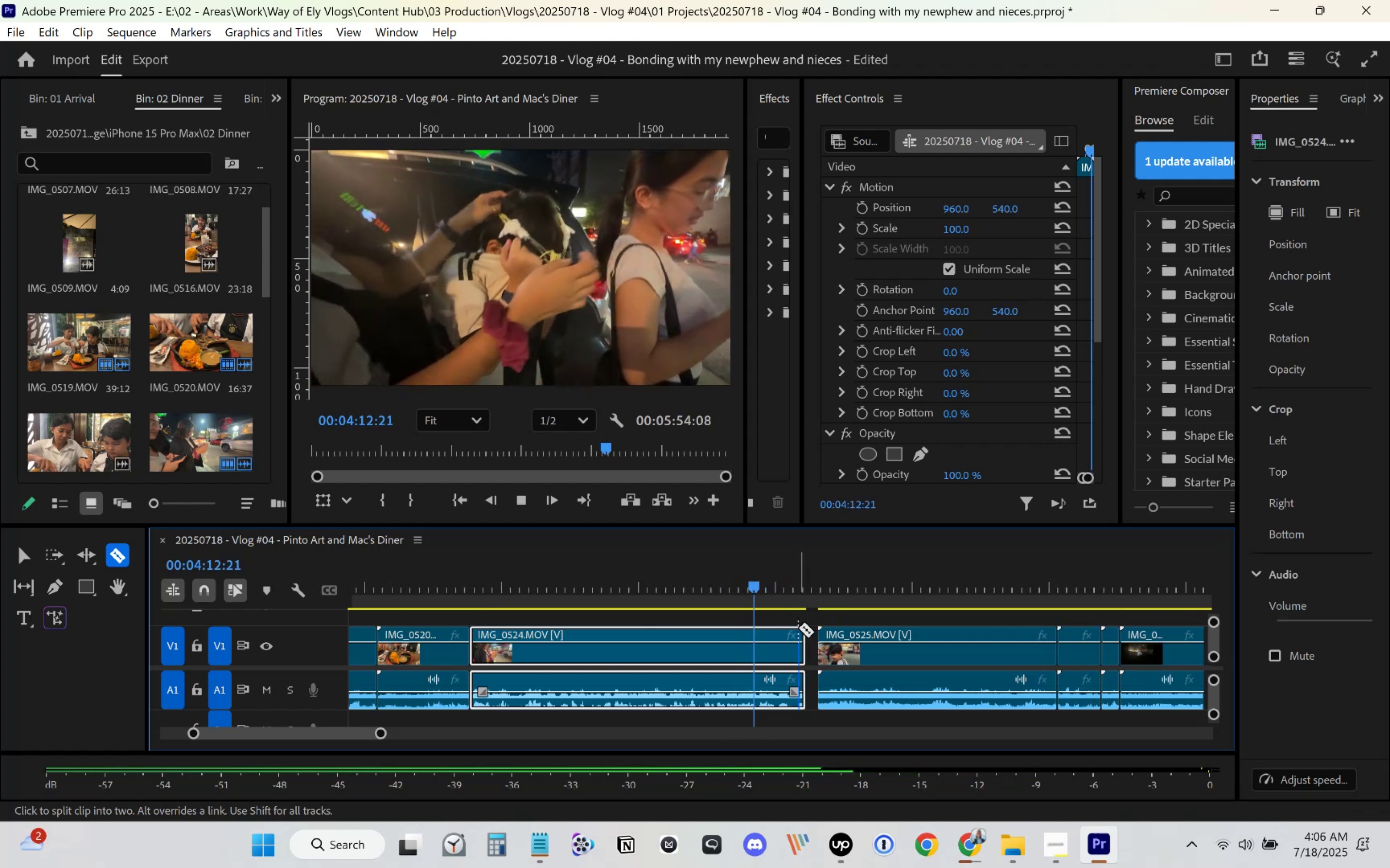 
mouse_move([799, 611])
 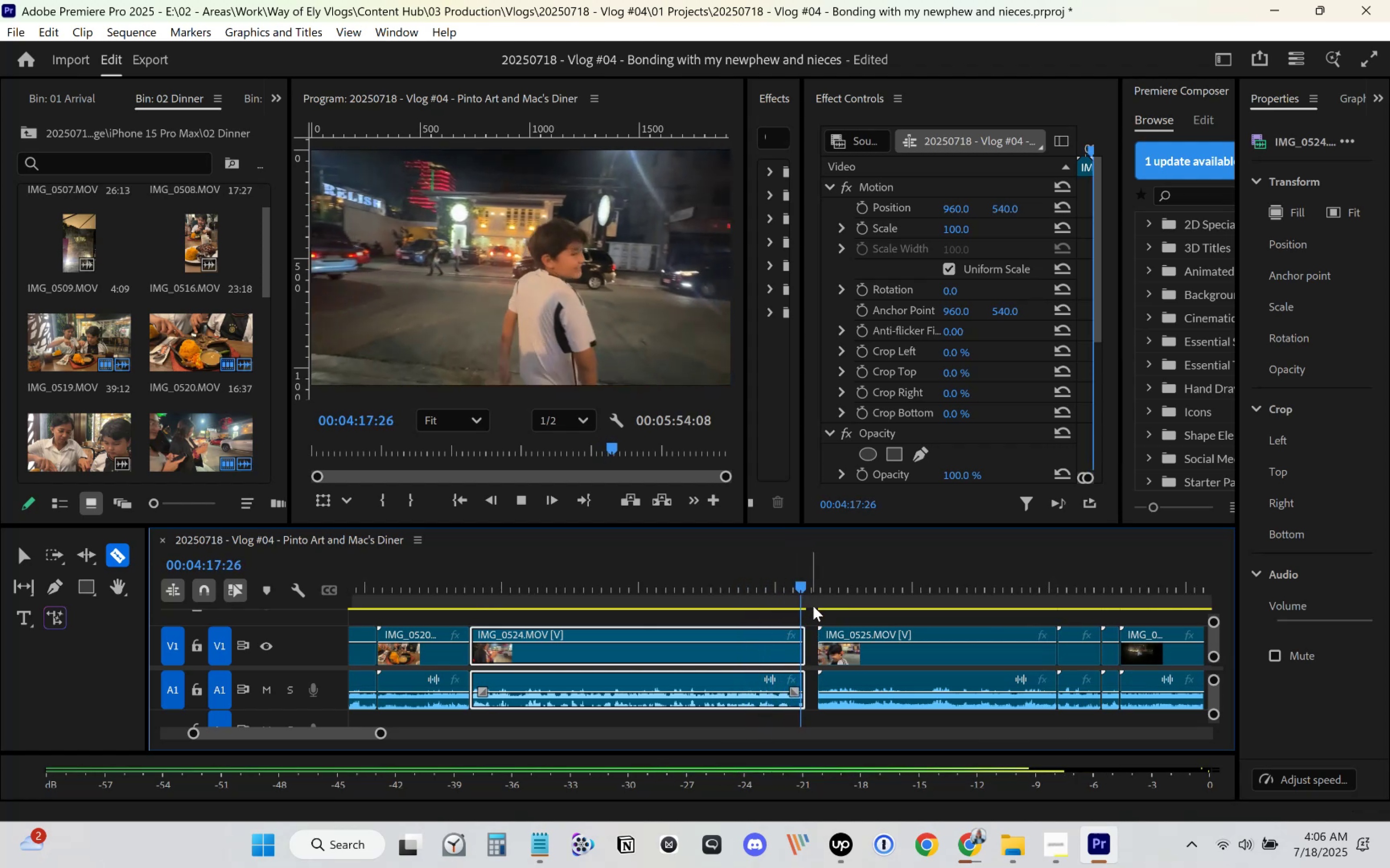 
key(V)
 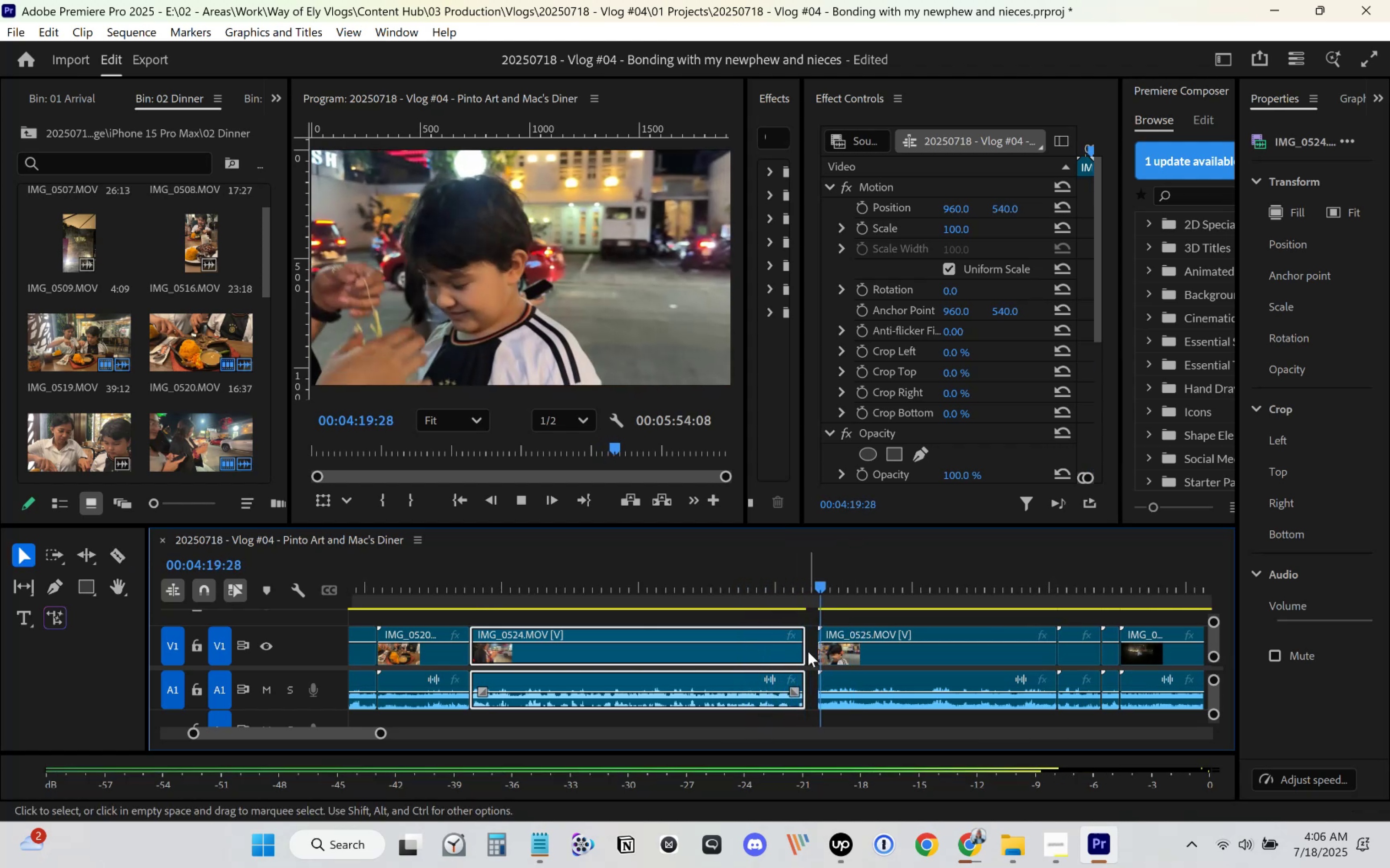 
left_click([808, 651])
 